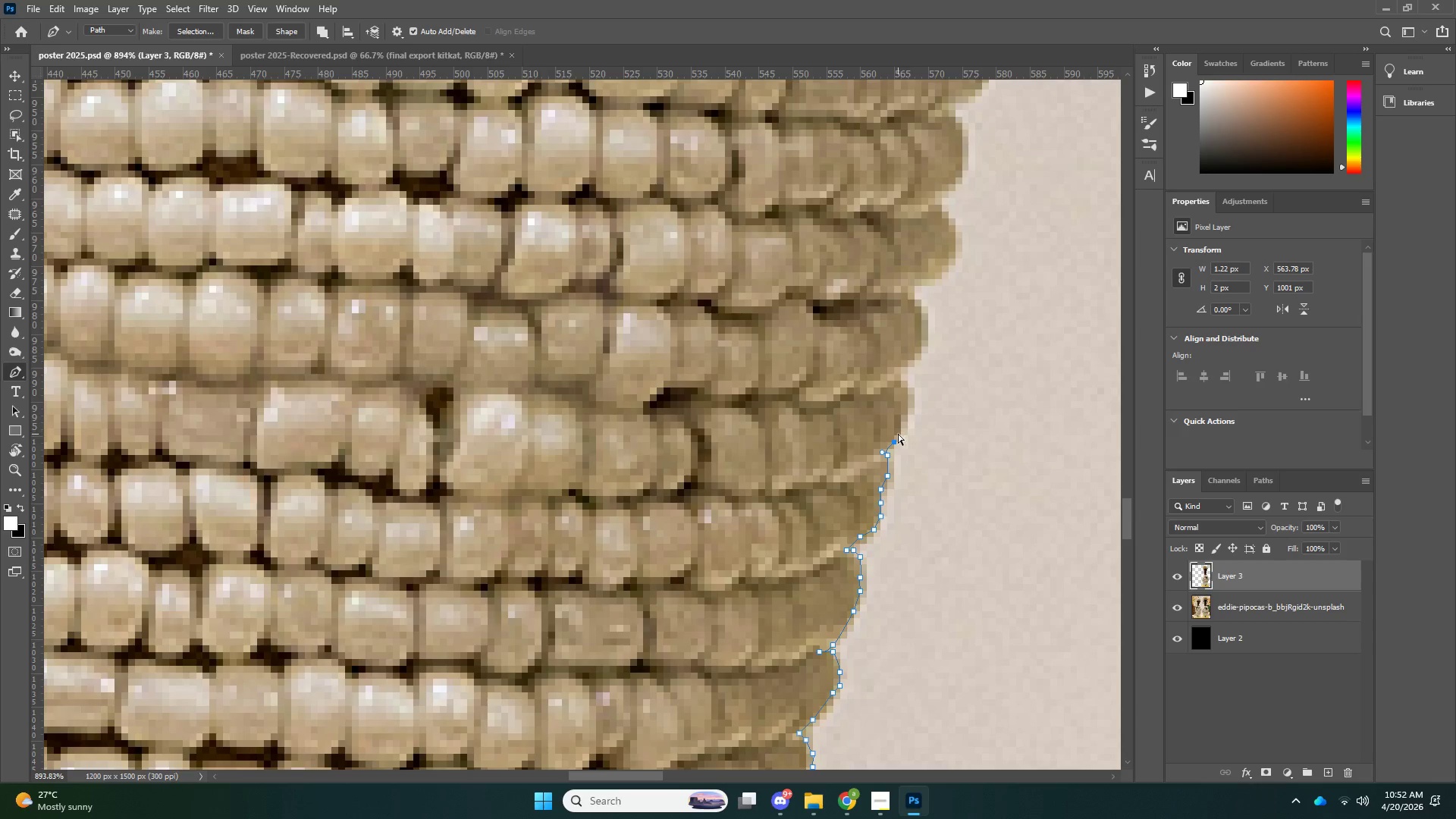 
key(Control+Z)
 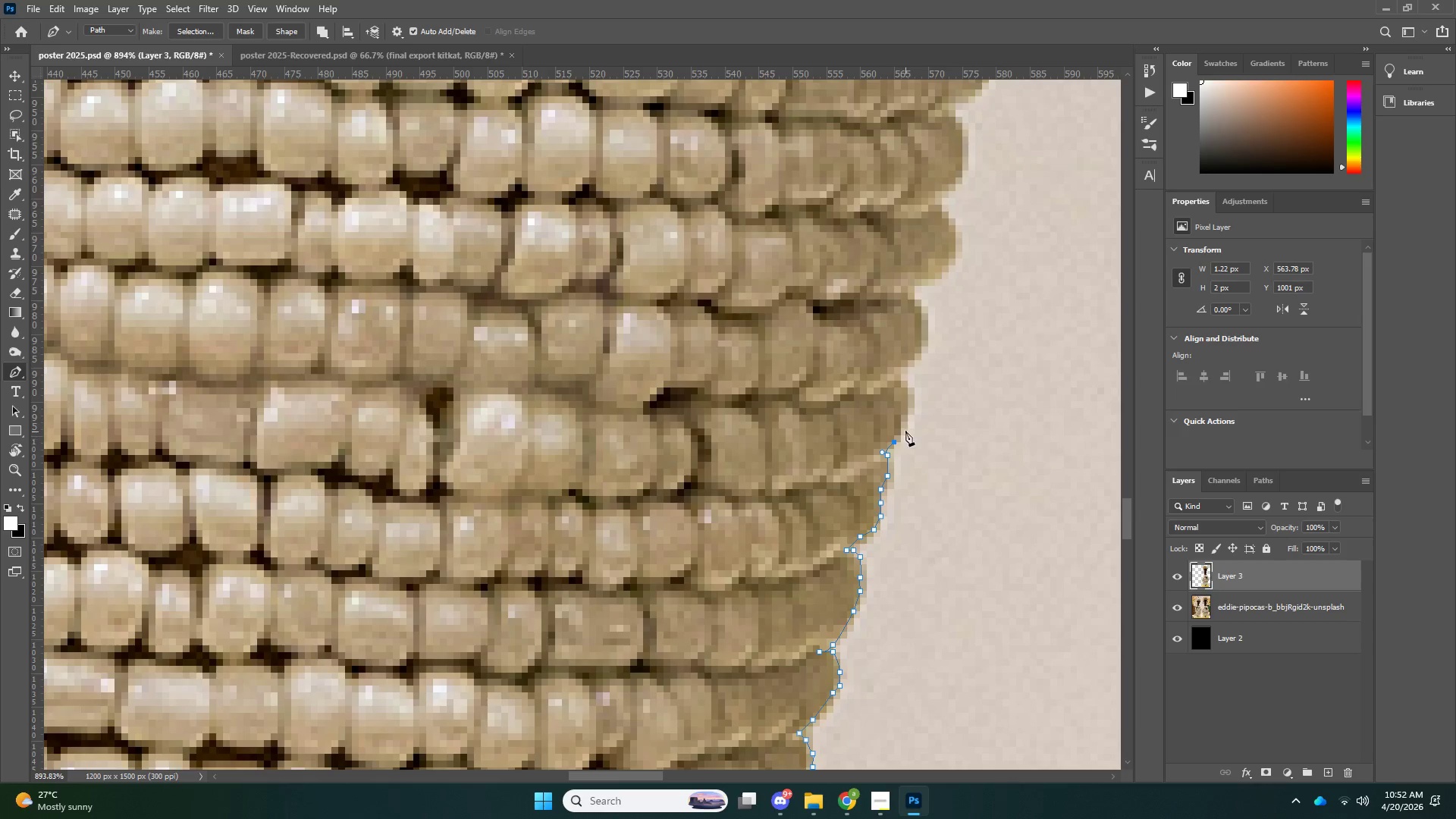 
double_click([906, 428])
 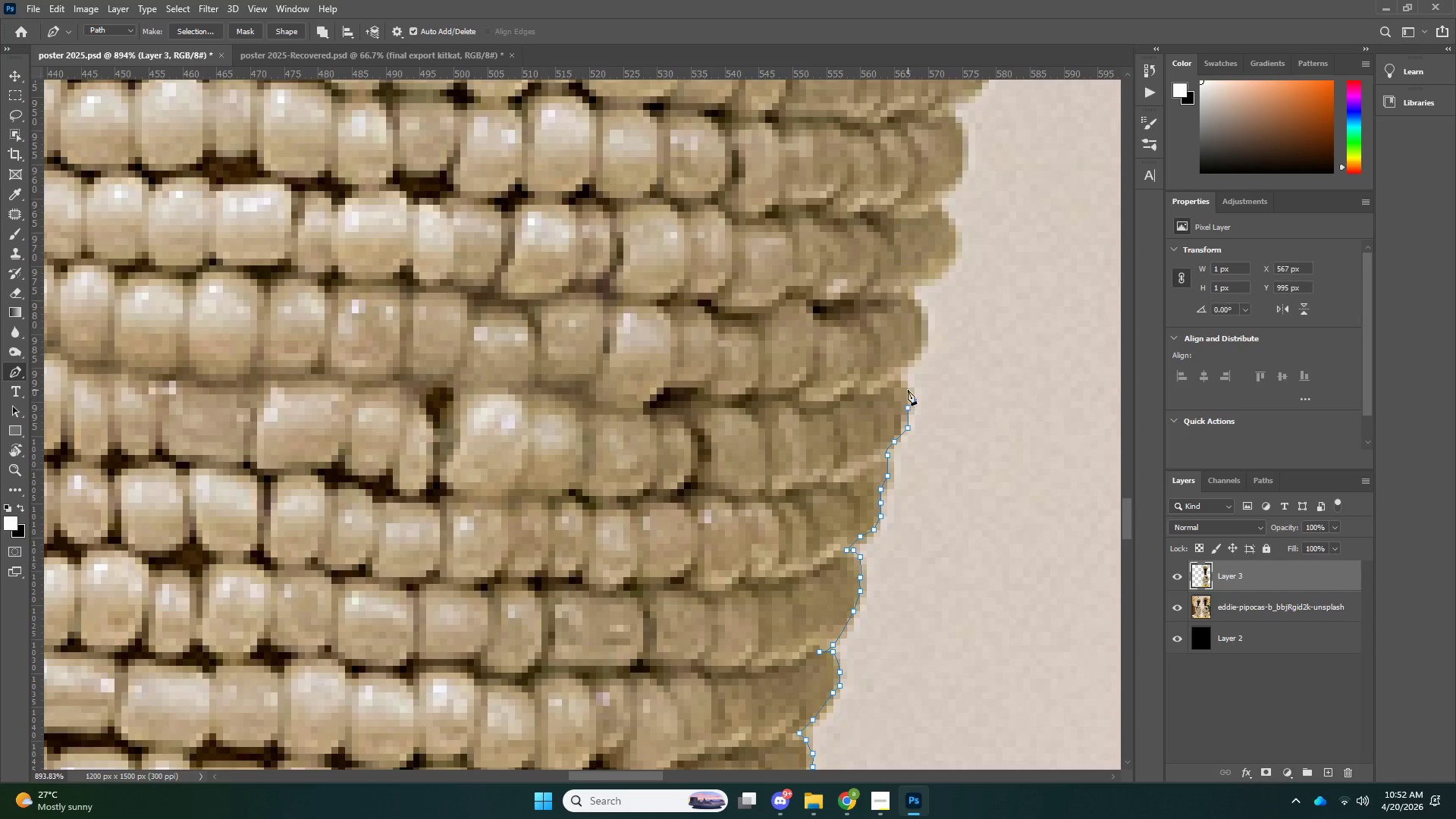 
triple_click([908, 390])
 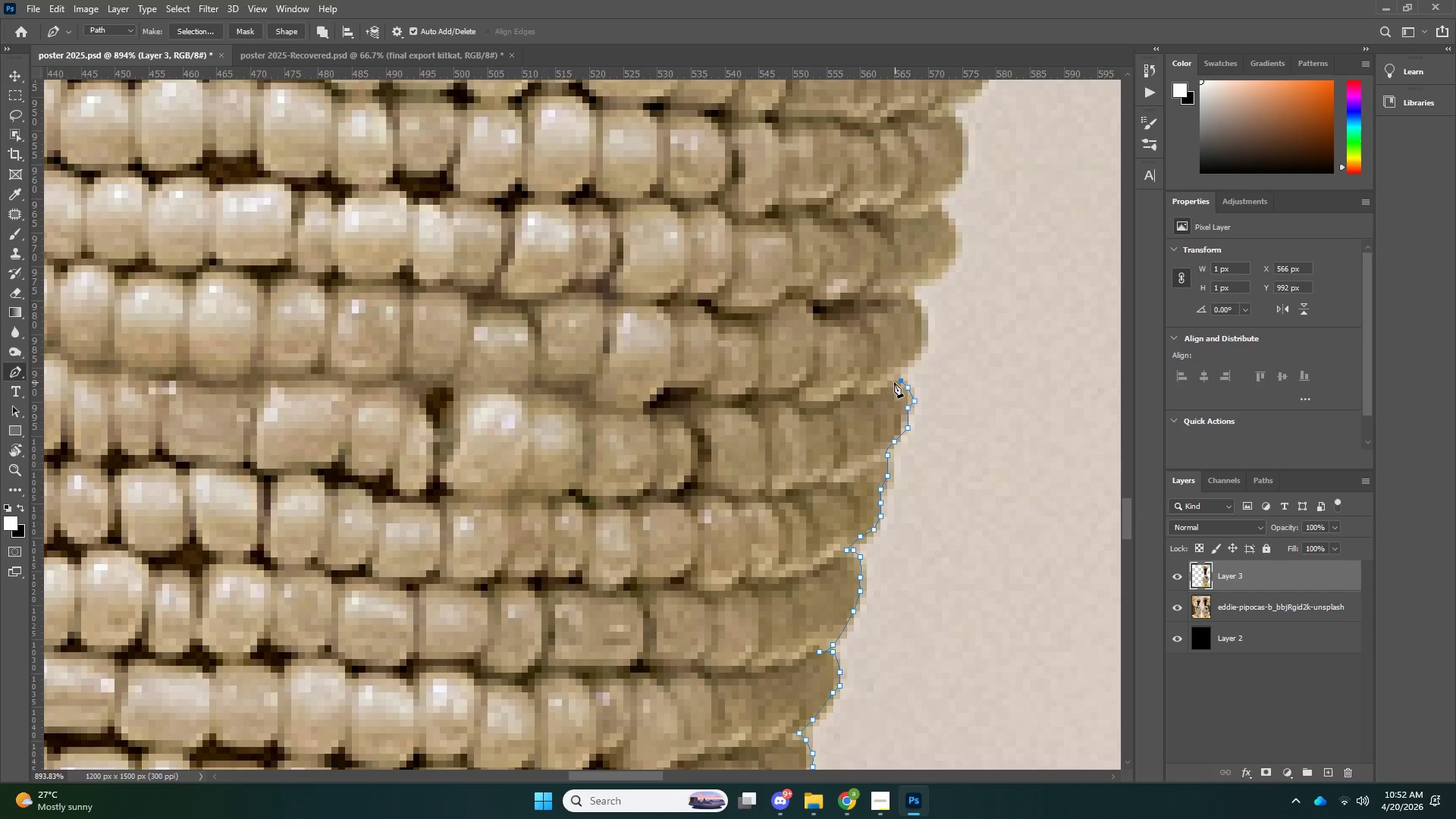 
triple_click([891, 382])
 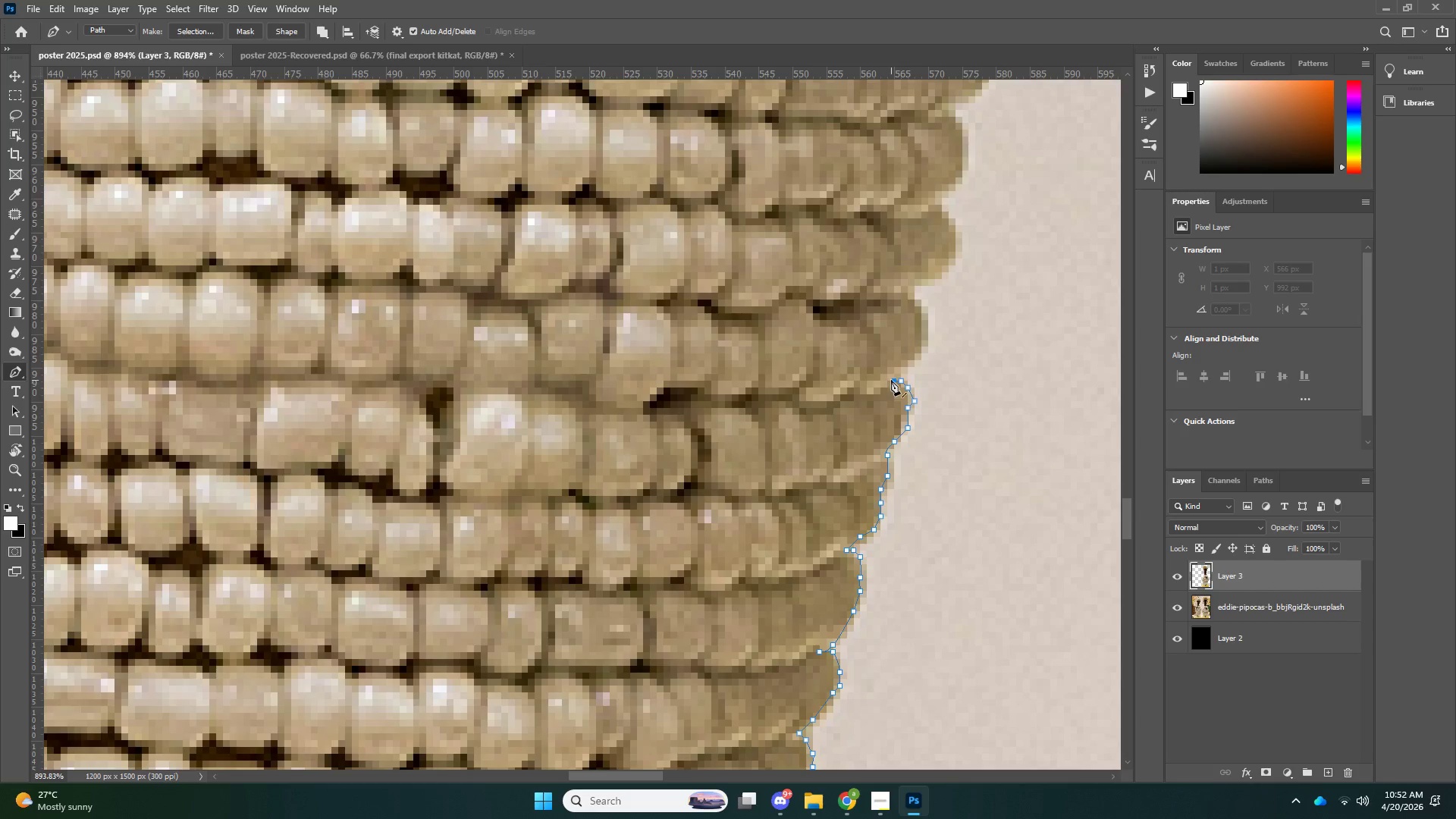 
triple_click([891, 380])
 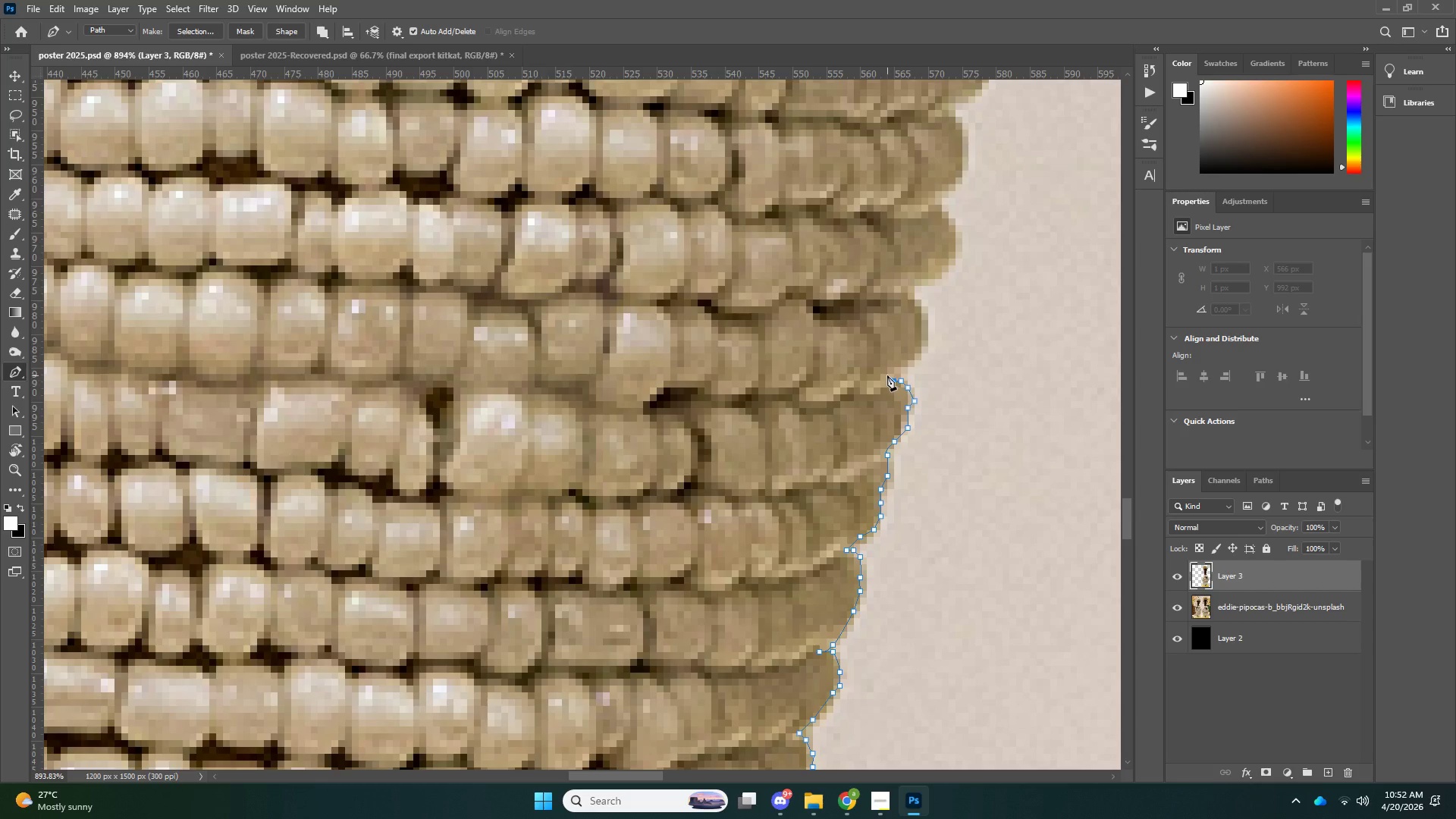 
triple_click([887, 375])
 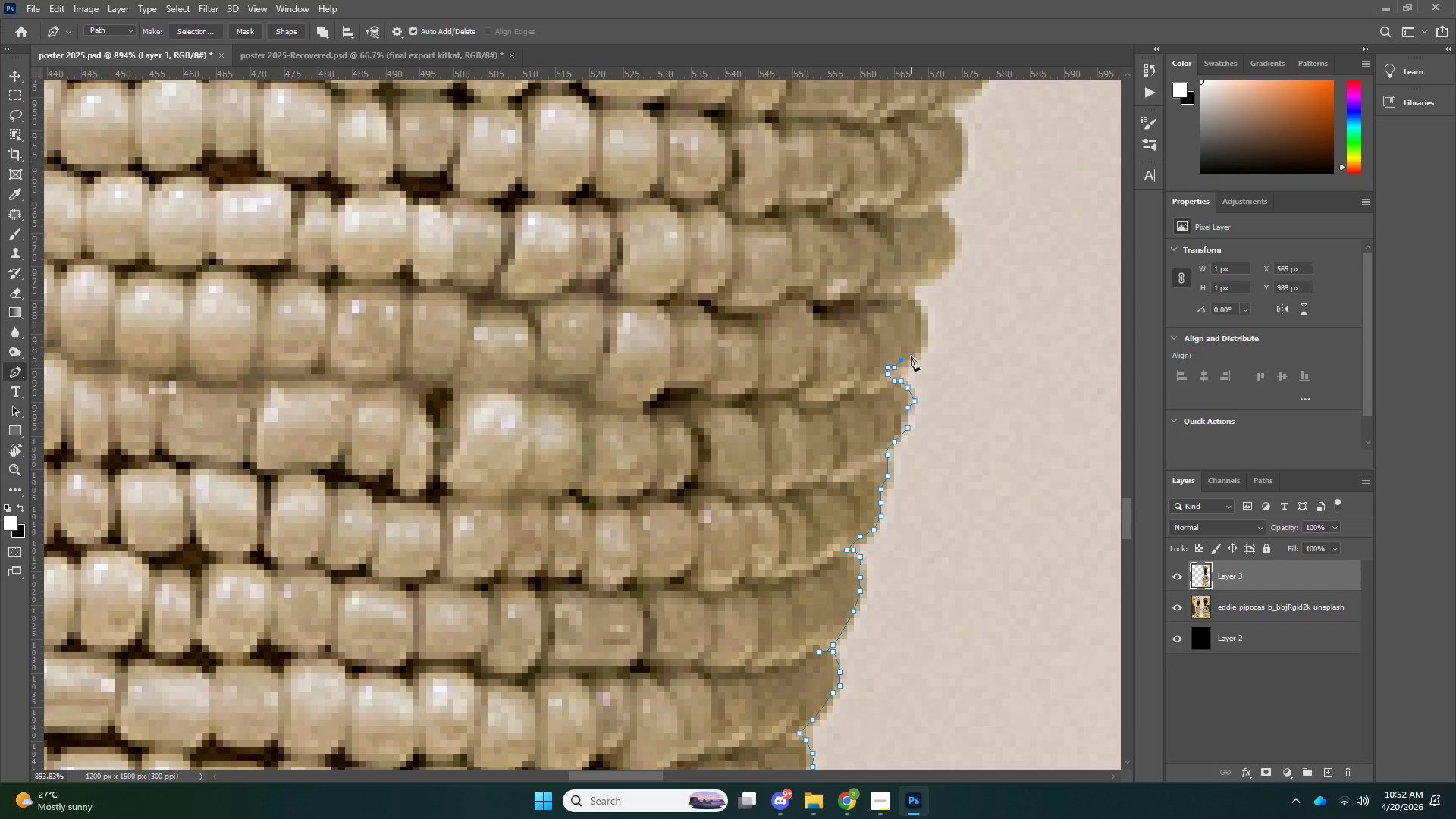 
left_click_drag(start_coordinate=[912, 354], to_coordinate=[916, 350])
 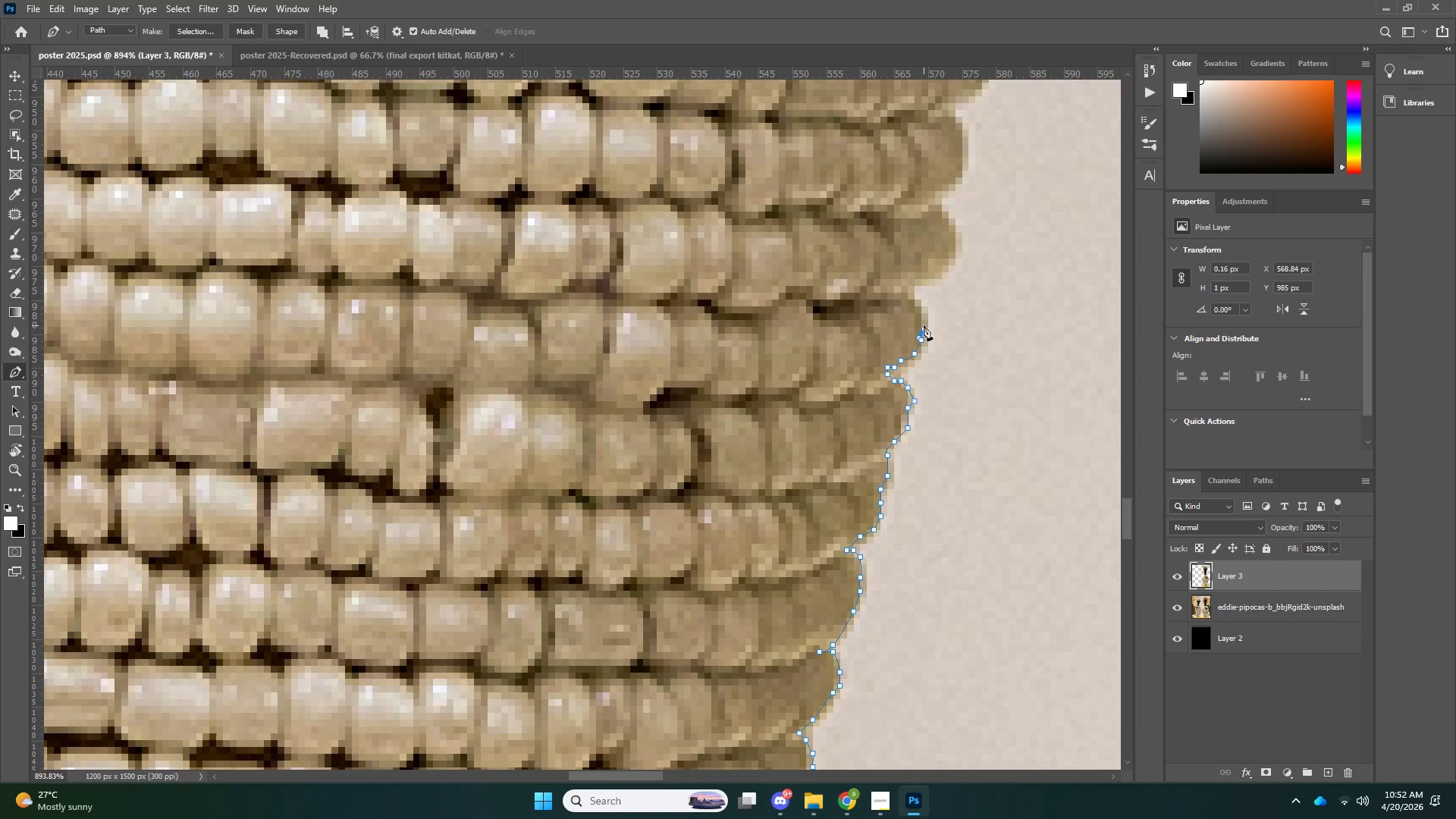 
left_click_drag(start_coordinate=[924, 325], to_coordinate=[924, 318])
 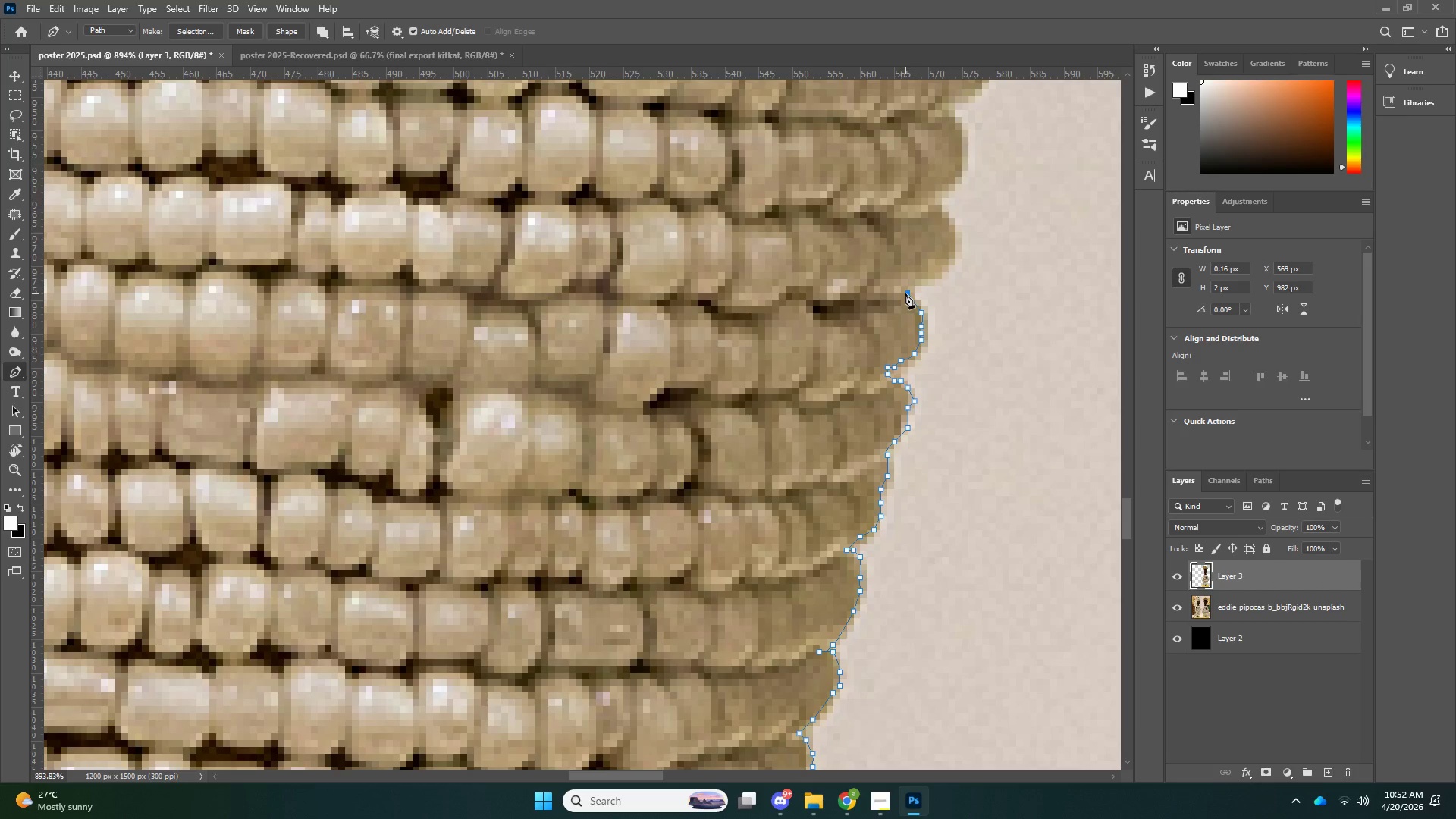 
triple_click([905, 293])
 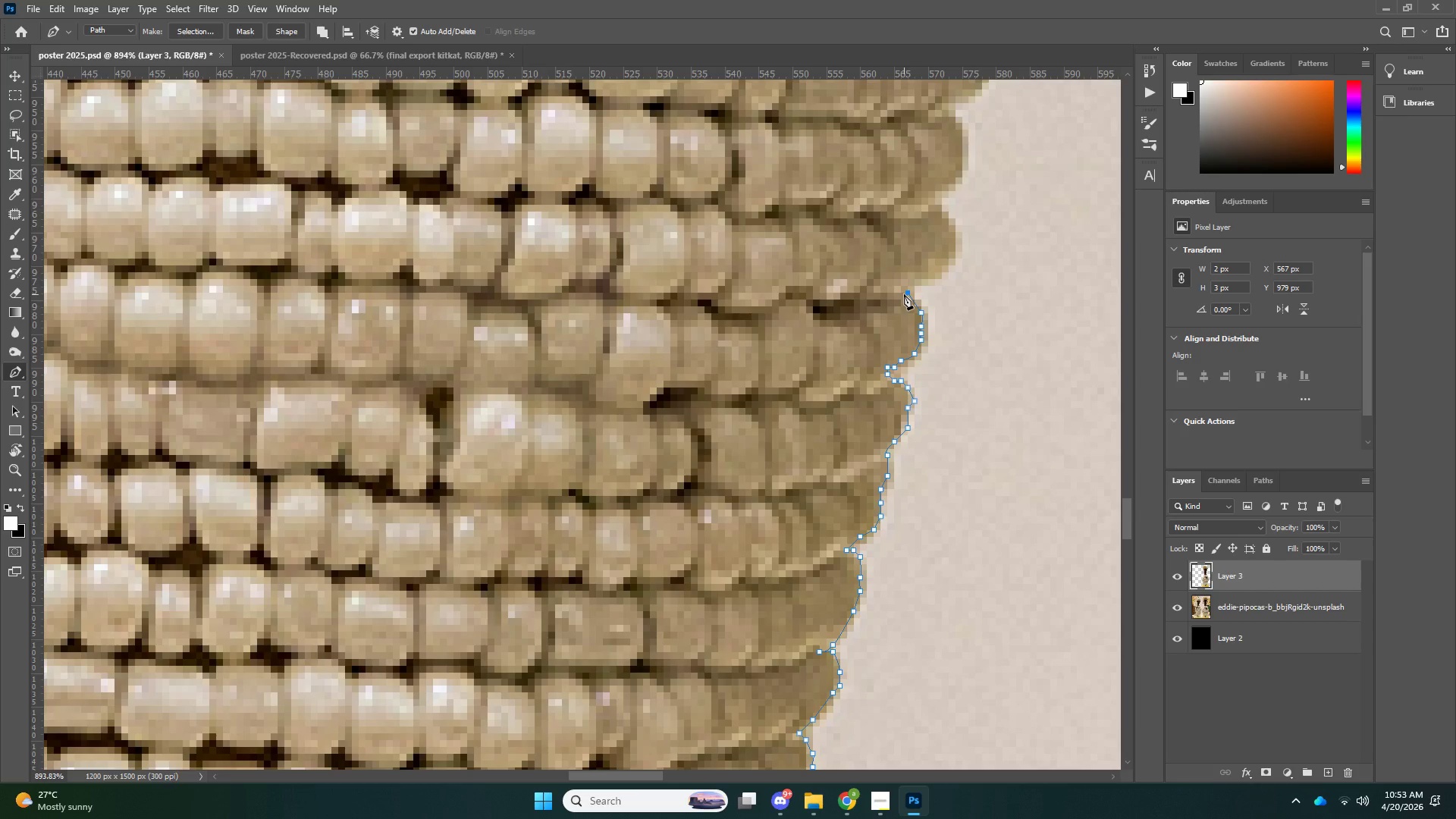 
wait(9.16)
 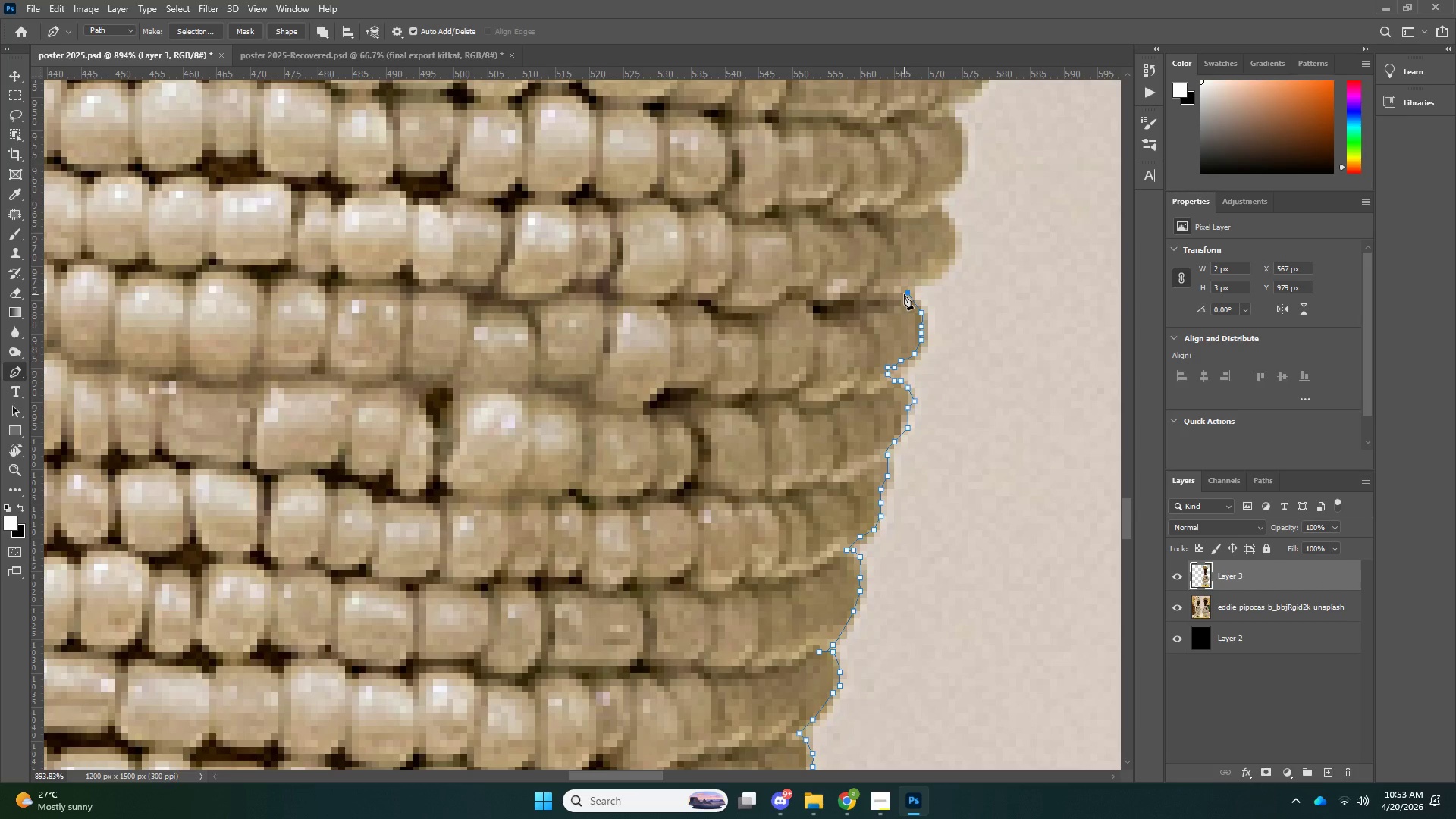 
scroll: coordinate [902, 309], scroll_direction: up, amount: 4.0
 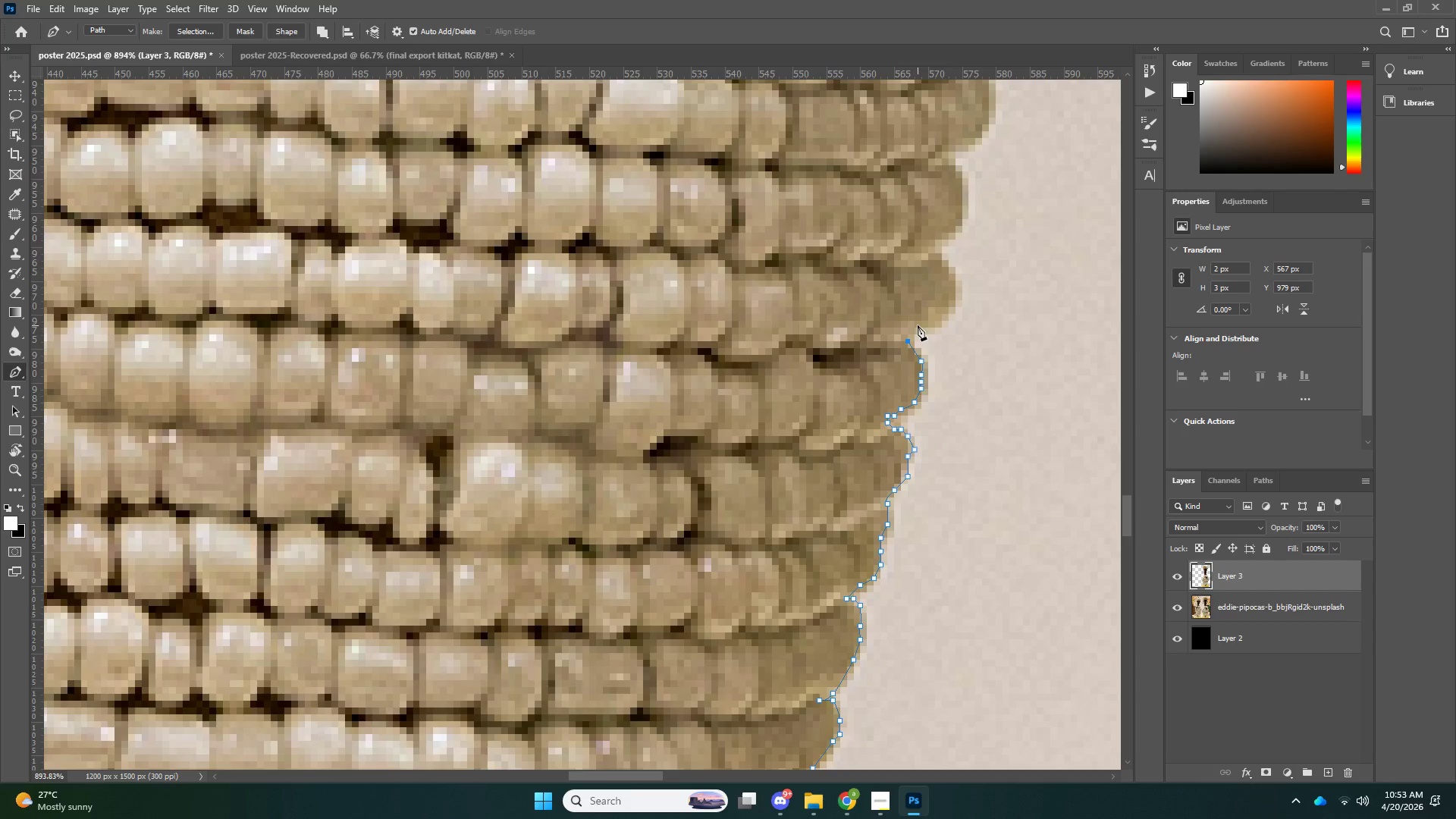 
left_click([918, 325])
 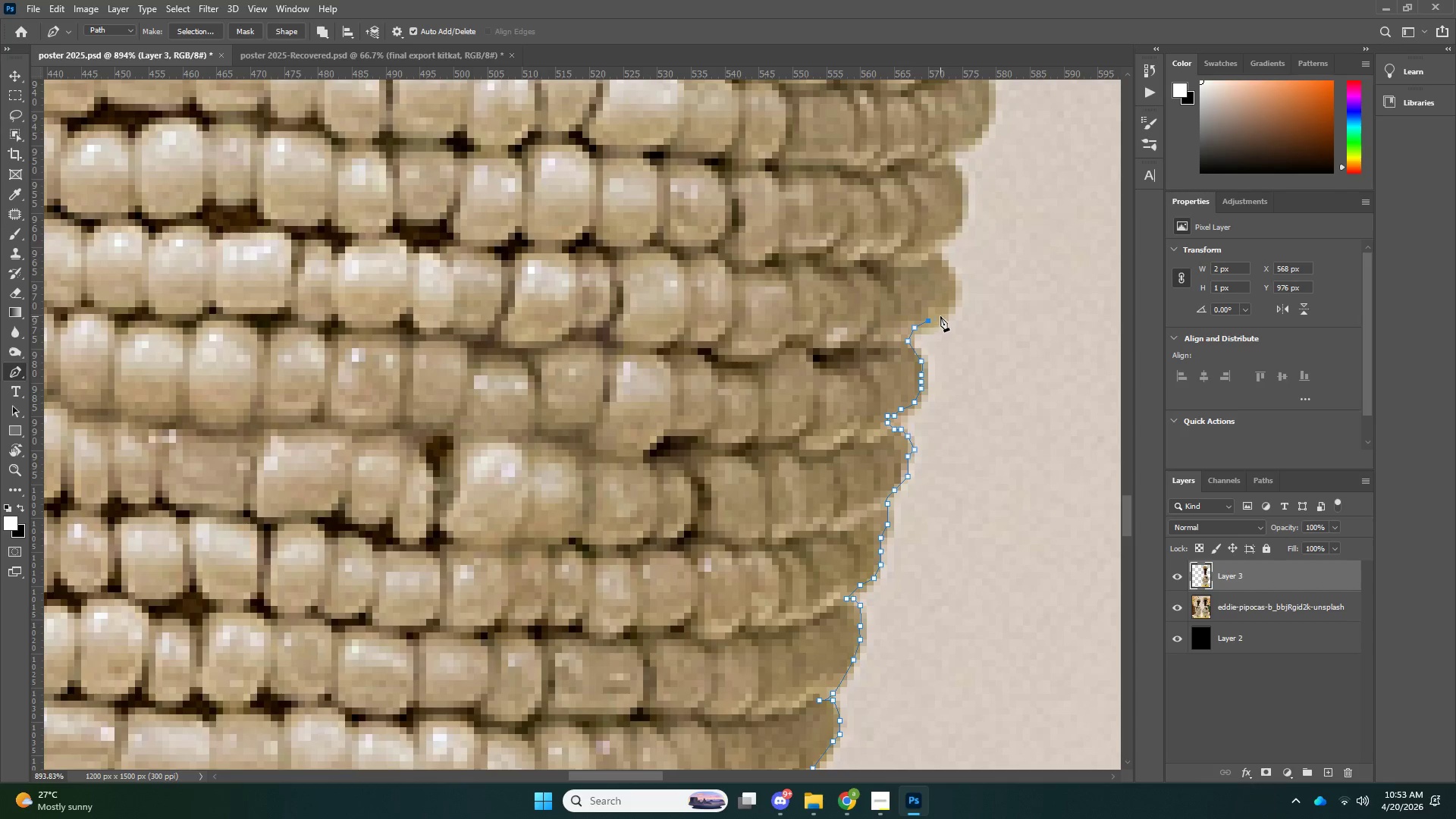 
left_click_drag(start_coordinate=[940, 316], to_coordinate=[945, 313])
 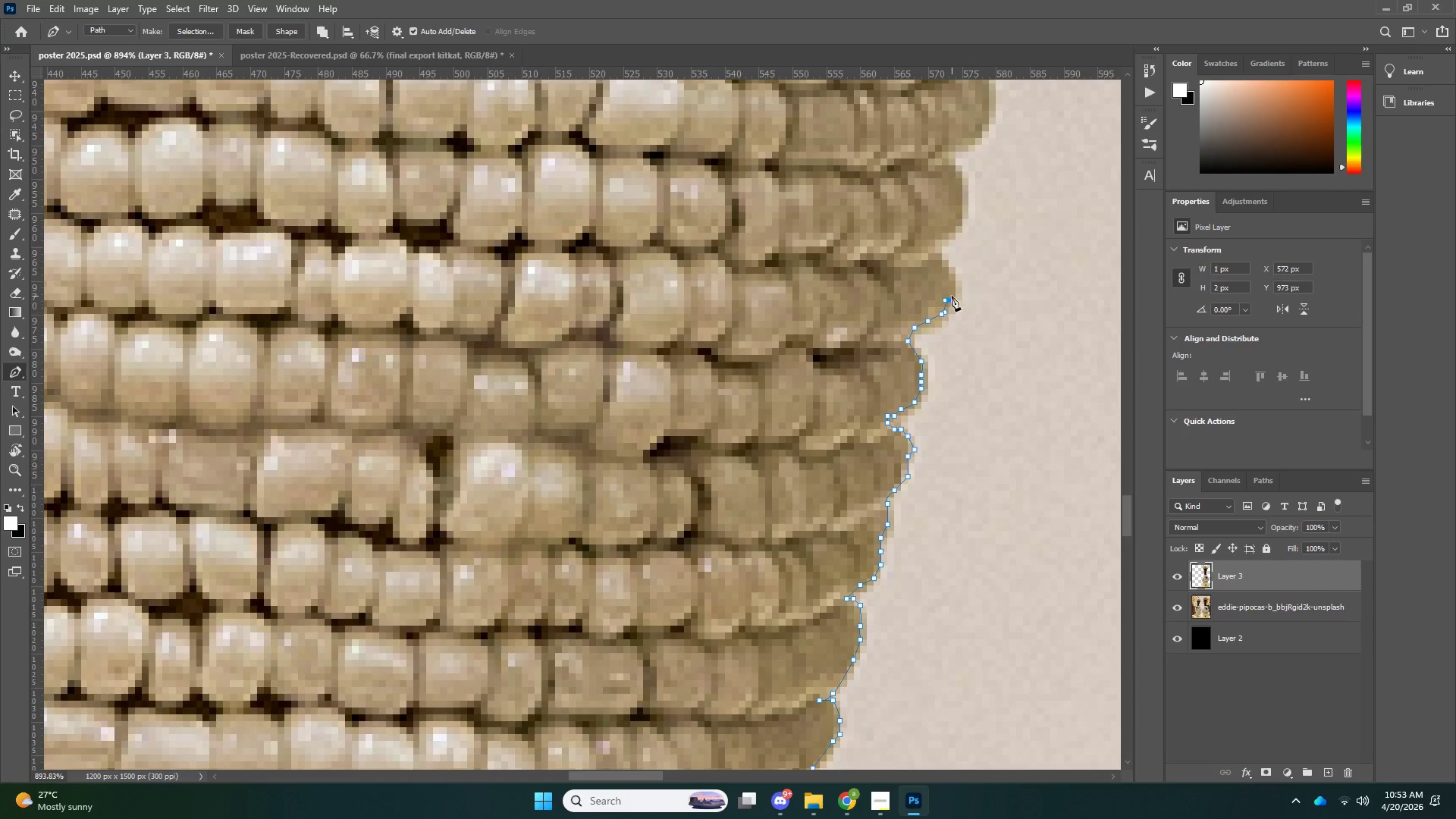 
left_click_drag(start_coordinate=[952, 296], to_coordinate=[952, 290])
 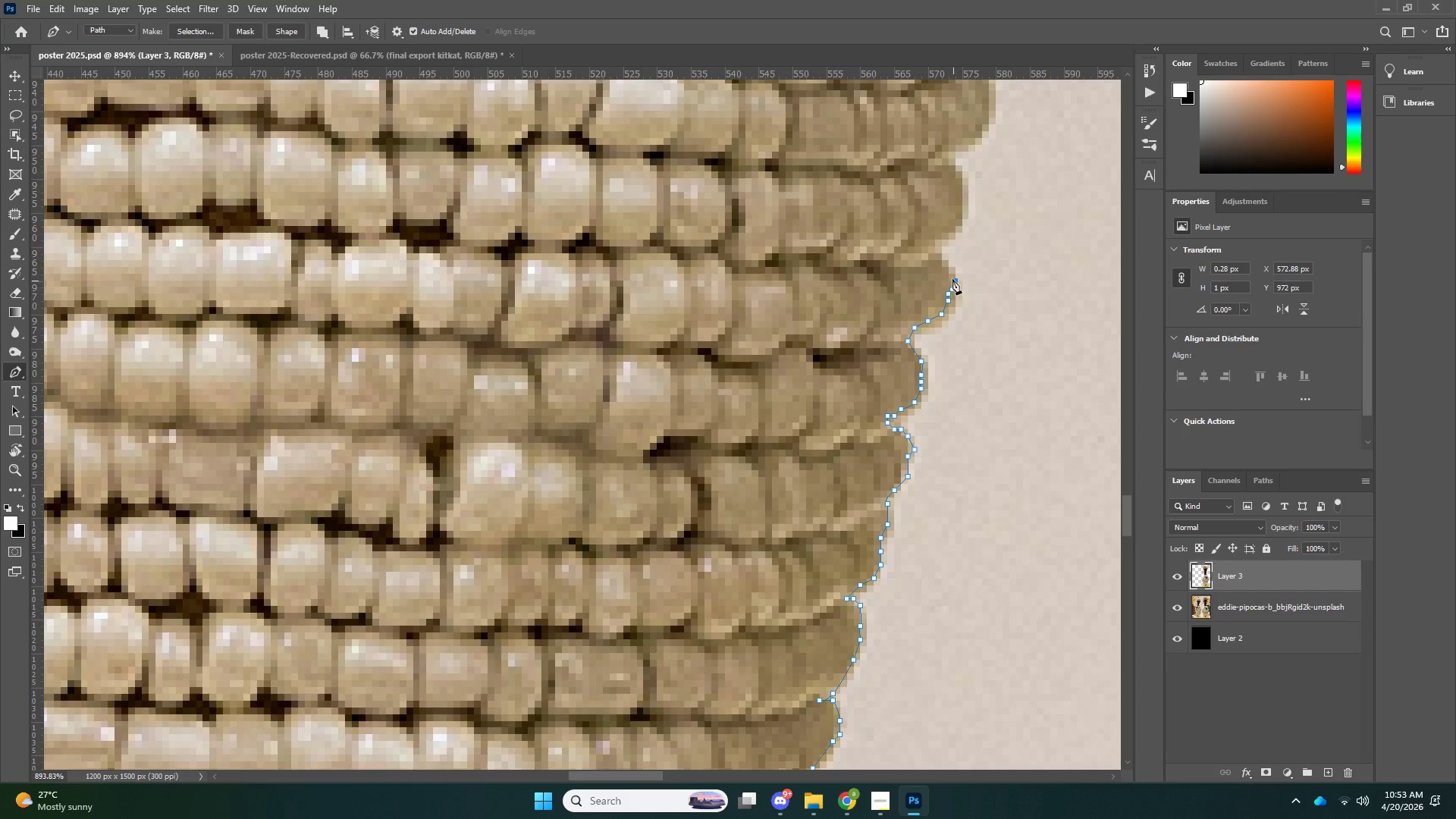 
left_click_drag(start_coordinate=[953, 281], to_coordinate=[951, 277])
 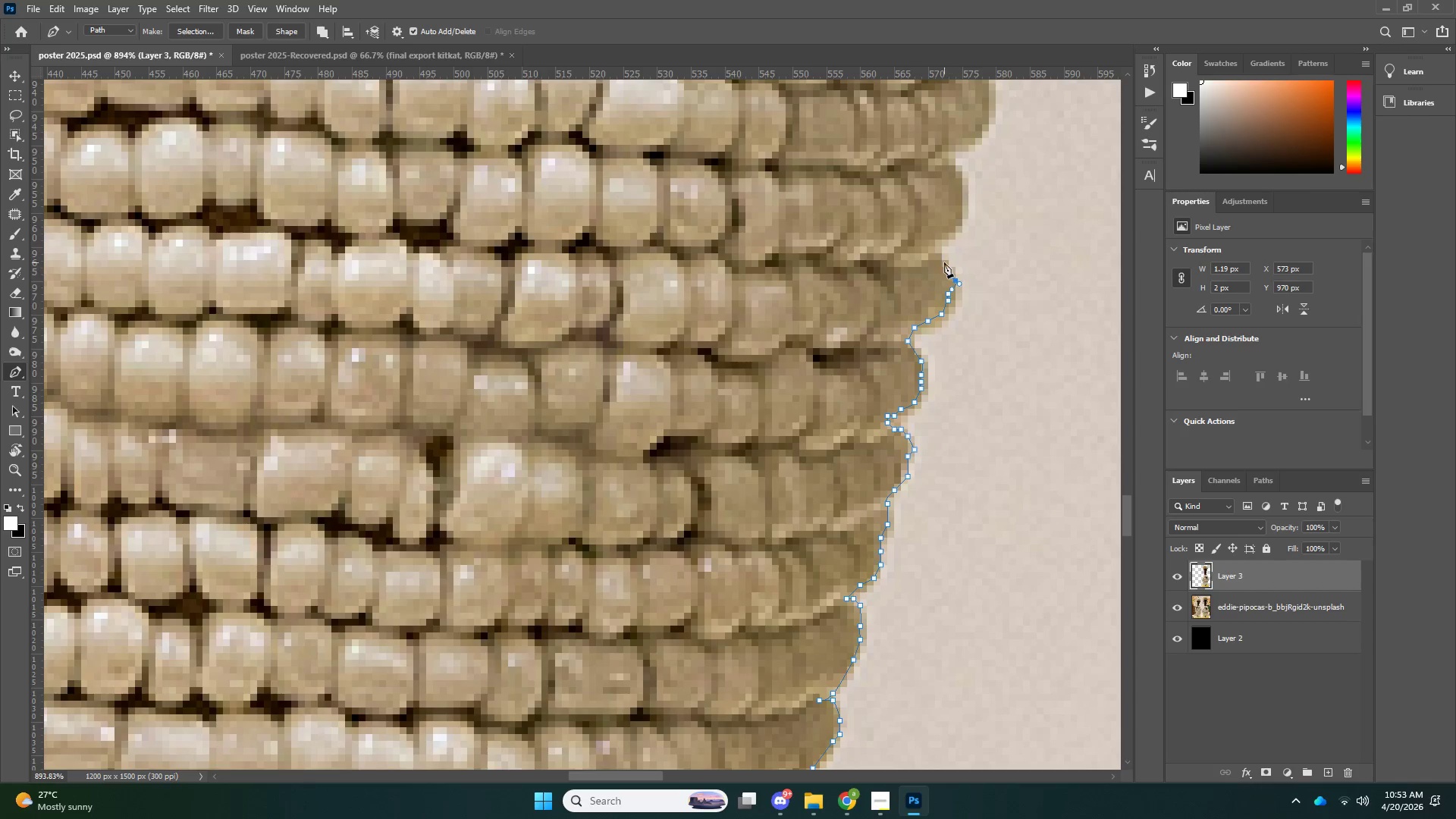 
triple_click([944, 262])
 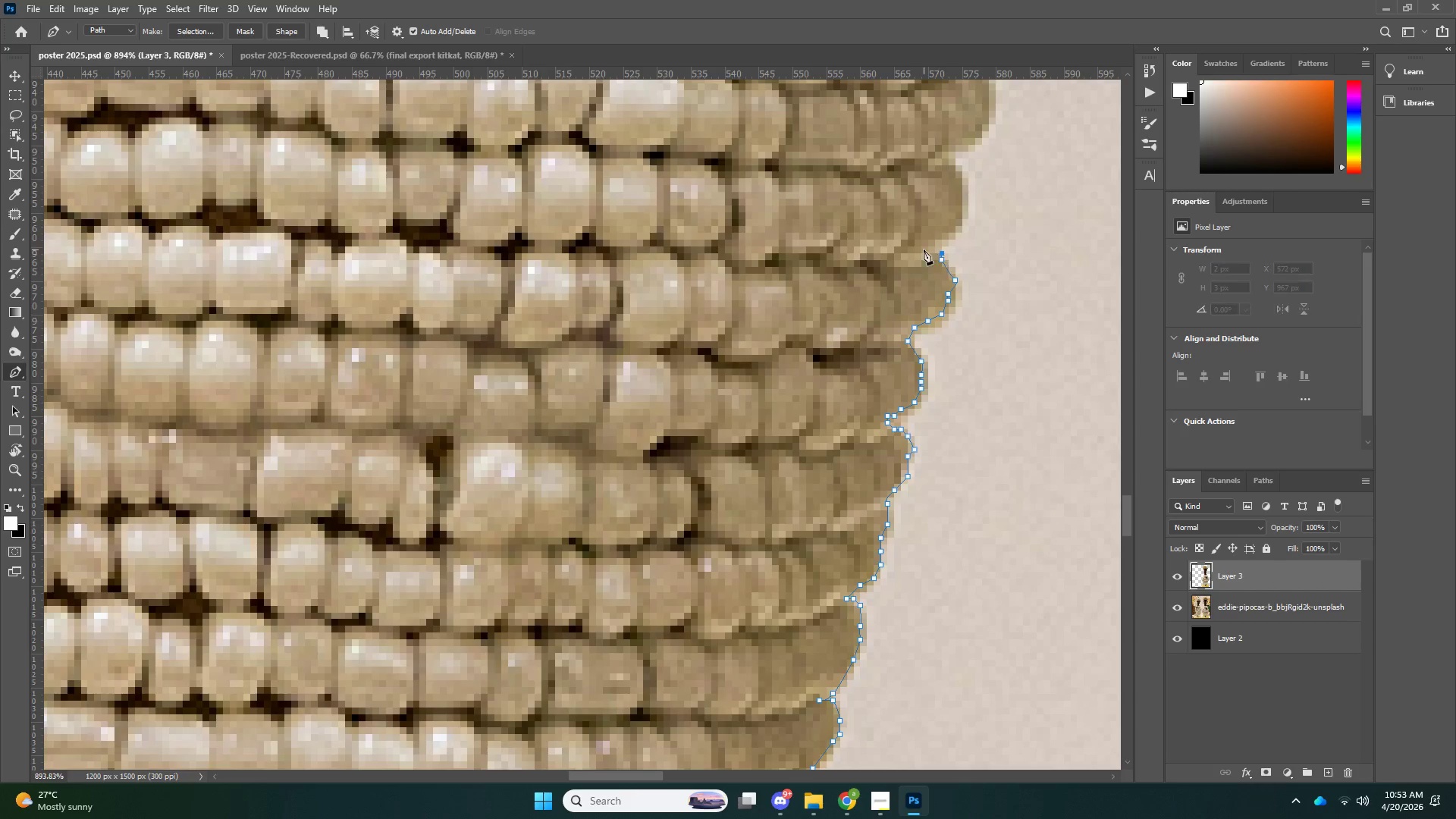 
triple_click([924, 249])
 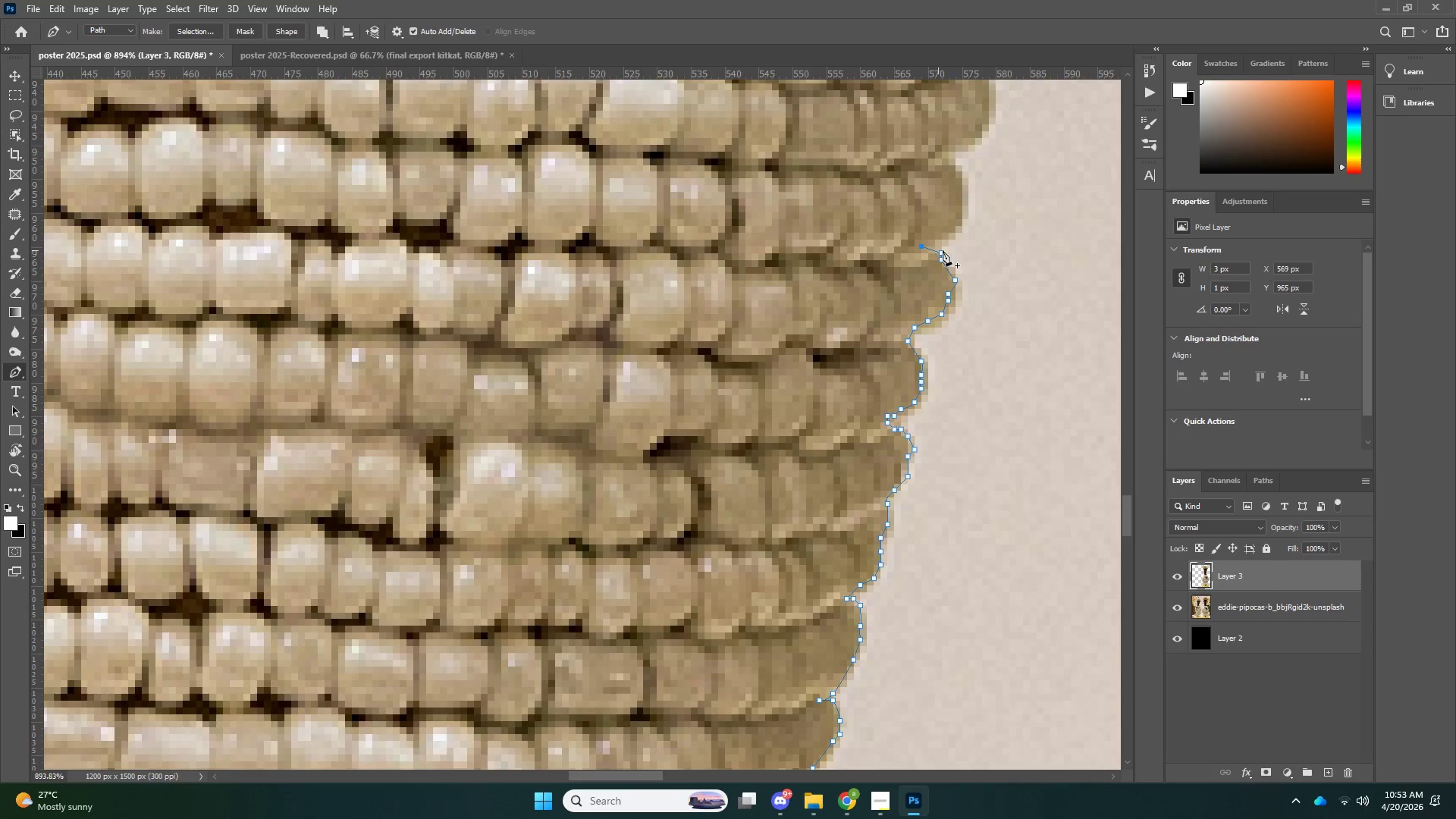 
scroll: coordinate [966, 330], scroll_direction: up, amount: 11.0
 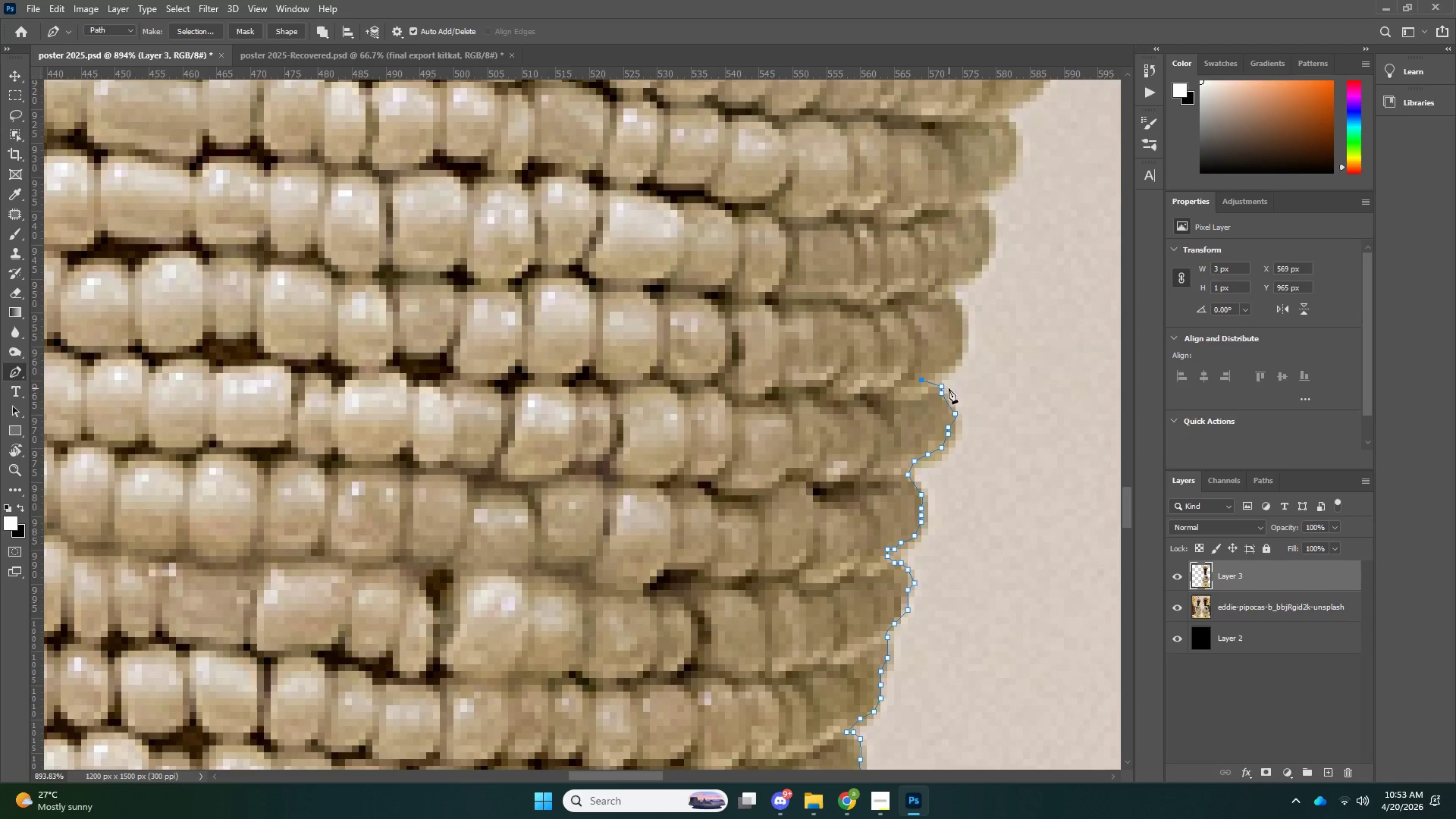 
key(Control+Z)
 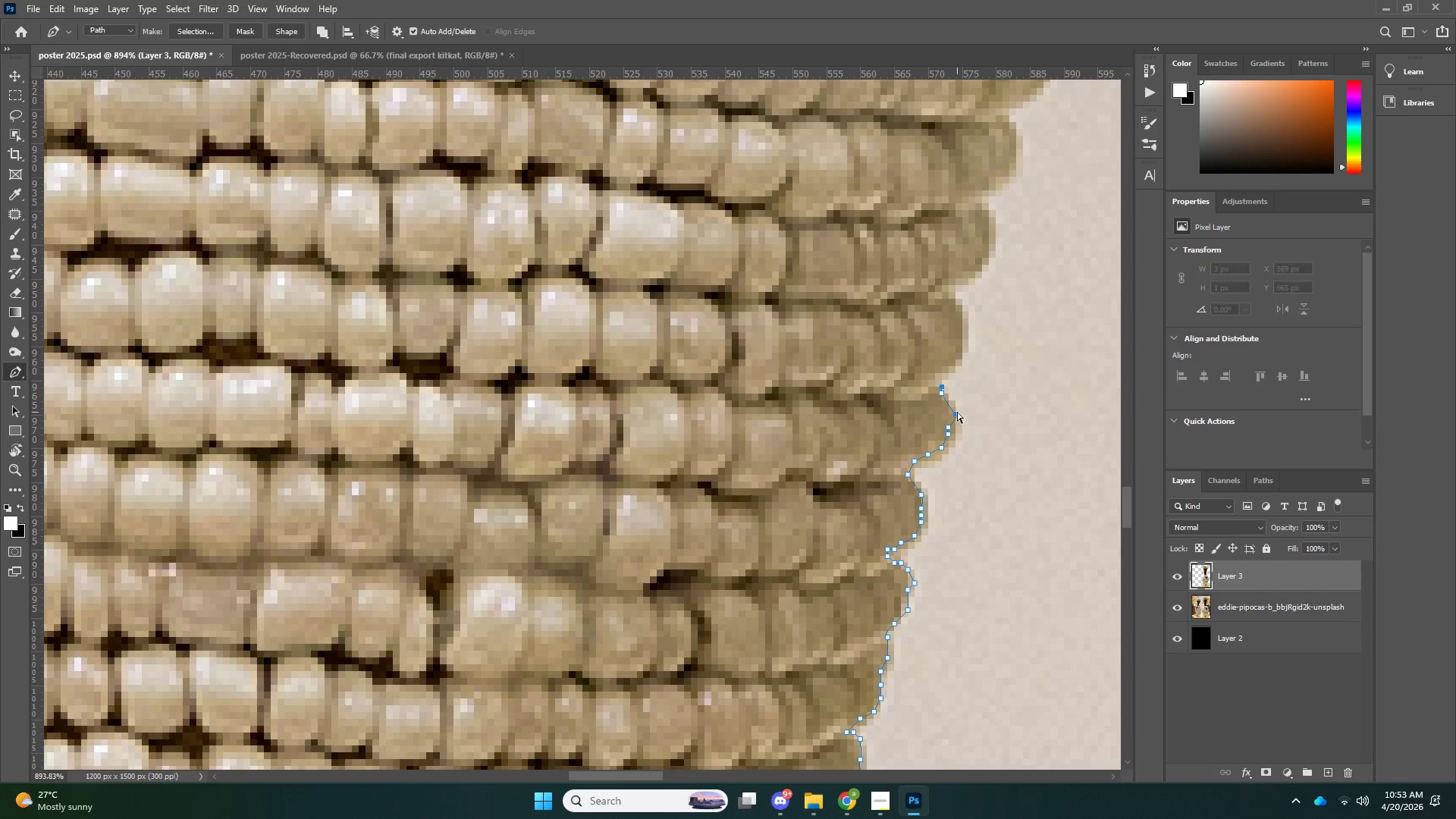 
key(Control+Z)
 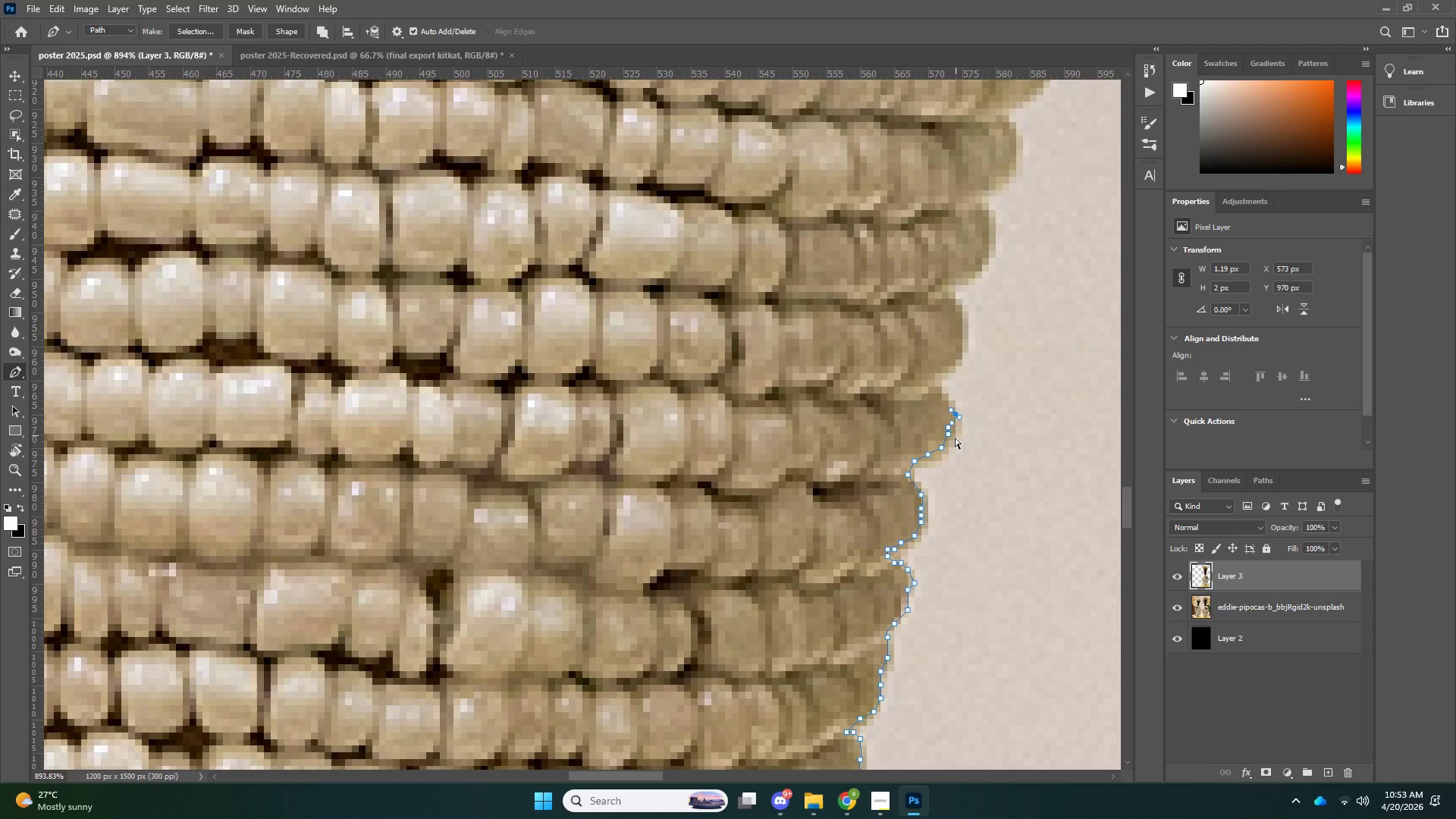 
key(Control+Z)
 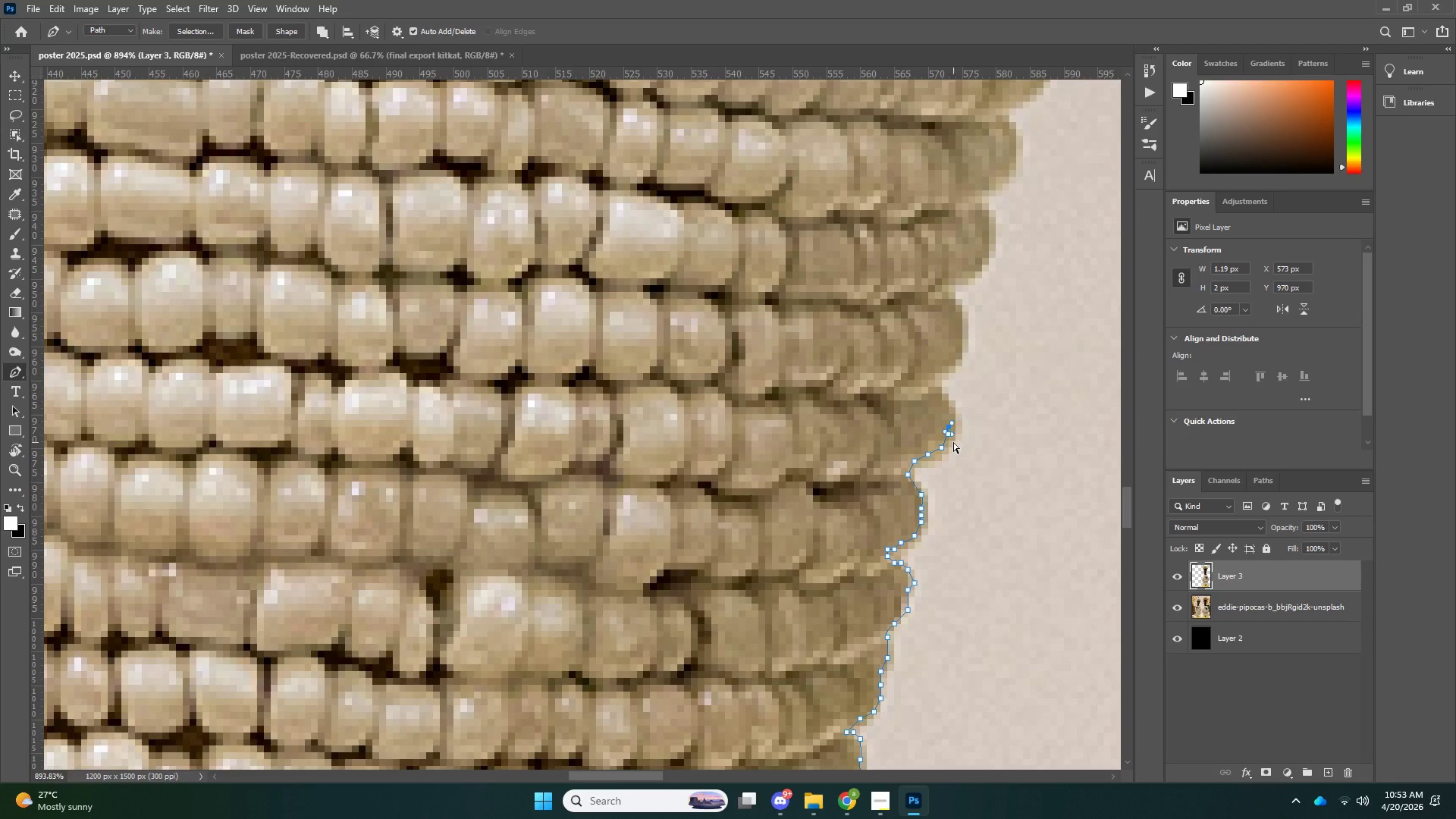 
key(Control+Z)
 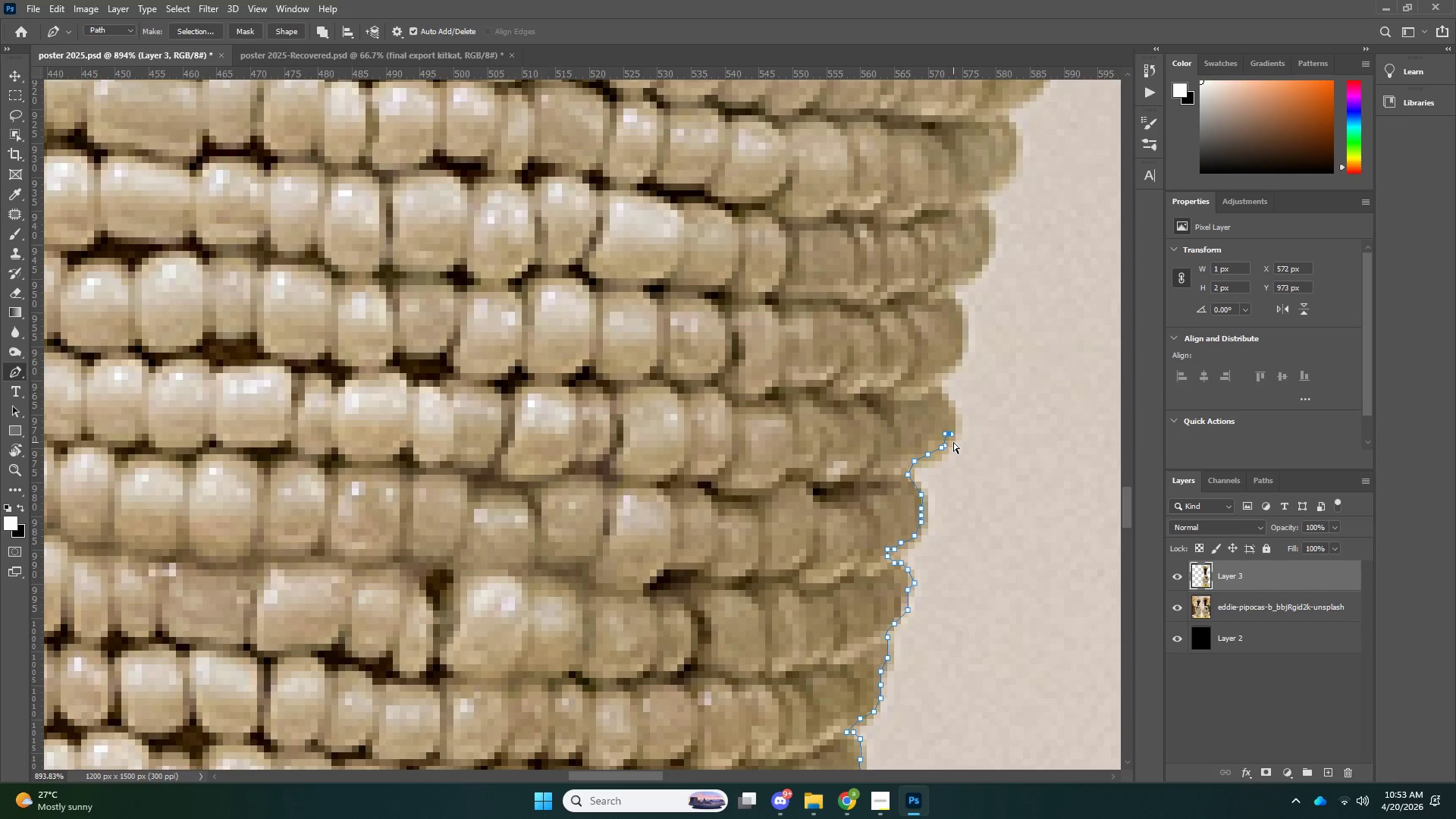 
key(Control+Z)
 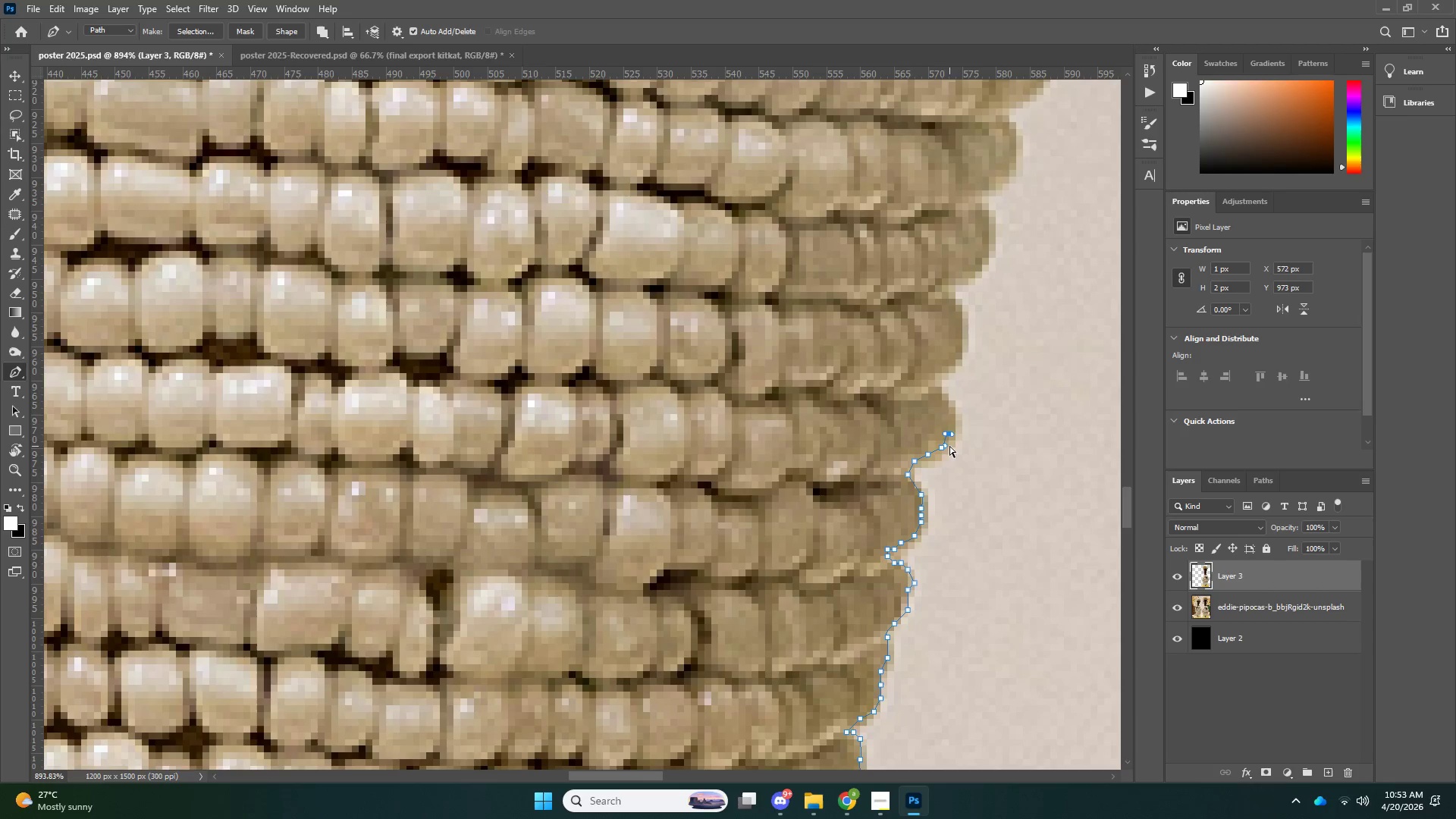 
key(Control+Z)
 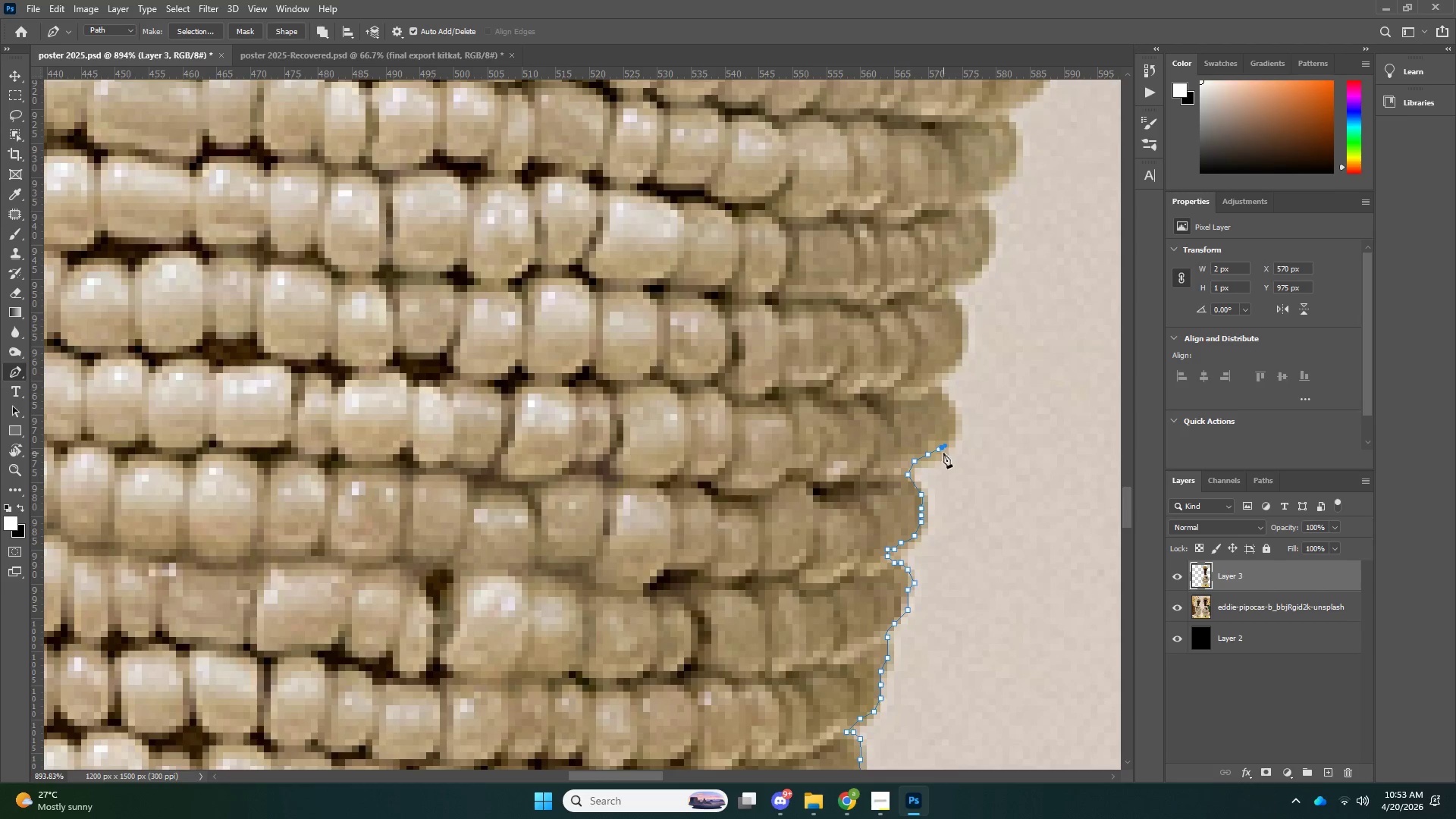 
key(Control+ControlLeft)
 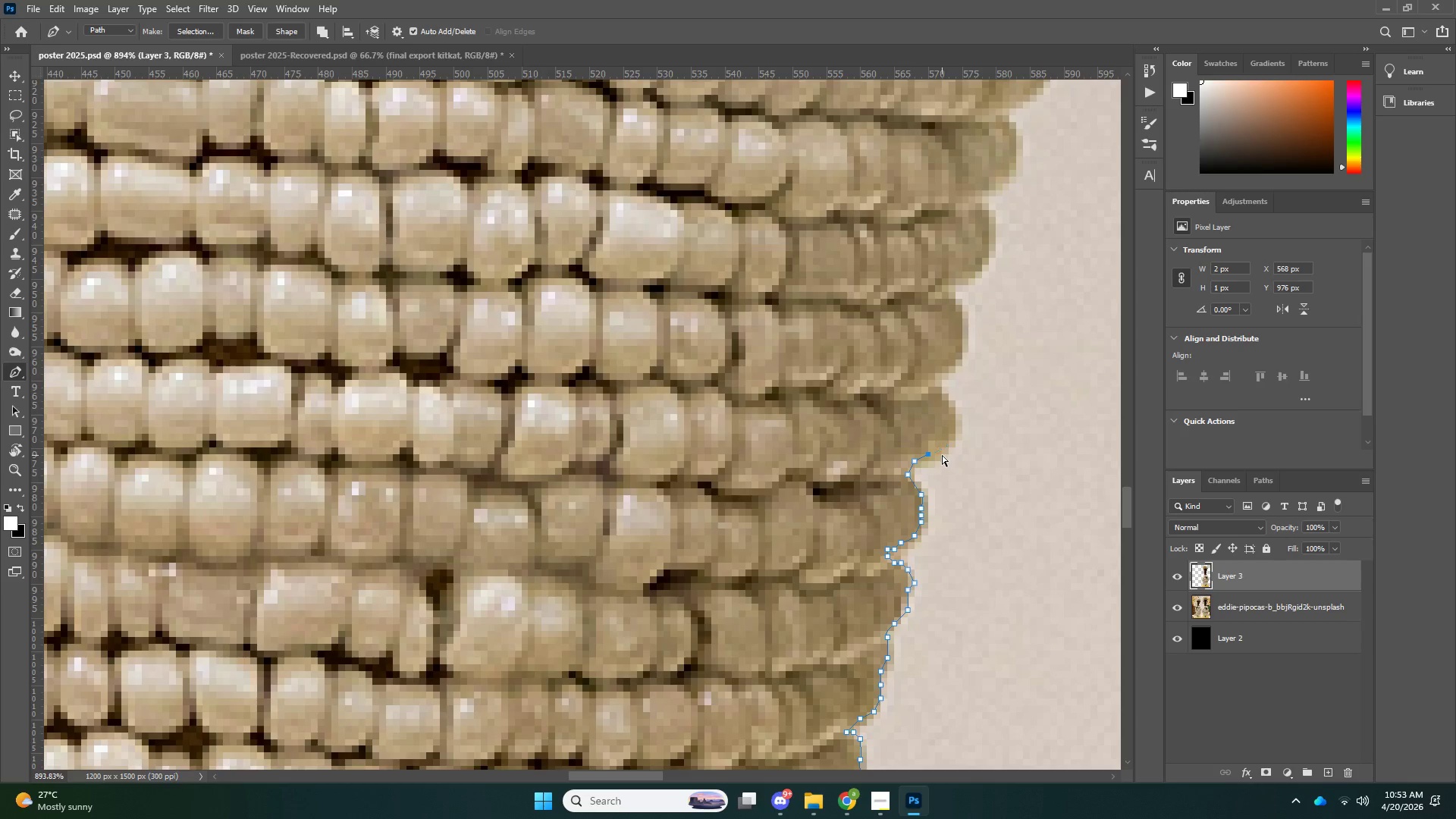 
key(Control+Z)
 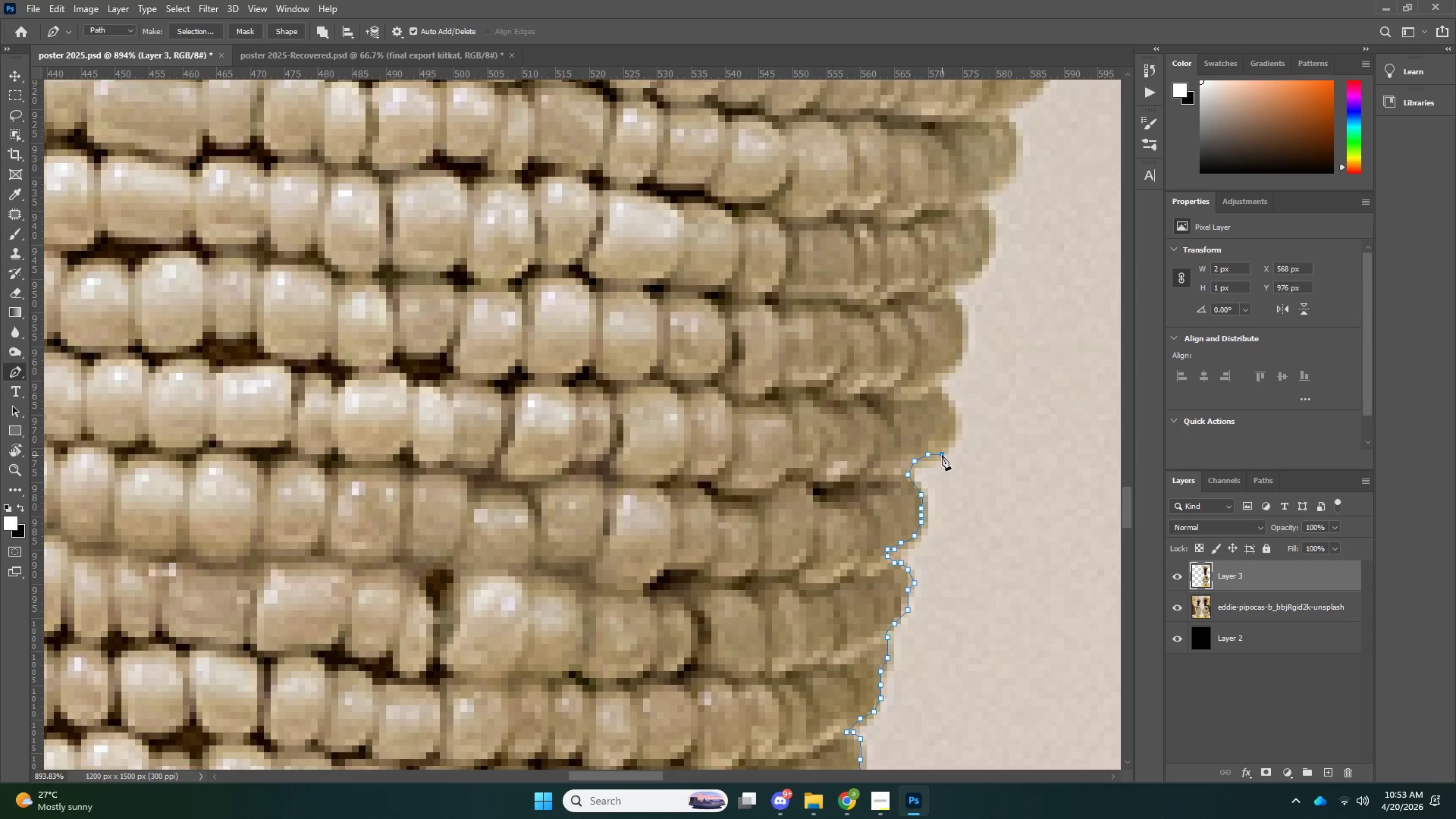 
left_click([942, 455])
 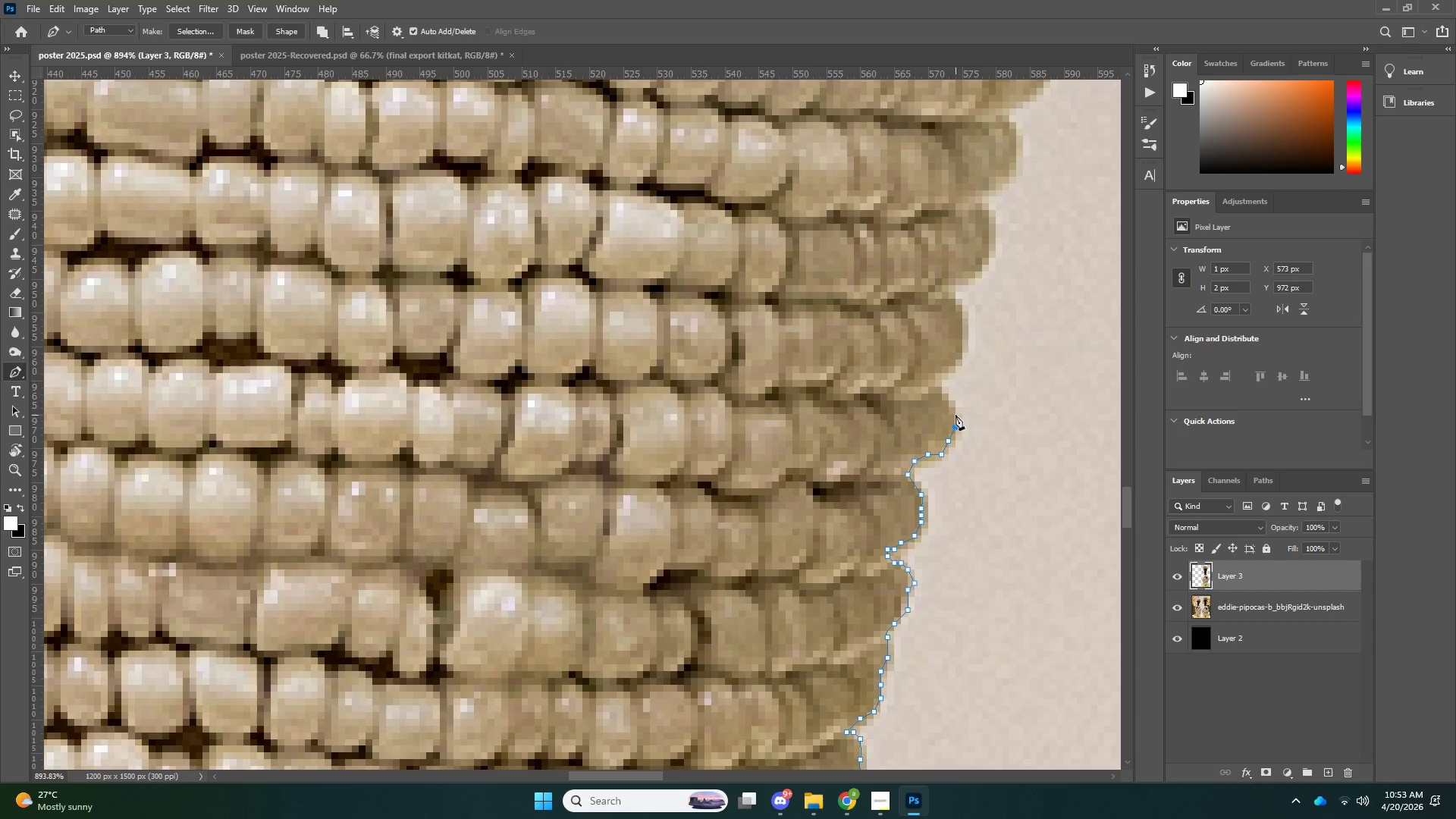 
triple_click([956, 413])
 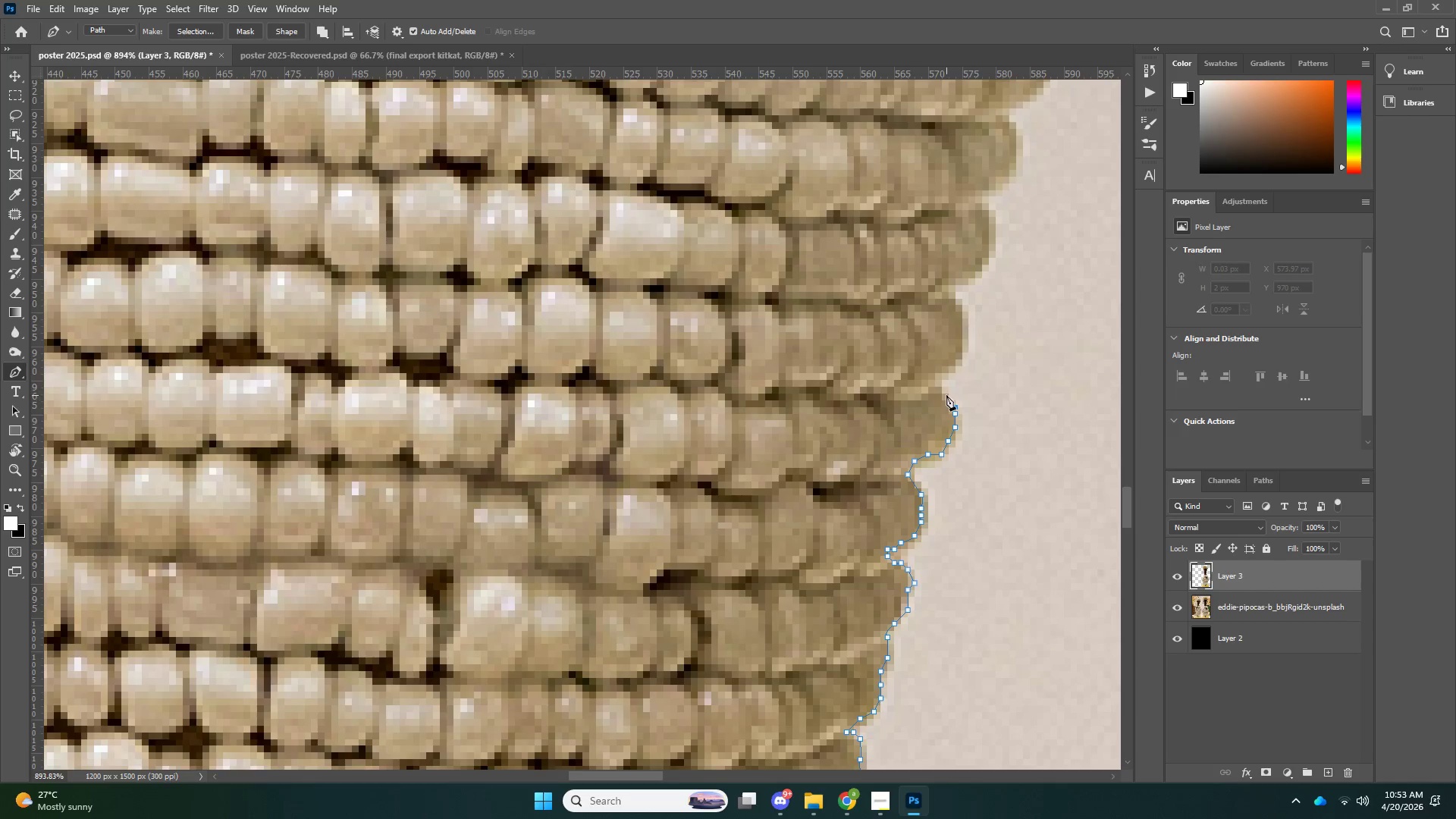 
triple_click([945, 394])
 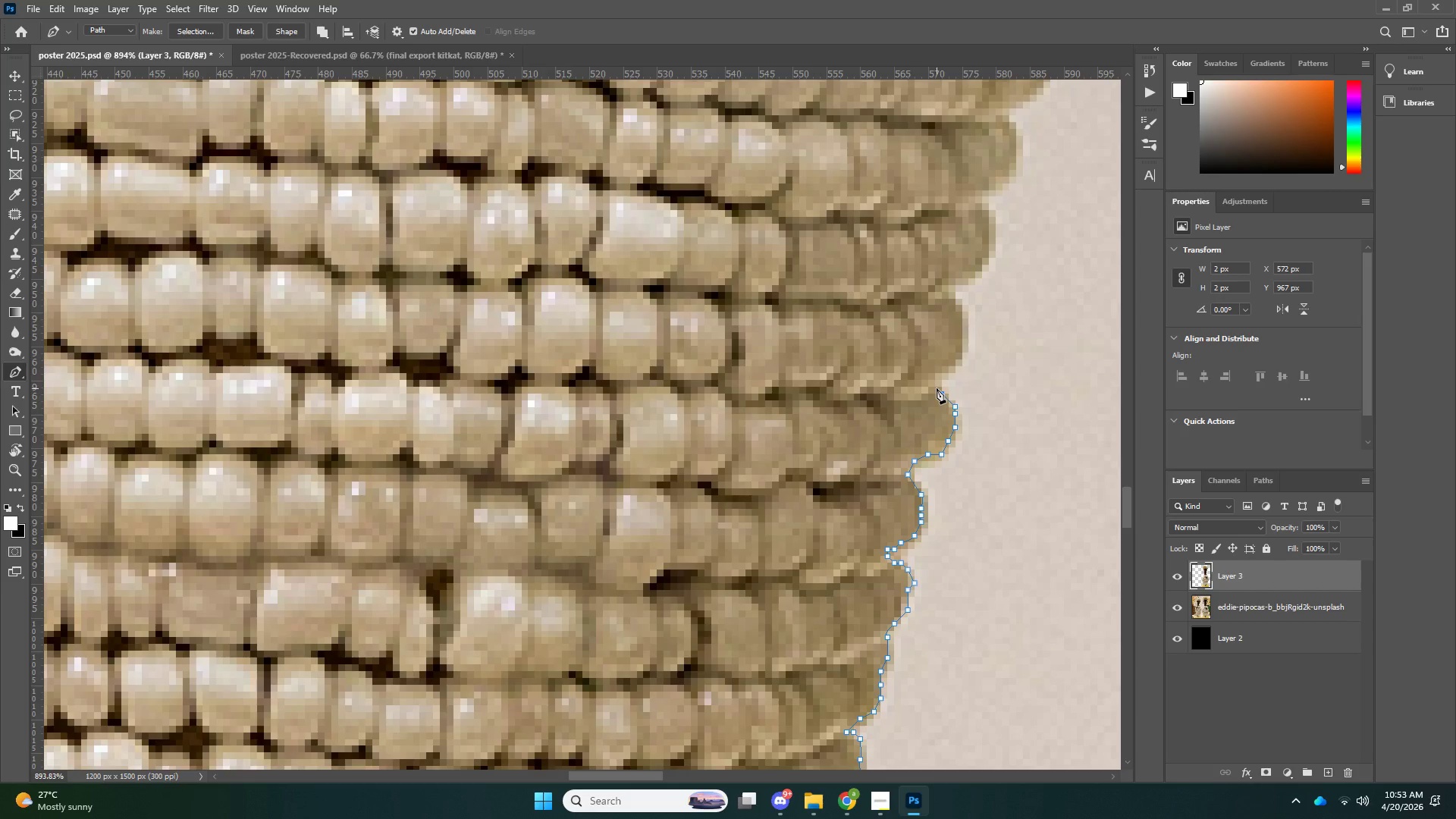 
triple_click([937, 388])
 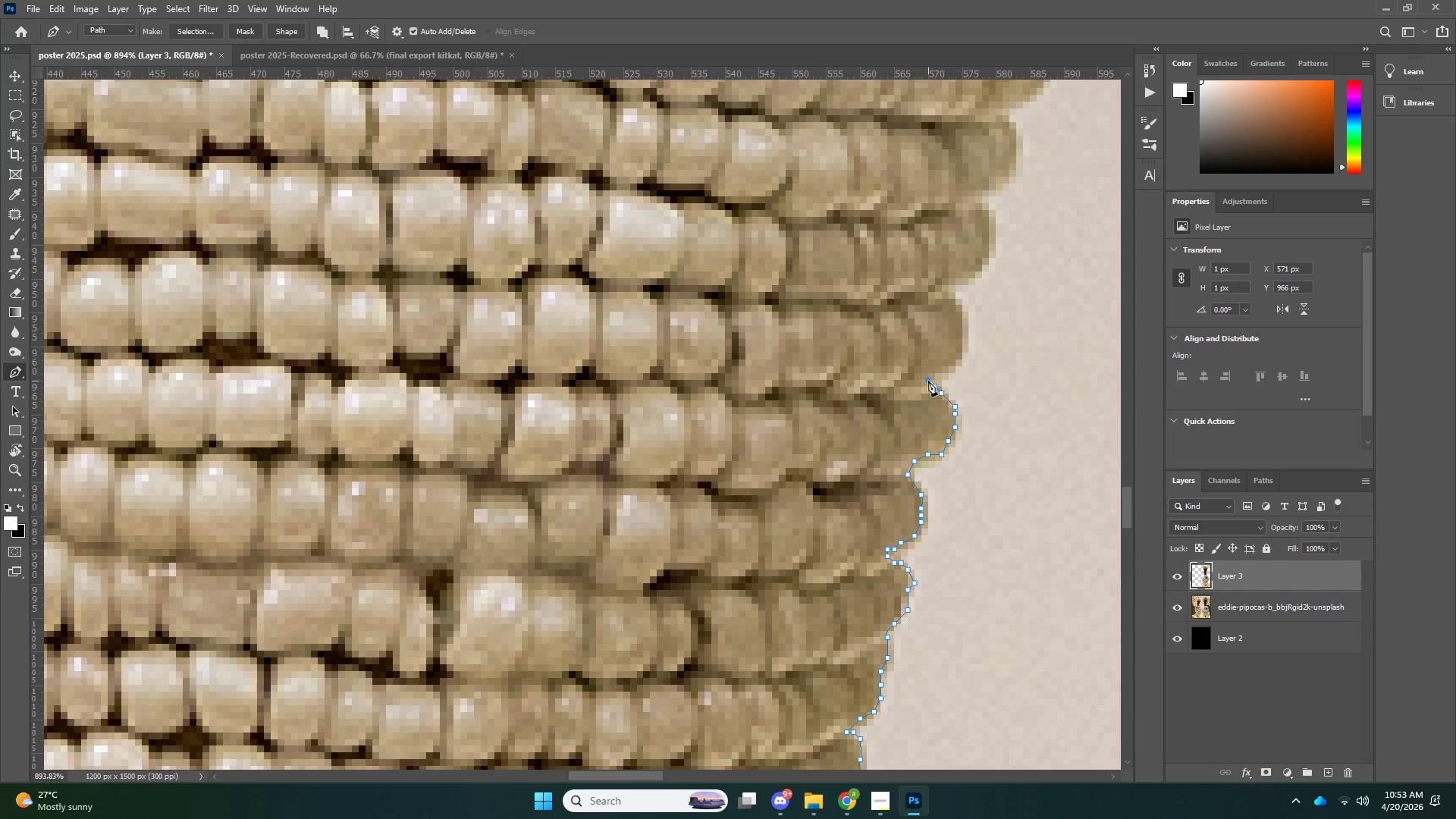 
triple_click([928, 381])
 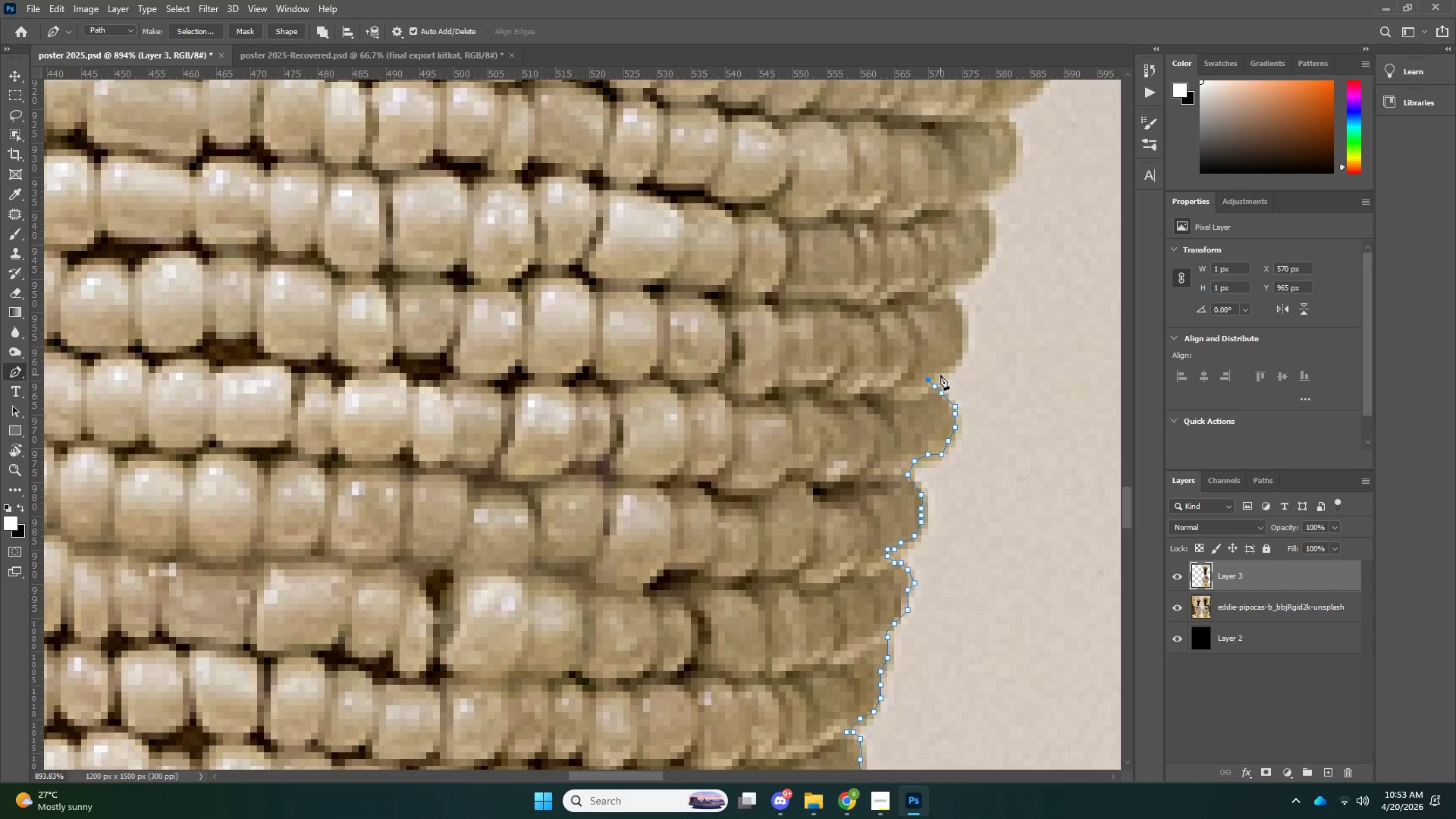 
triple_click([940, 375])
 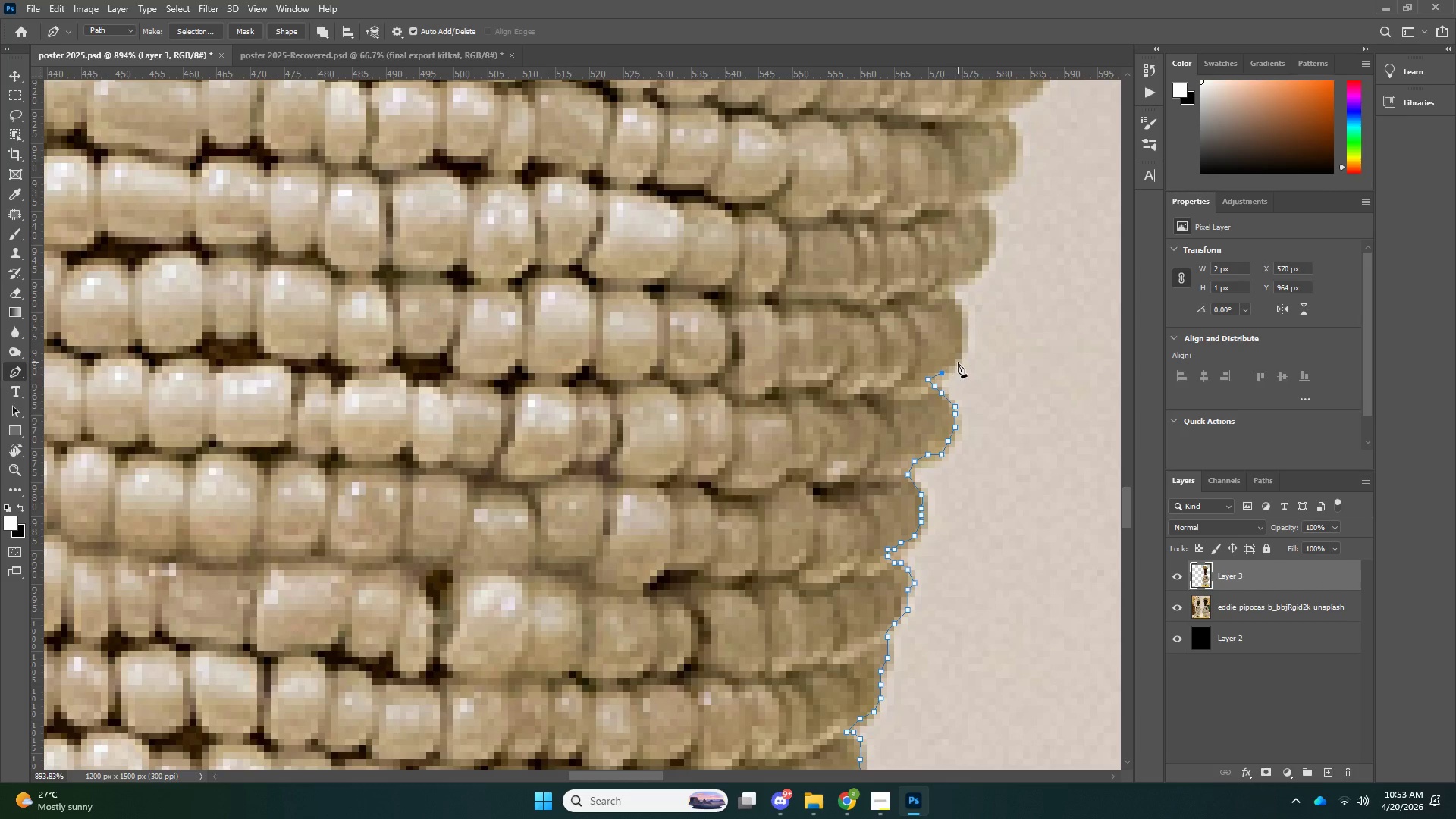 
triple_click([958, 362])
 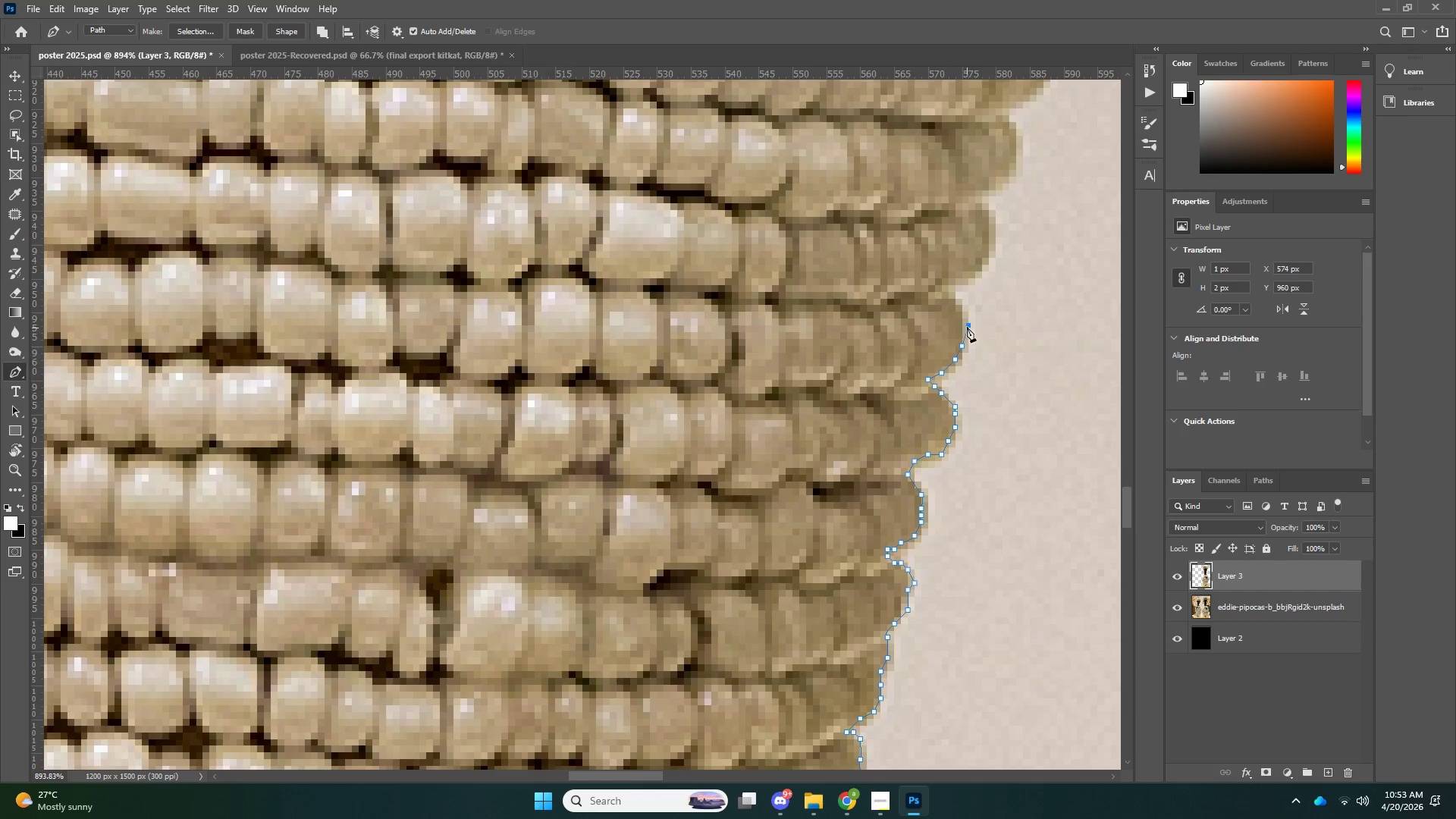 
left_click_drag(start_coordinate=[967, 328], to_coordinate=[967, 324])
 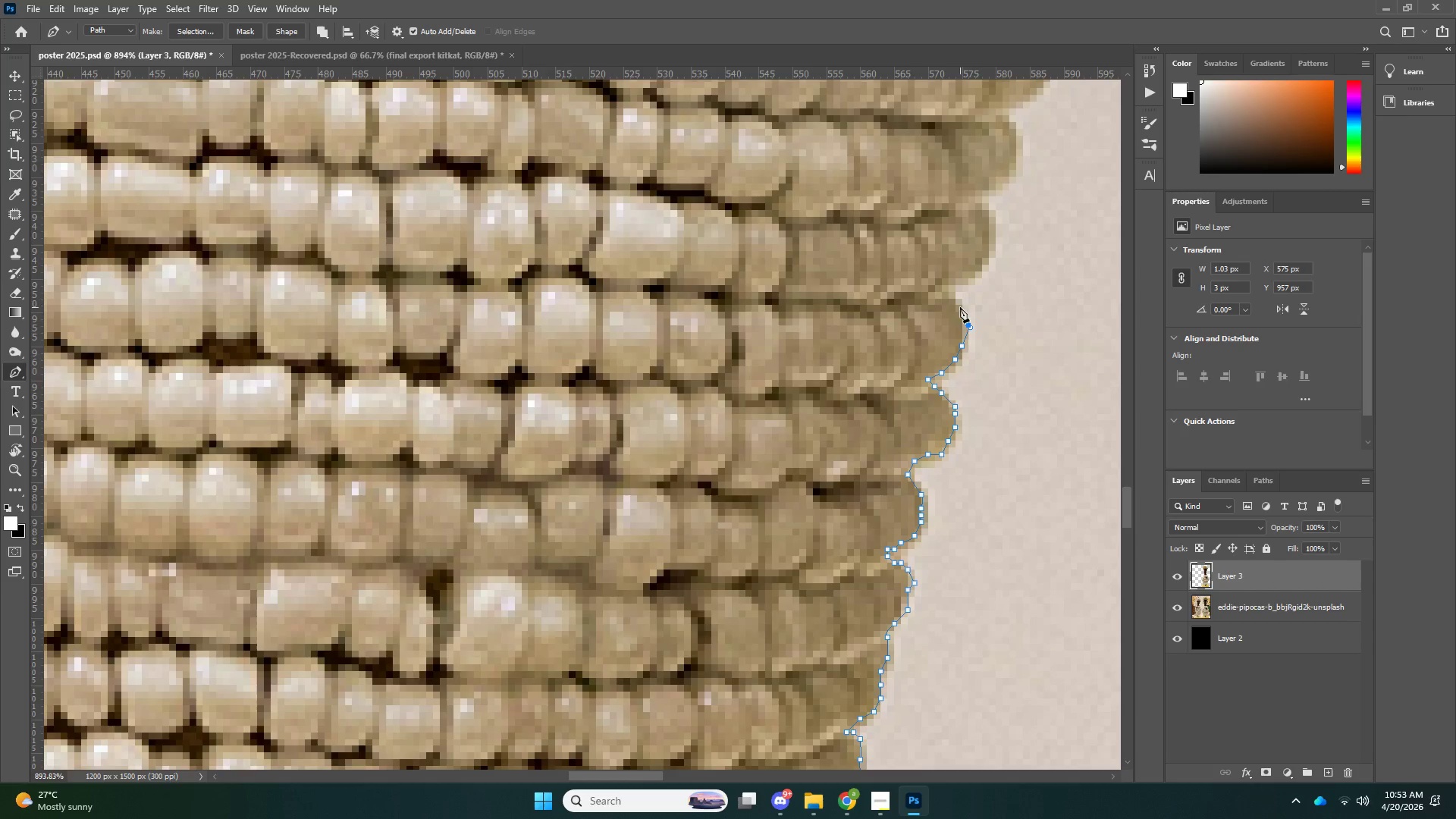 
triple_click([960, 307])
 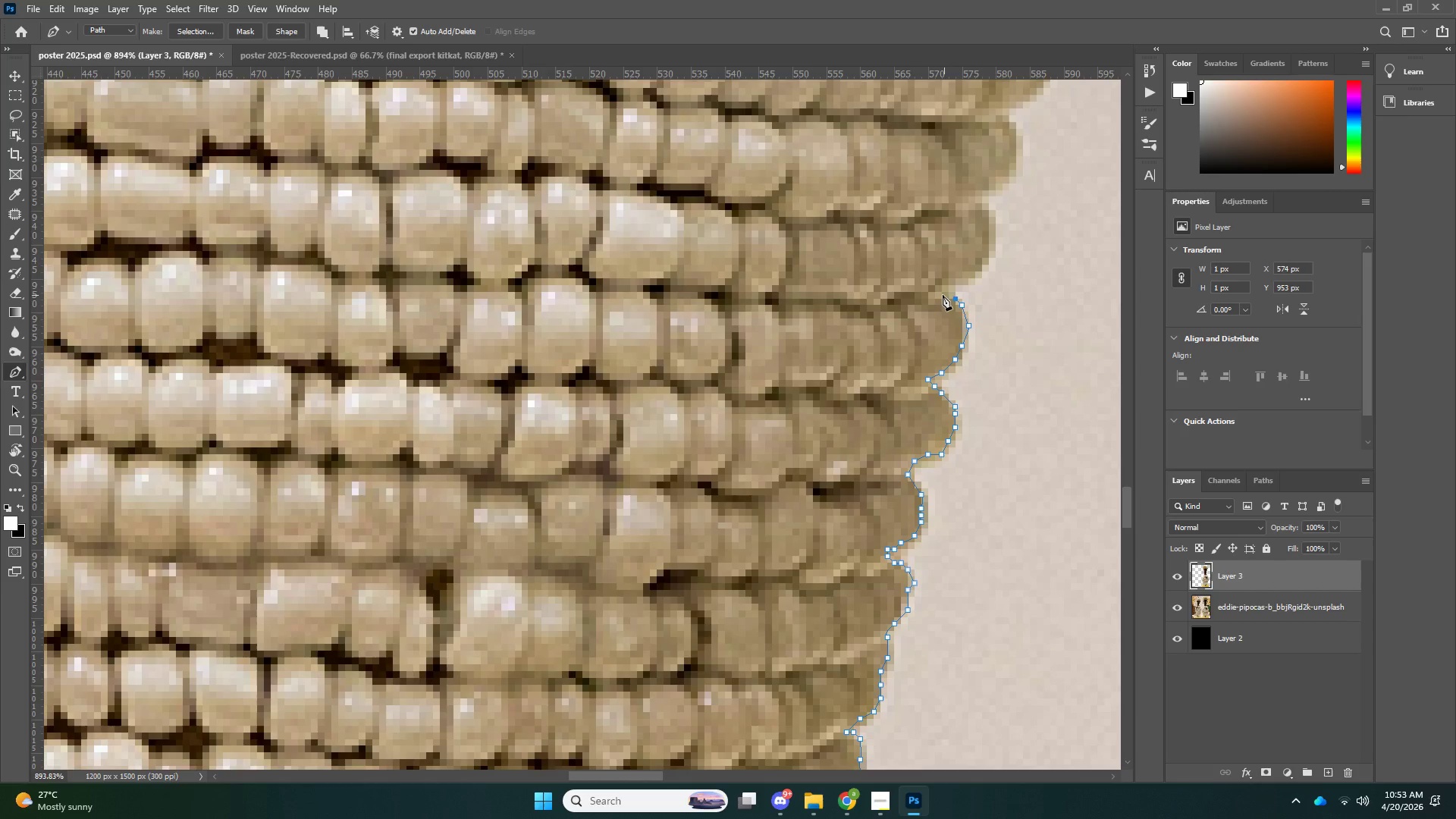 
triple_click([941, 295])
 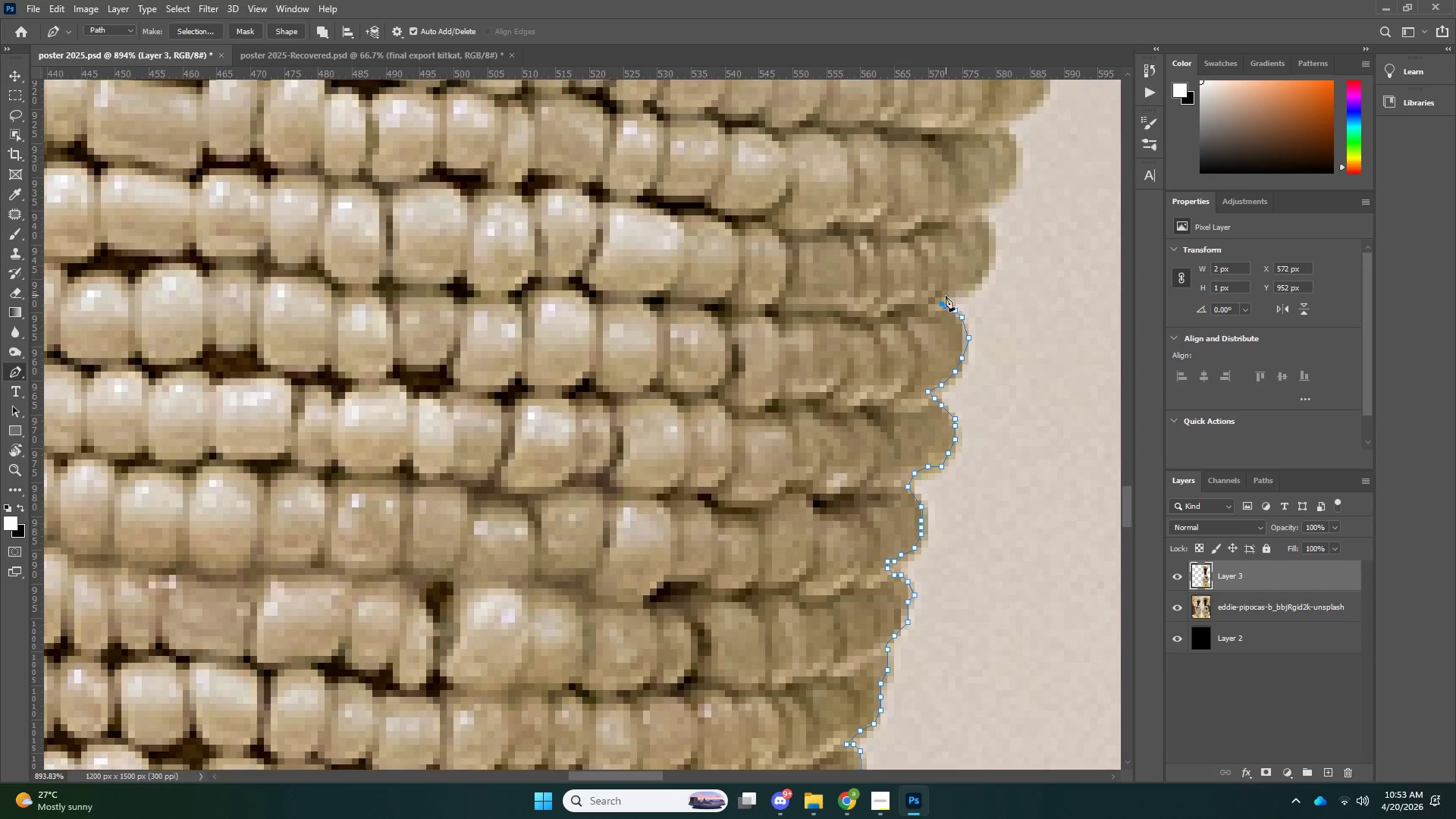 
scroll: coordinate [959, 342], scroll_direction: up, amount: 8.0
 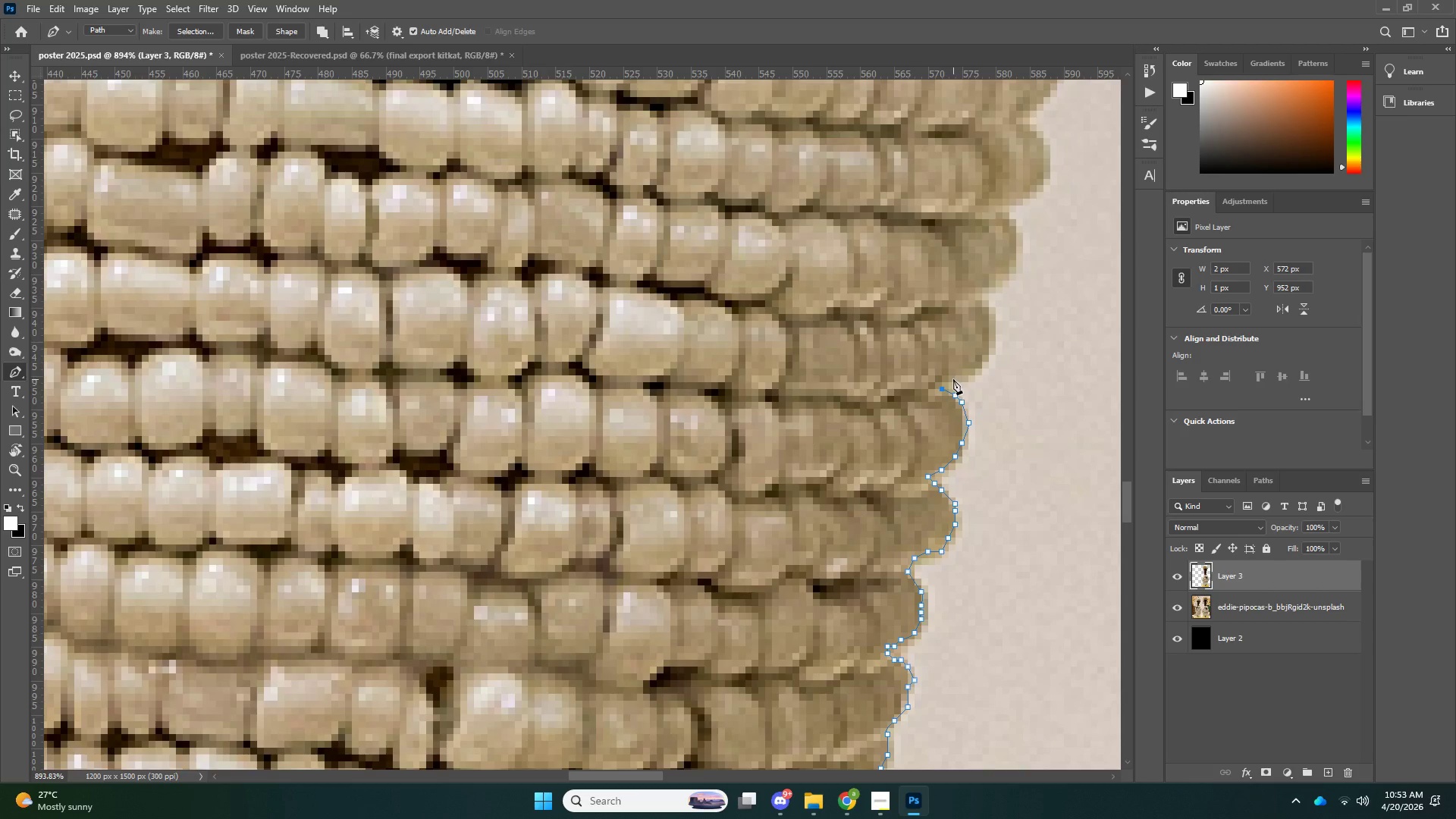 
left_click([953, 379])
 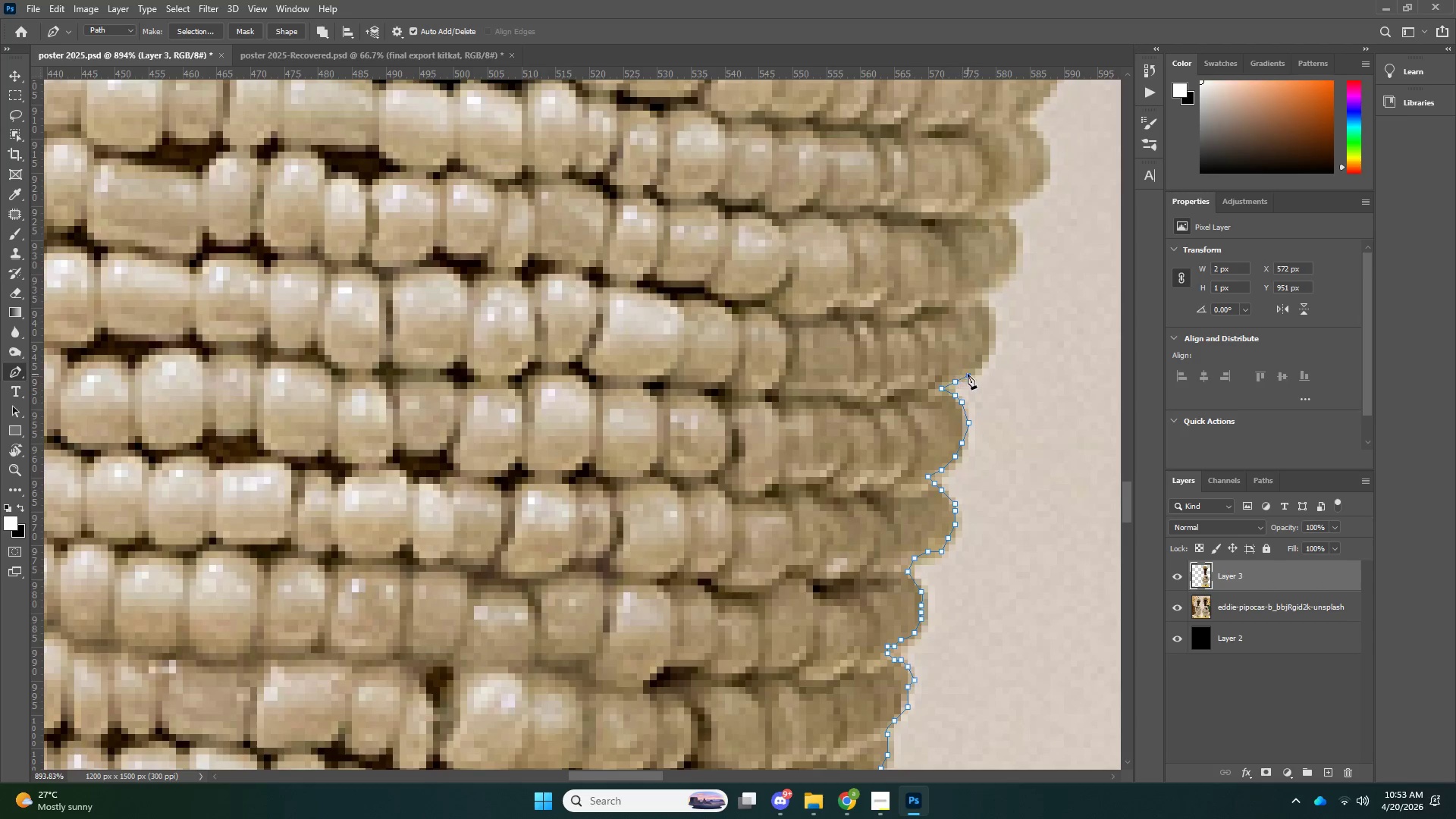 
left_click_drag(start_coordinate=[968, 374], to_coordinate=[971, 372])
 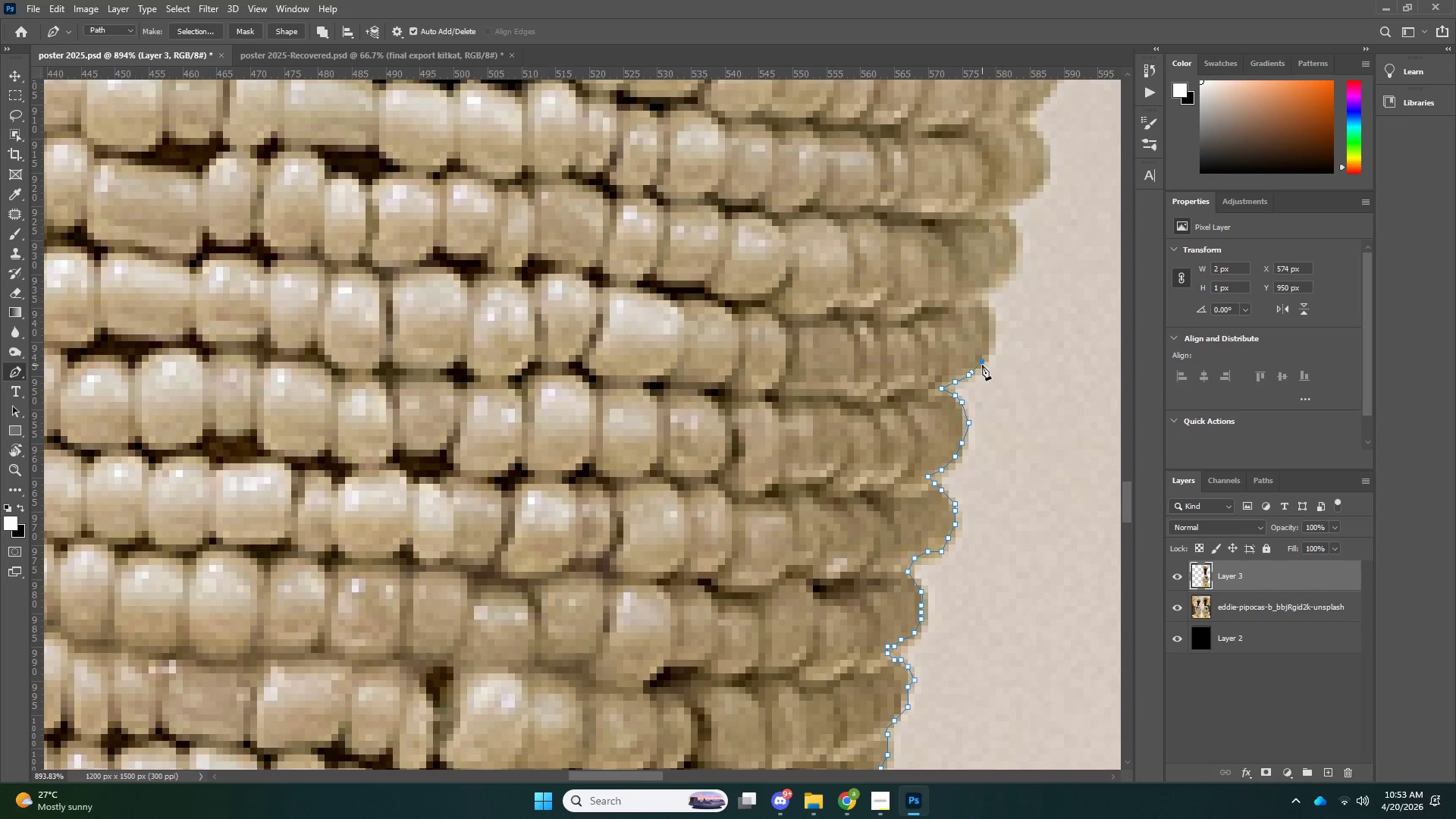 
left_click_drag(start_coordinate=[982, 365], to_coordinate=[984, 361])
 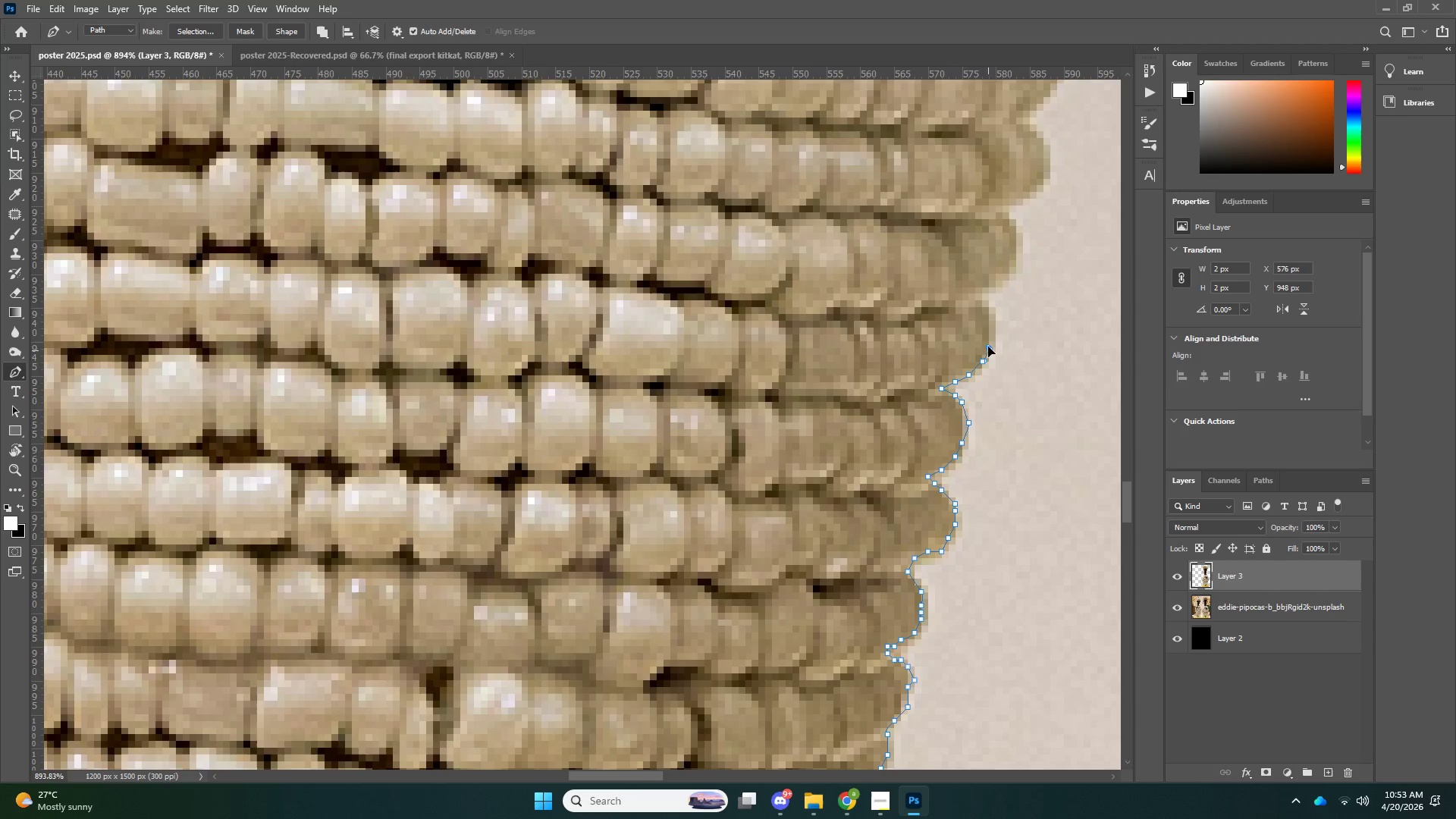 
left_click_drag(start_coordinate=[988, 350], to_coordinate=[988, 341])
 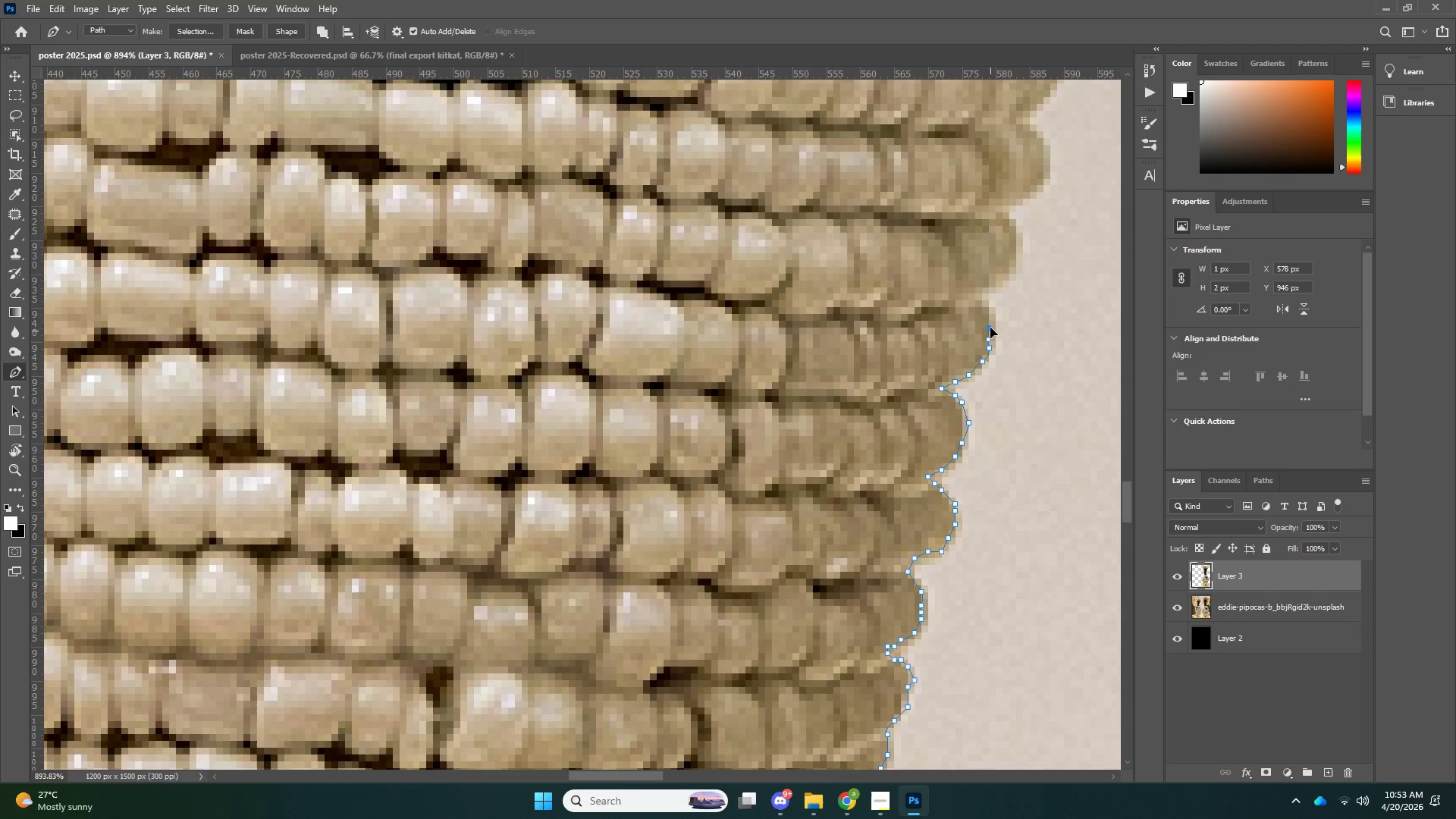 
left_click_drag(start_coordinate=[990, 331], to_coordinate=[990, 325])
 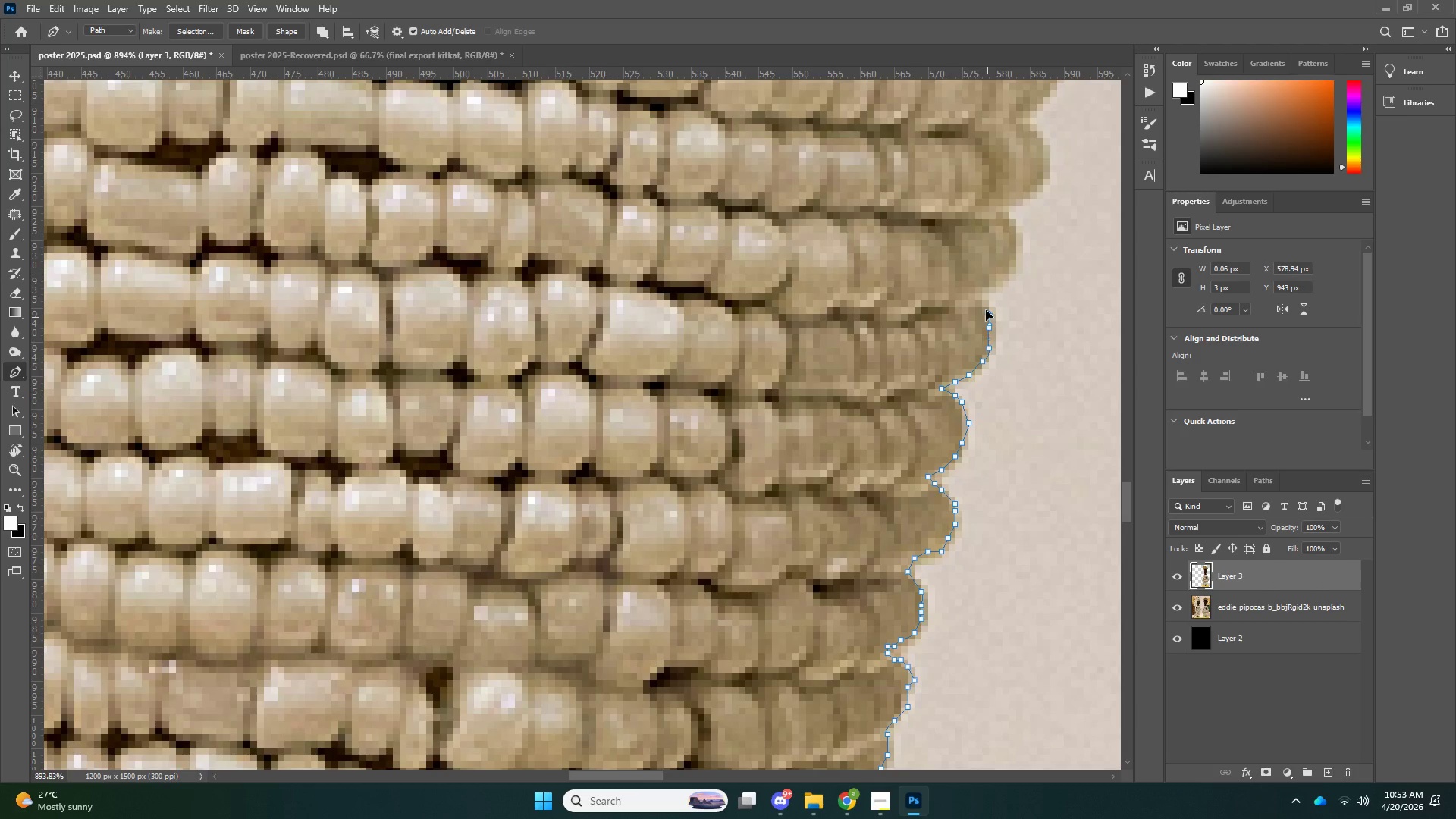 
left_click_drag(start_coordinate=[987, 317], to_coordinate=[987, 313])
 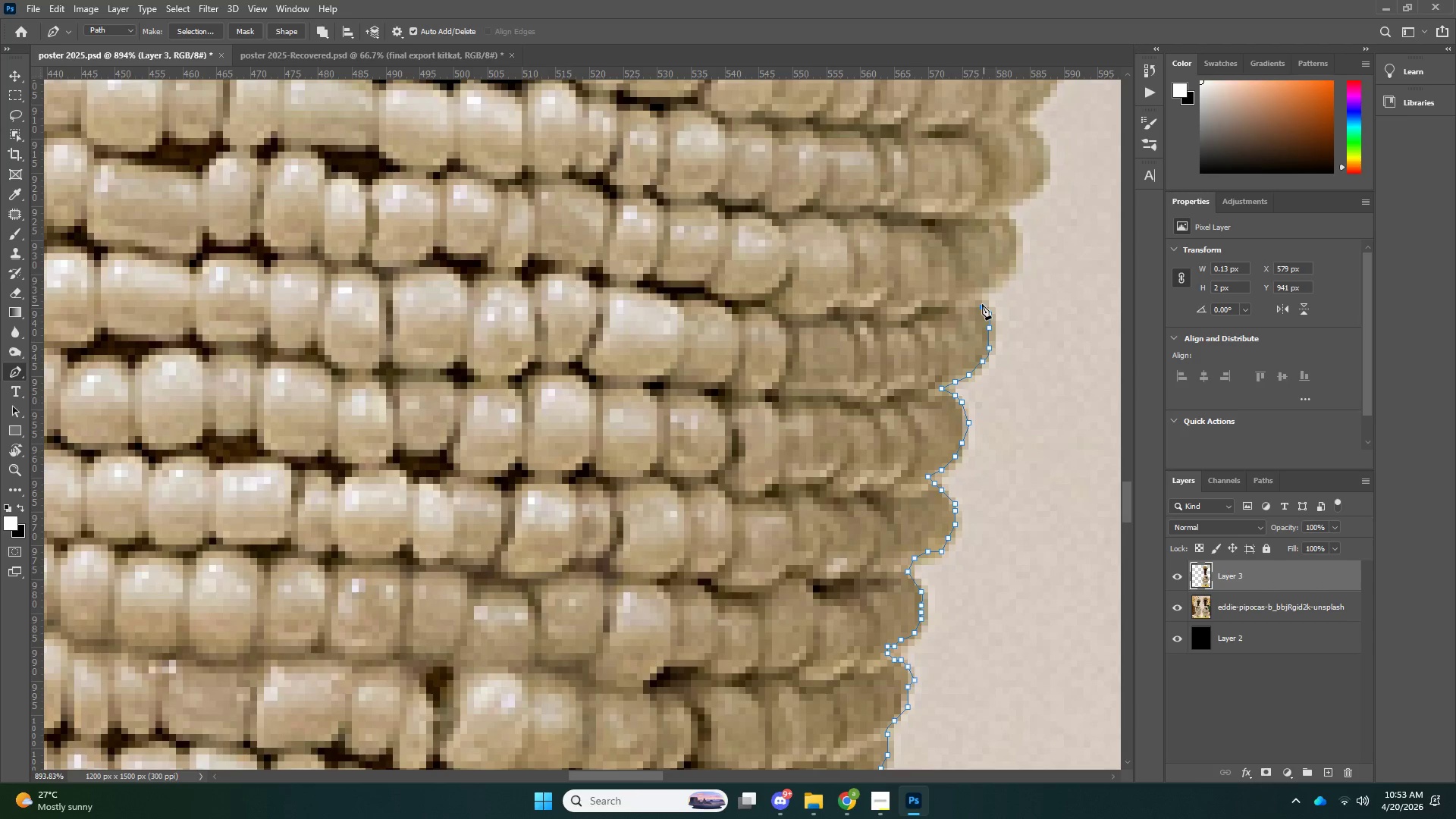 
left_click_drag(start_coordinate=[984, 305], to_coordinate=[977, 302])
 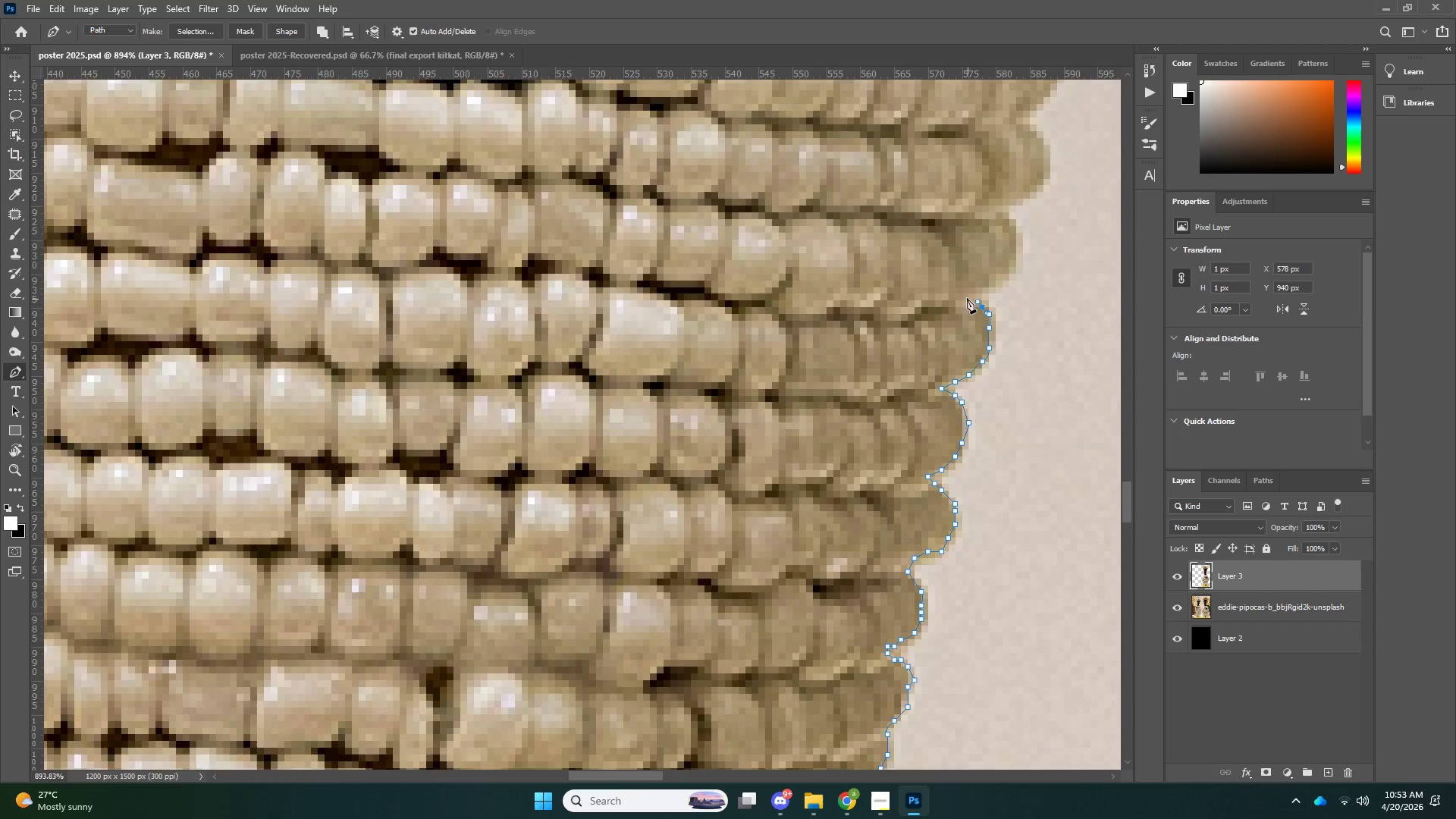 
left_click_drag(start_coordinate=[967, 298], to_coordinate=[962, 297])
 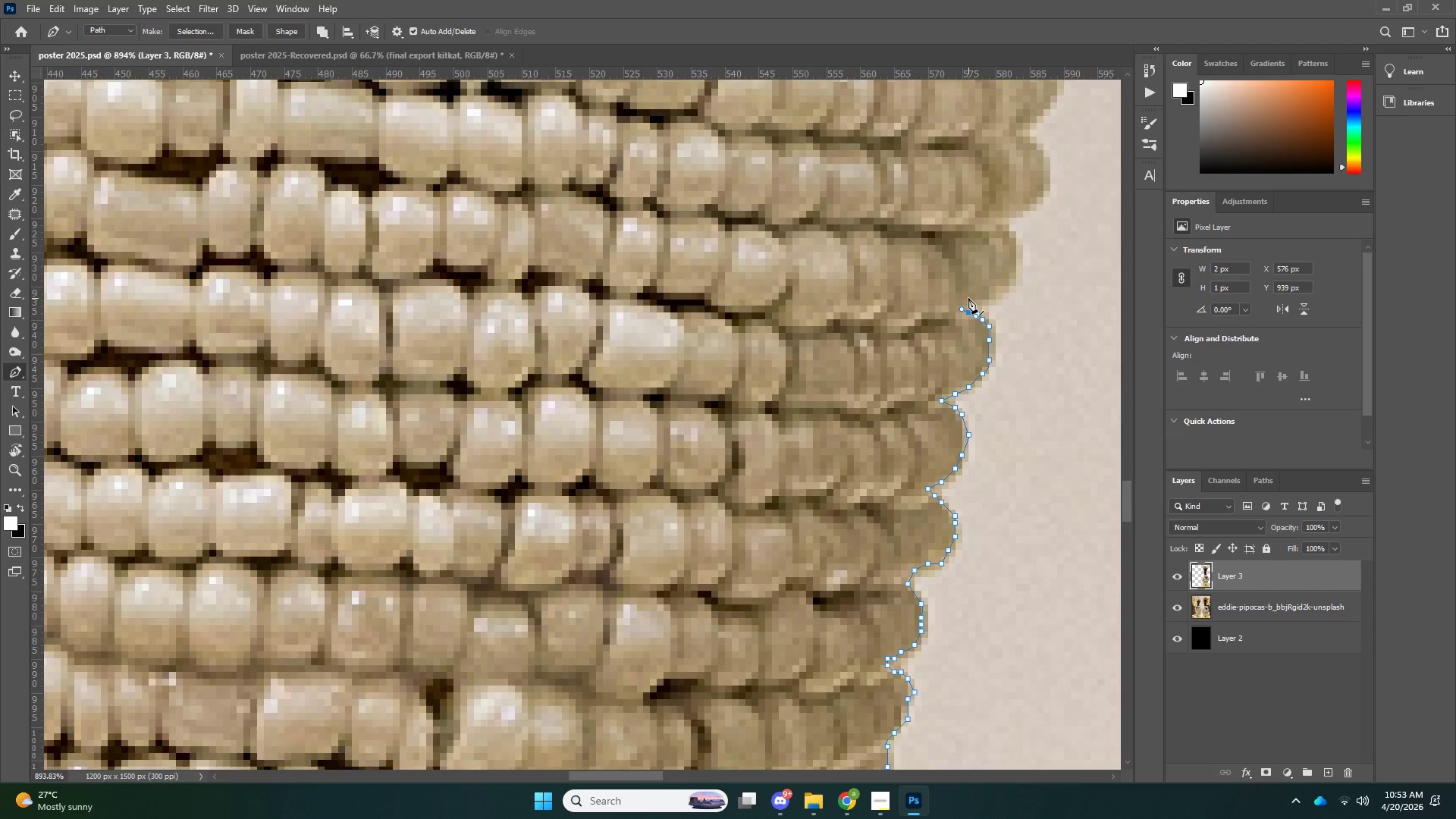 
scroll: coordinate [999, 405], scroll_direction: up, amount: 11.0
 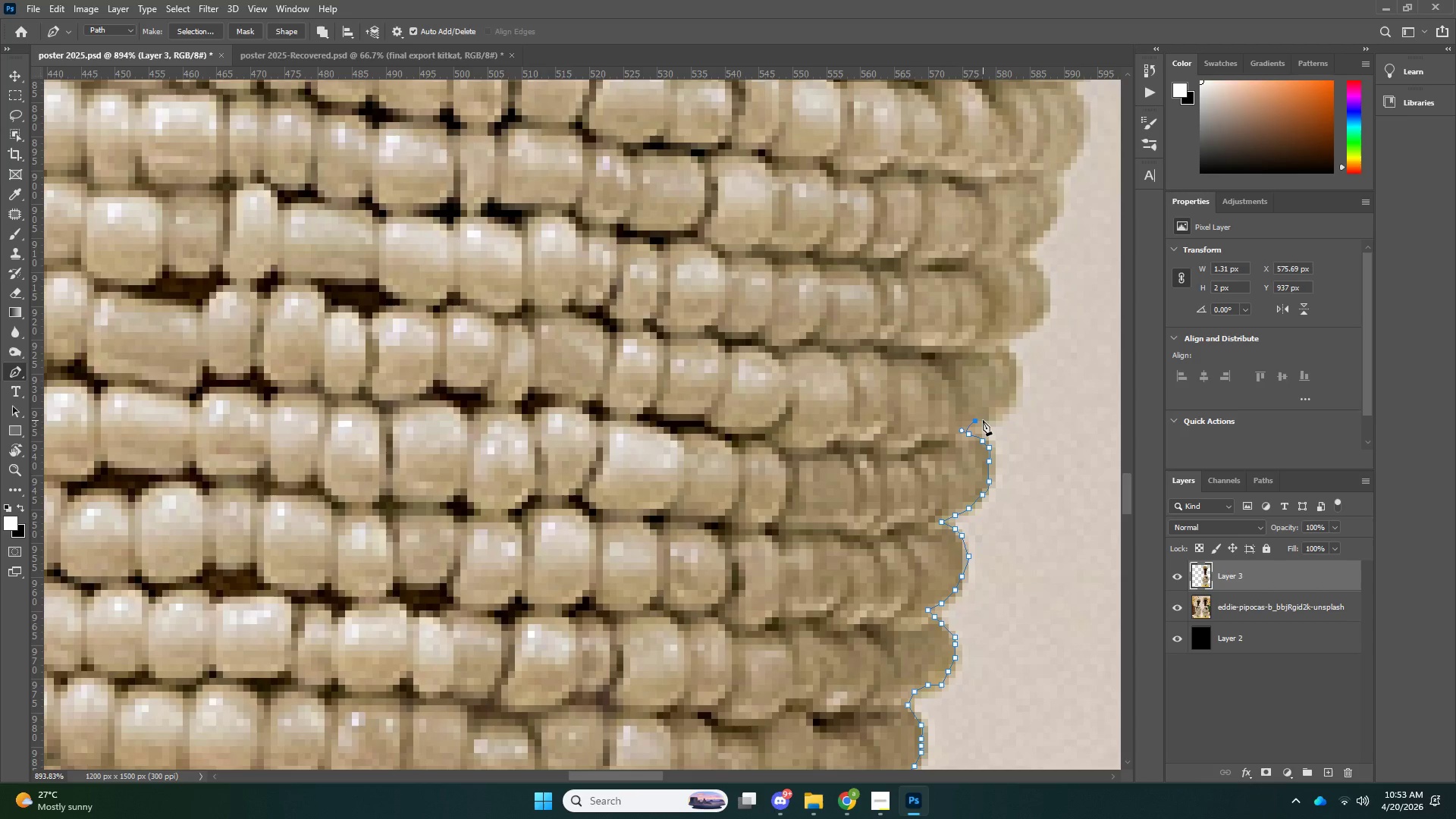 
left_click_drag(start_coordinate=[983, 420], to_coordinate=[988, 418])
 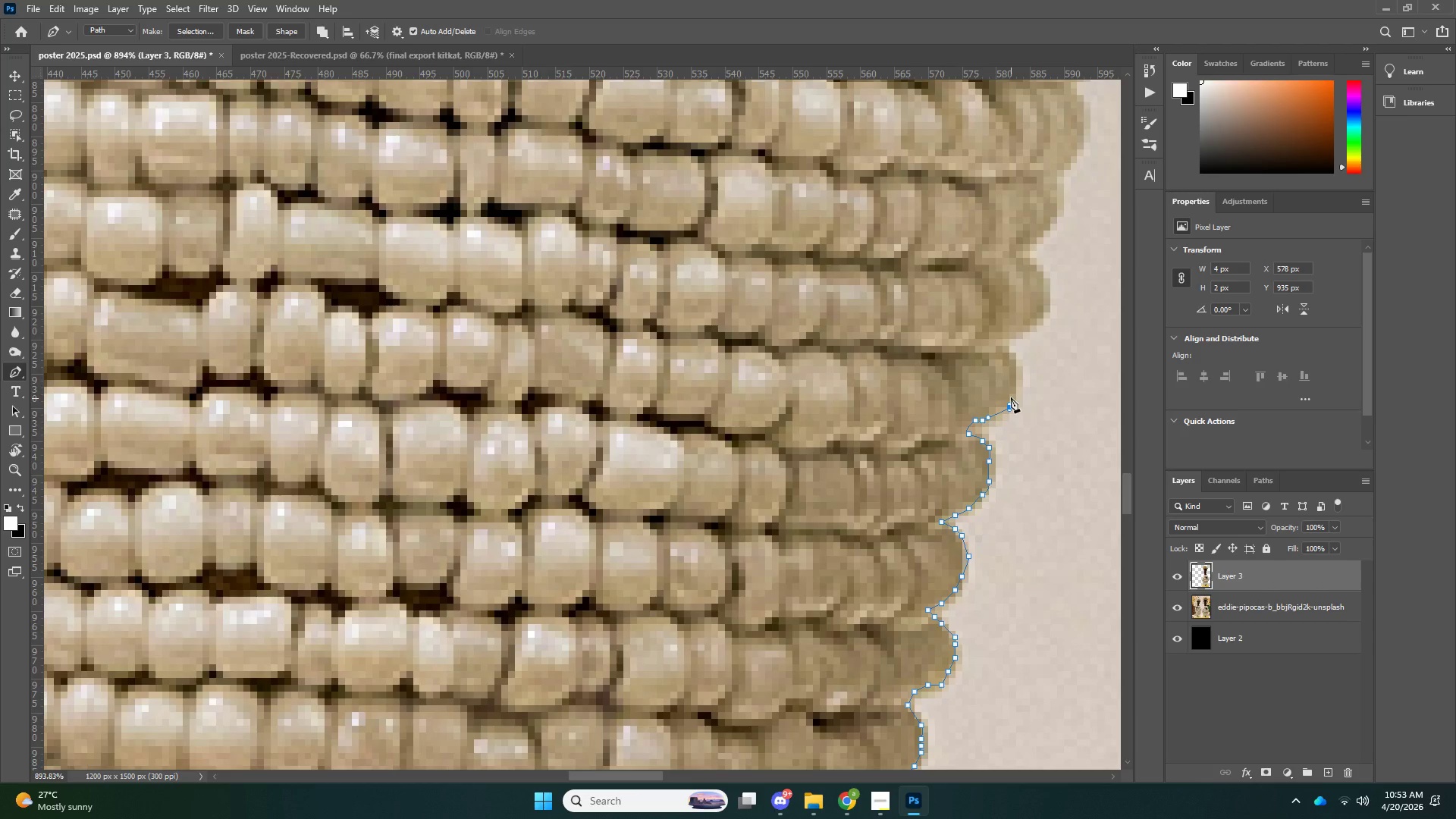 
left_click_drag(start_coordinate=[1011, 396], to_coordinate=[1012, 390])
 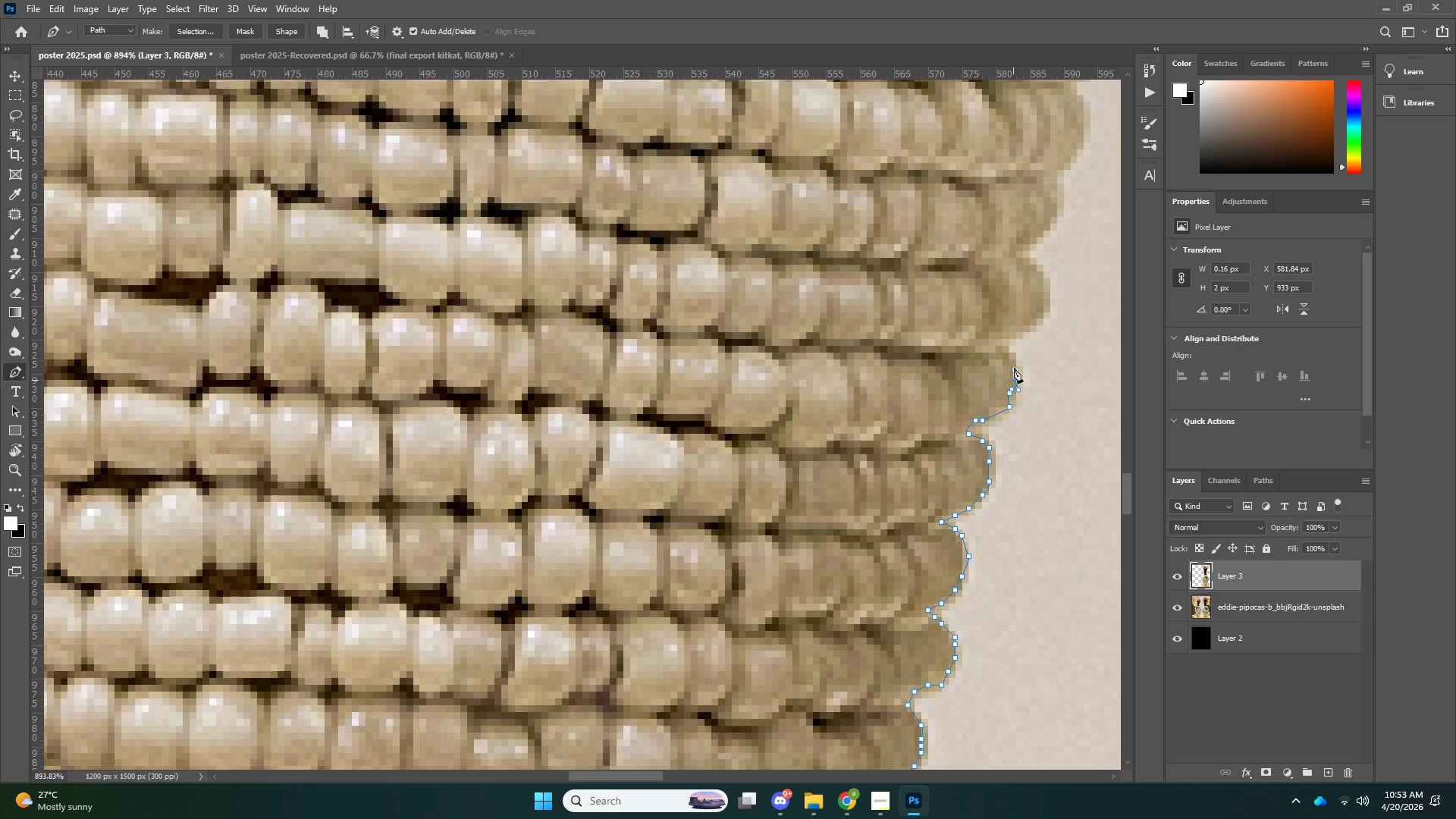 
left_click_drag(start_coordinate=[1013, 380], to_coordinate=[1014, 370])
 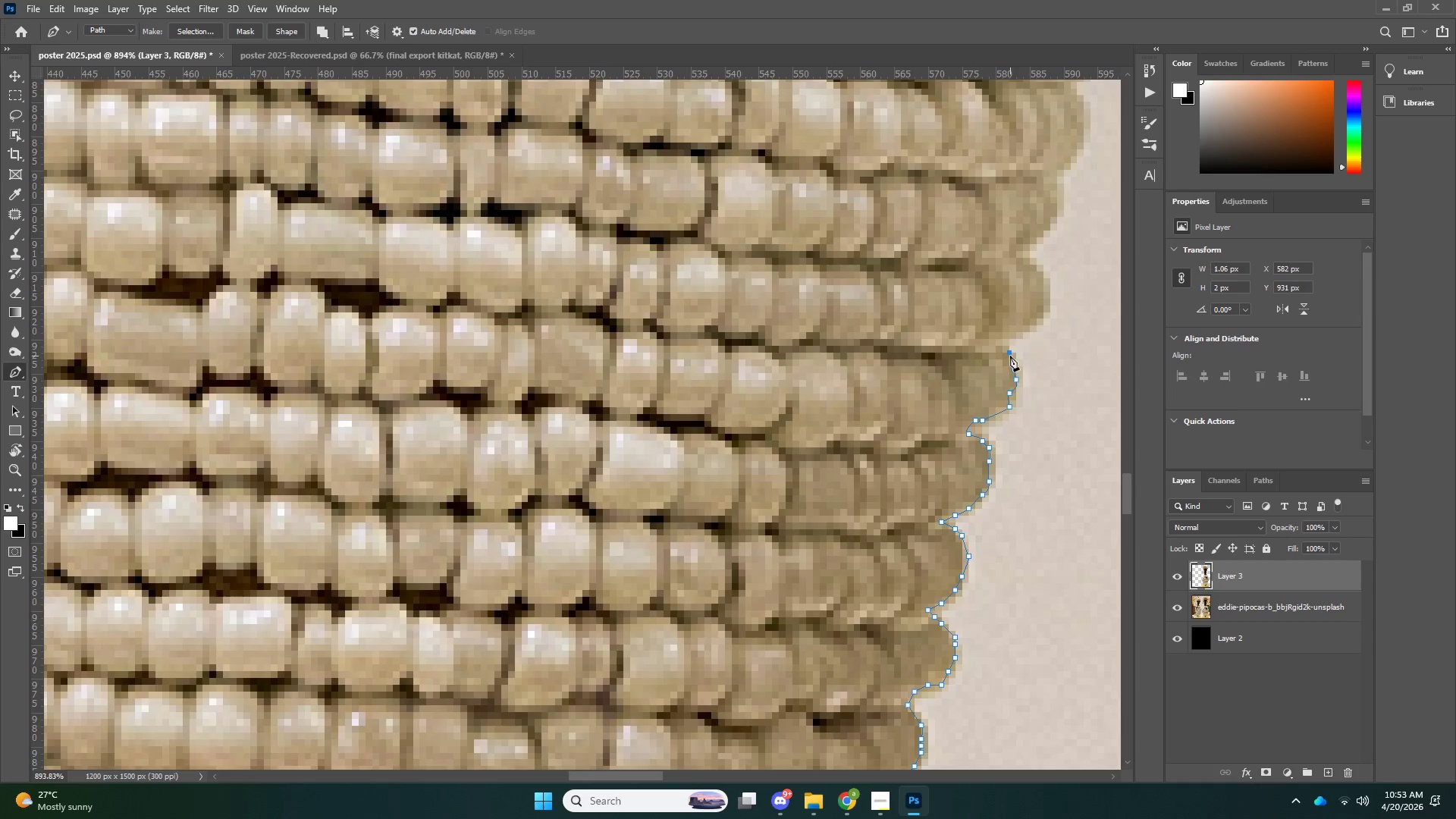 
left_click_drag(start_coordinate=[1010, 356], to_coordinate=[1005, 350])
 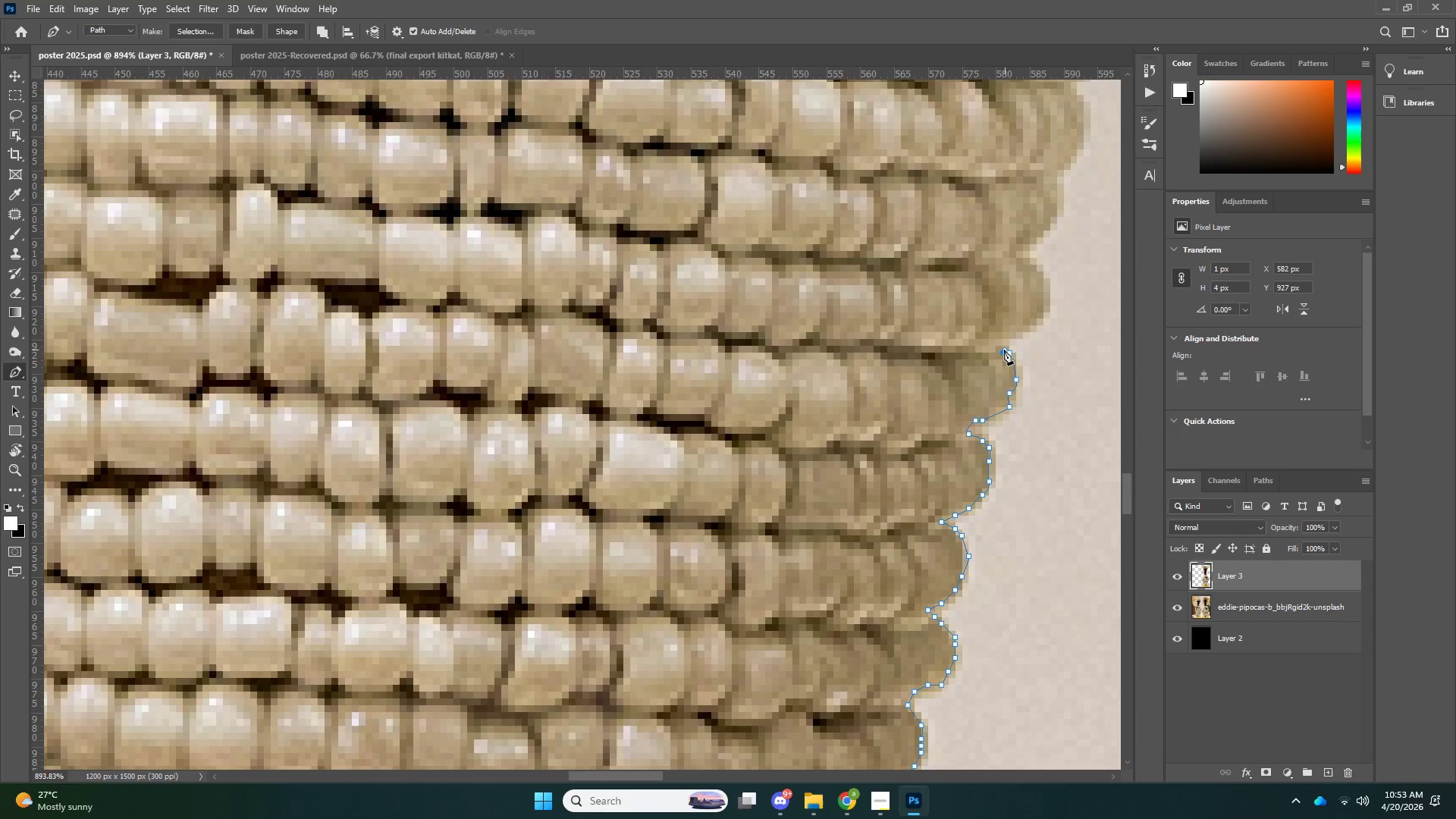 
left_click_drag(start_coordinate=[1005, 350], to_coordinate=[999, 347])
 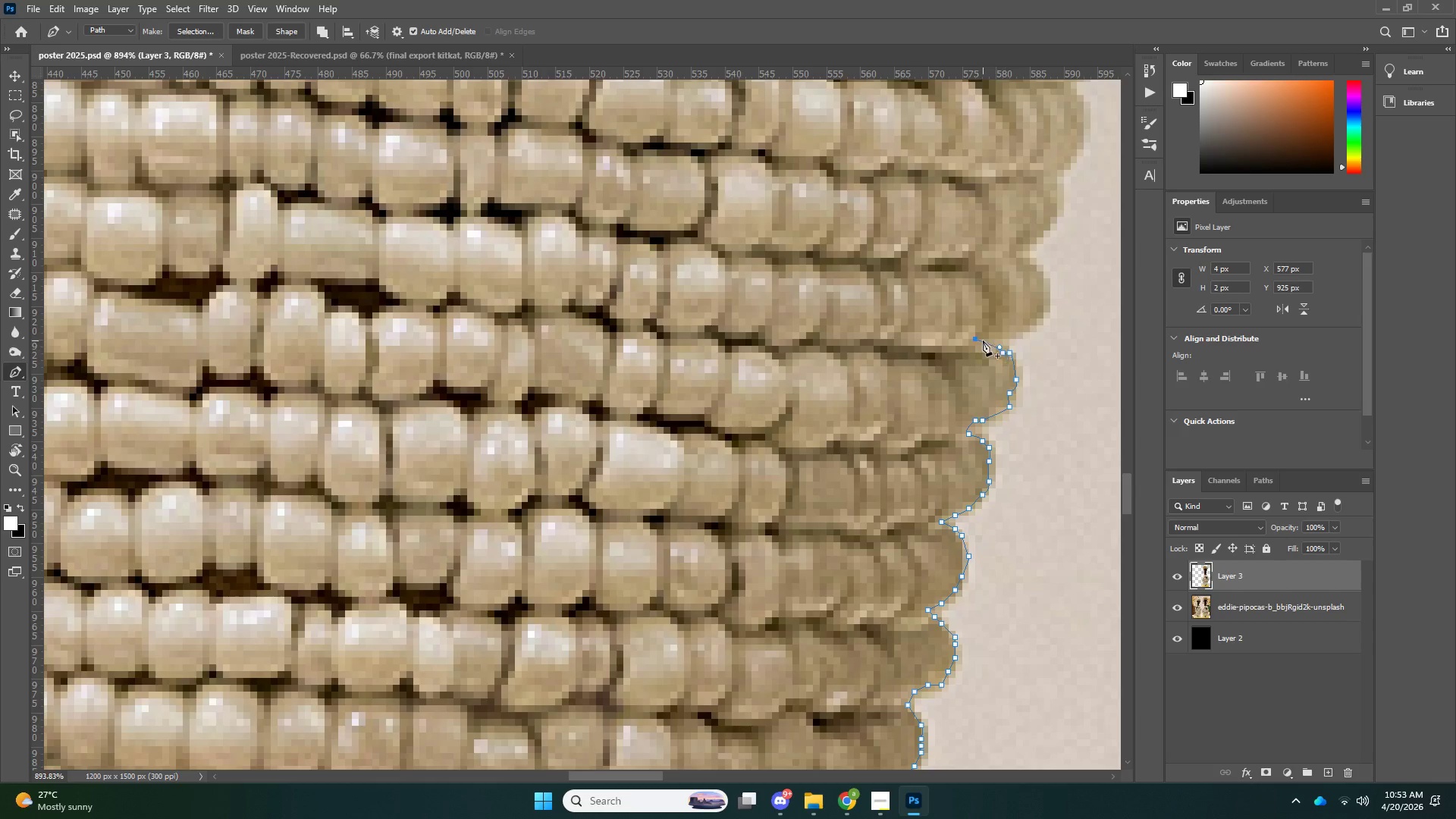 
triple_click([977, 340])
 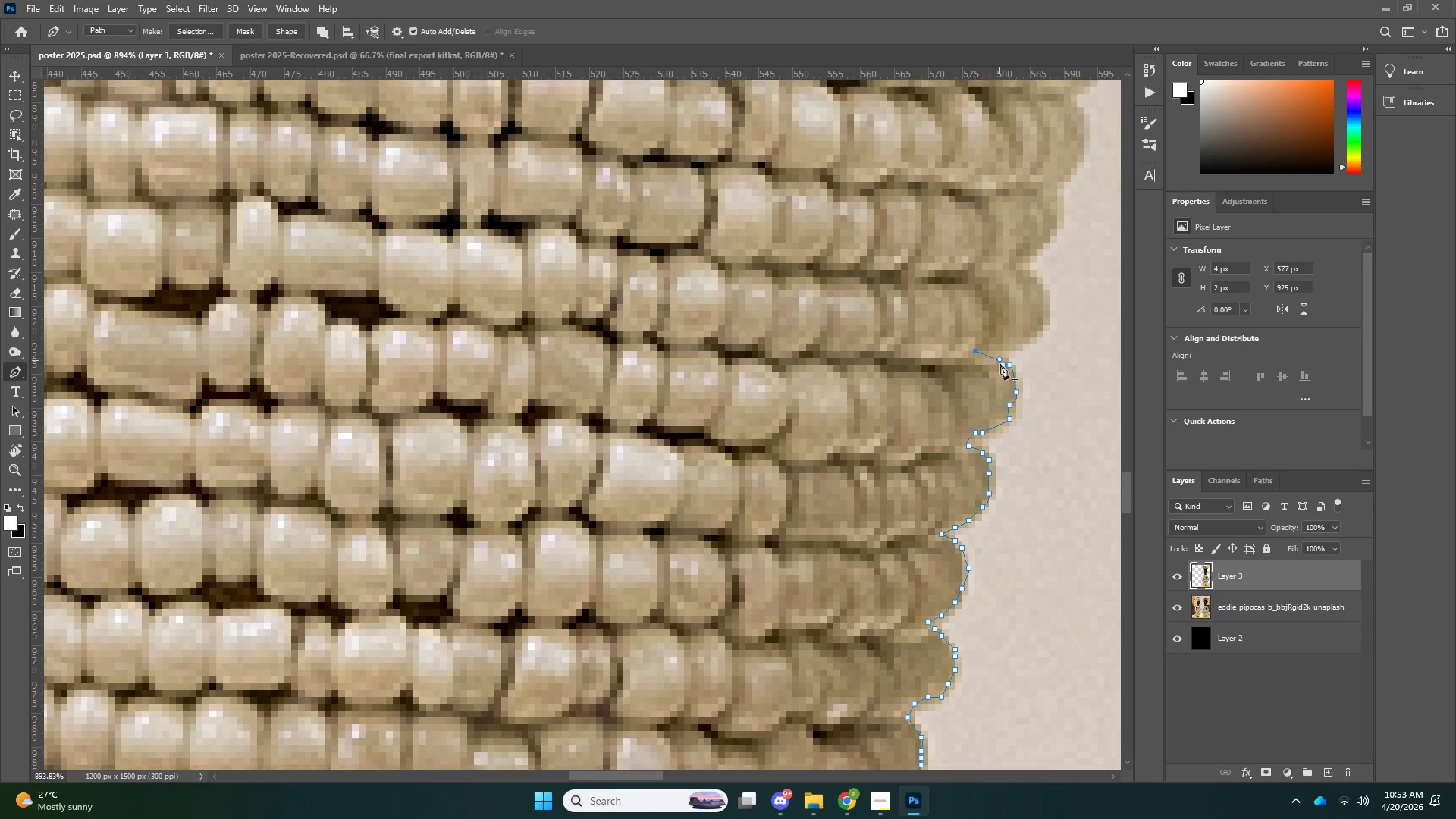 
scroll: coordinate [1033, 435], scroll_direction: up, amount: 8.0
 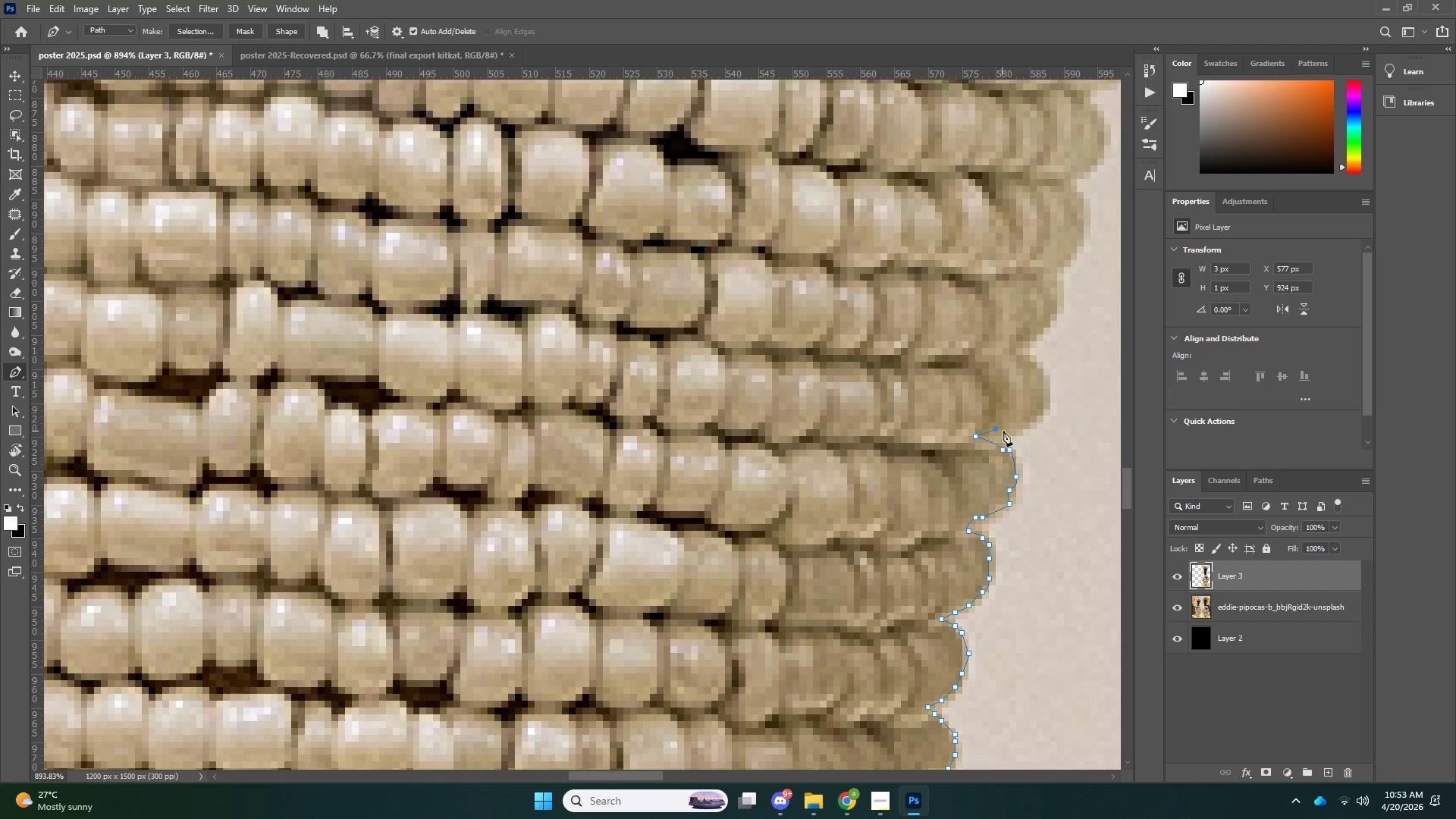 
left_click_drag(start_coordinate=[1011, 428], to_coordinate=[1017, 426])
 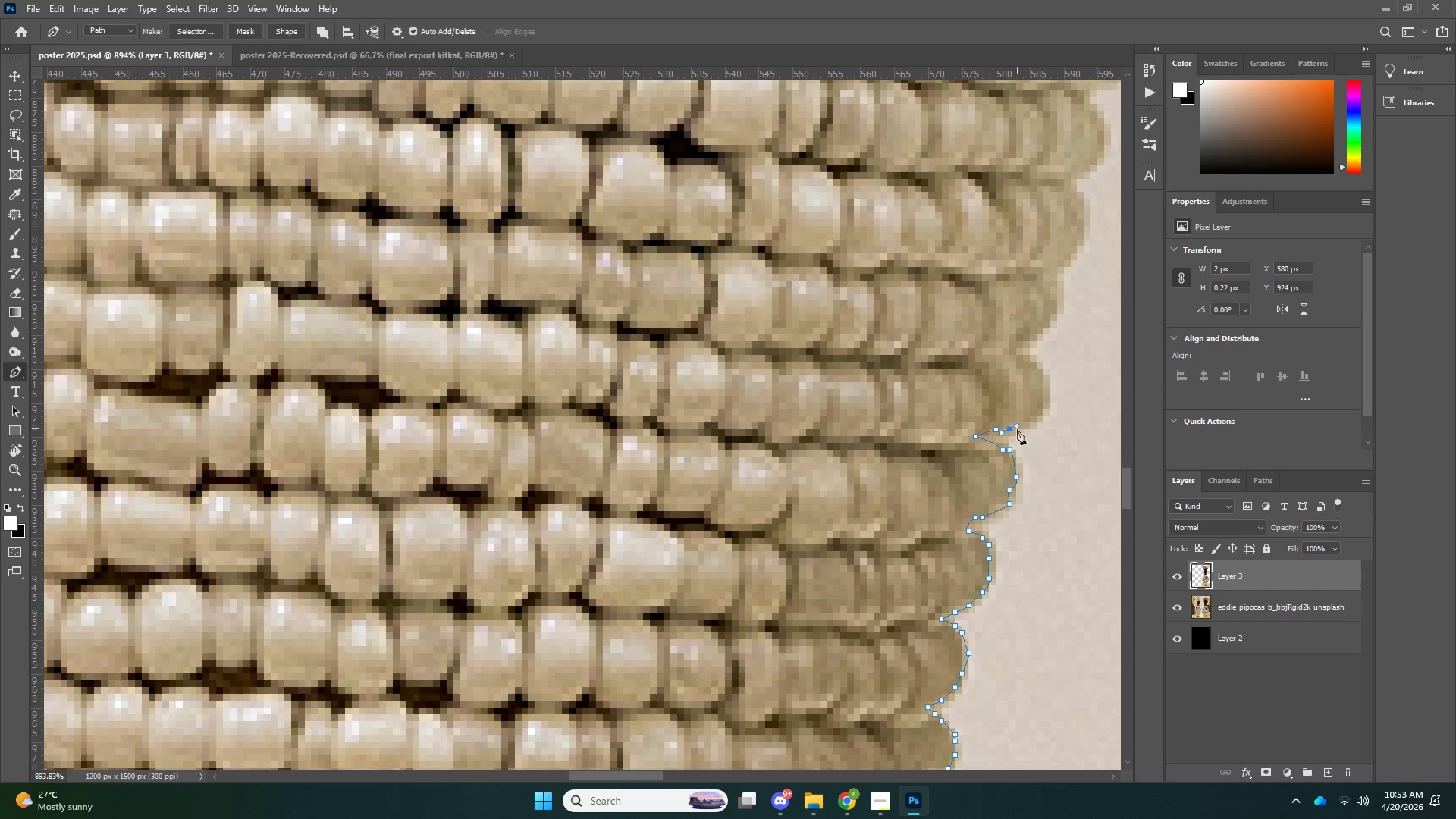 
key(Control+ControlLeft)
 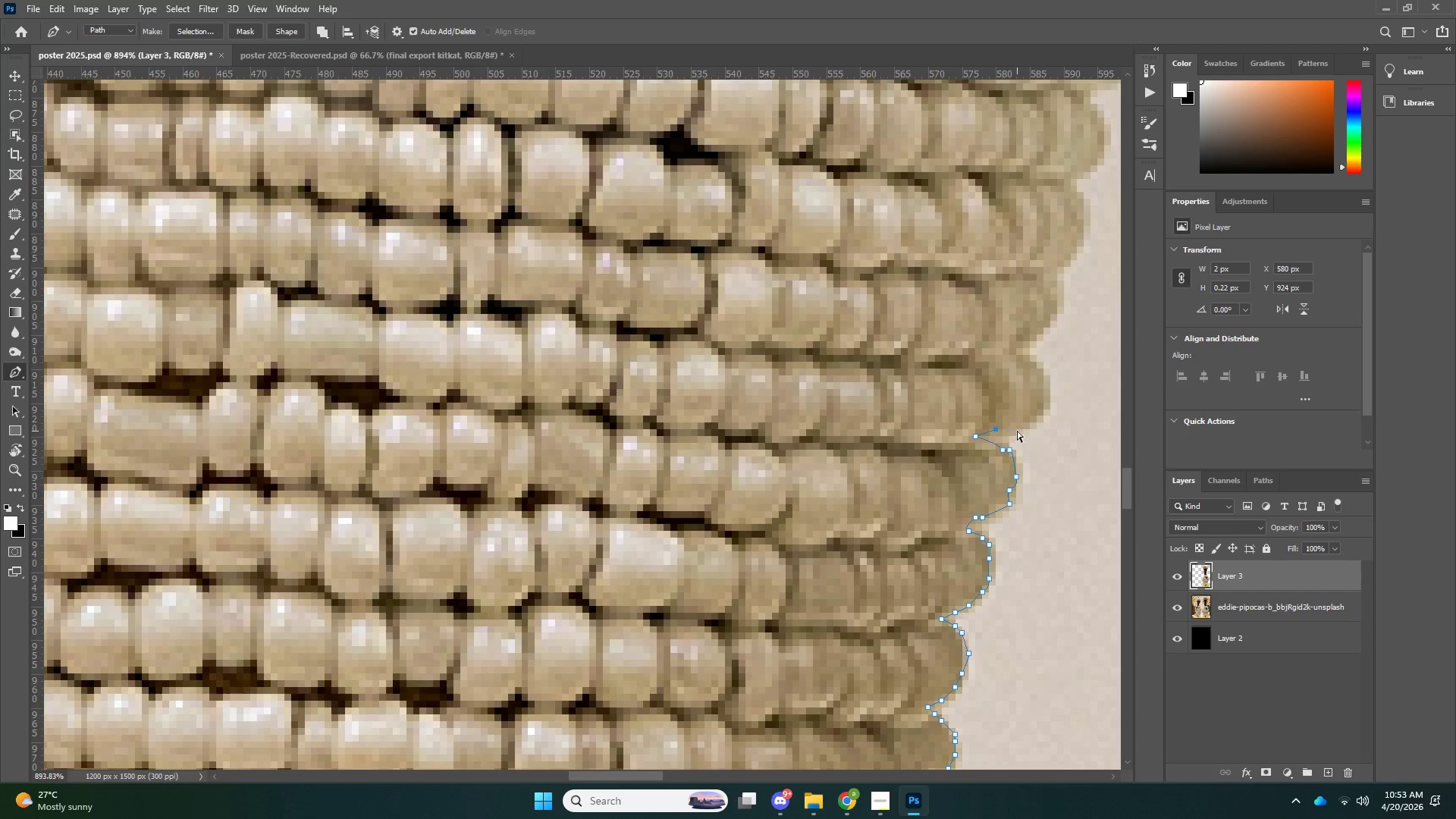 
key(Control+Z)
 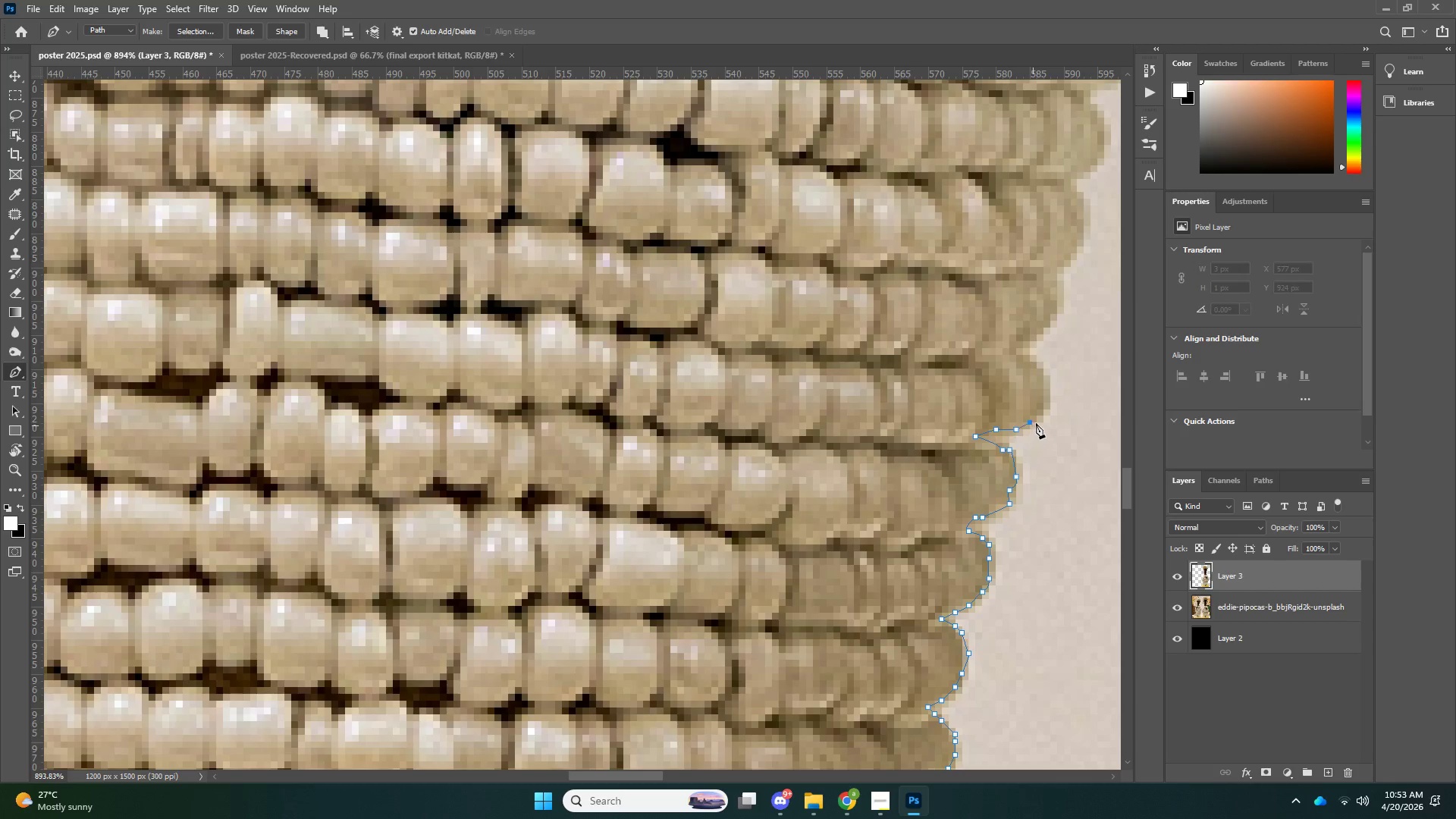 
left_click_drag(start_coordinate=[1039, 419], to_coordinate=[1041, 410])
 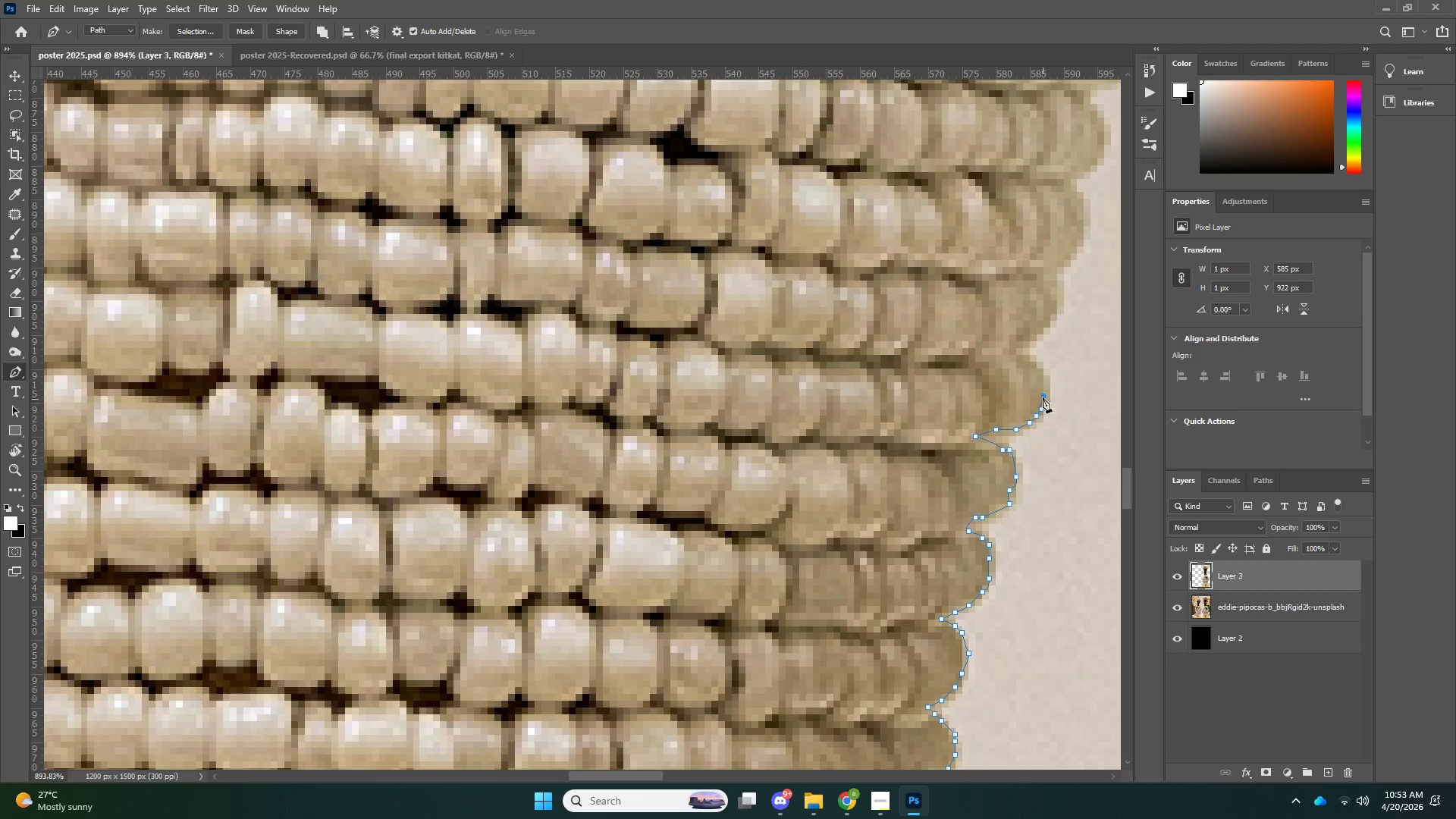 
left_click_drag(start_coordinate=[1043, 399], to_coordinate=[1043, 392])
 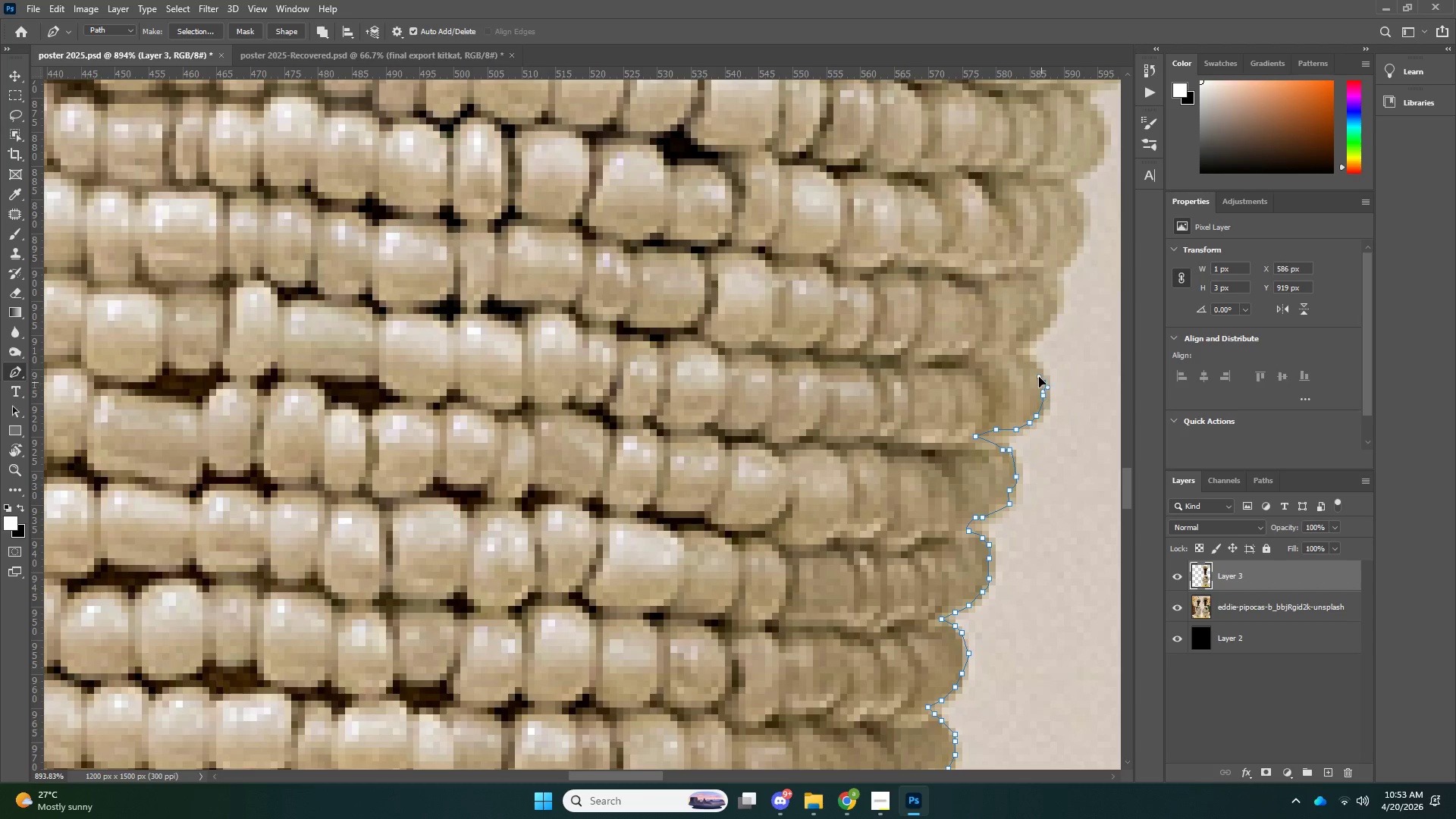 
left_click_drag(start_coordinate=[1041, 382], to_coordinate=[1039, 375])
 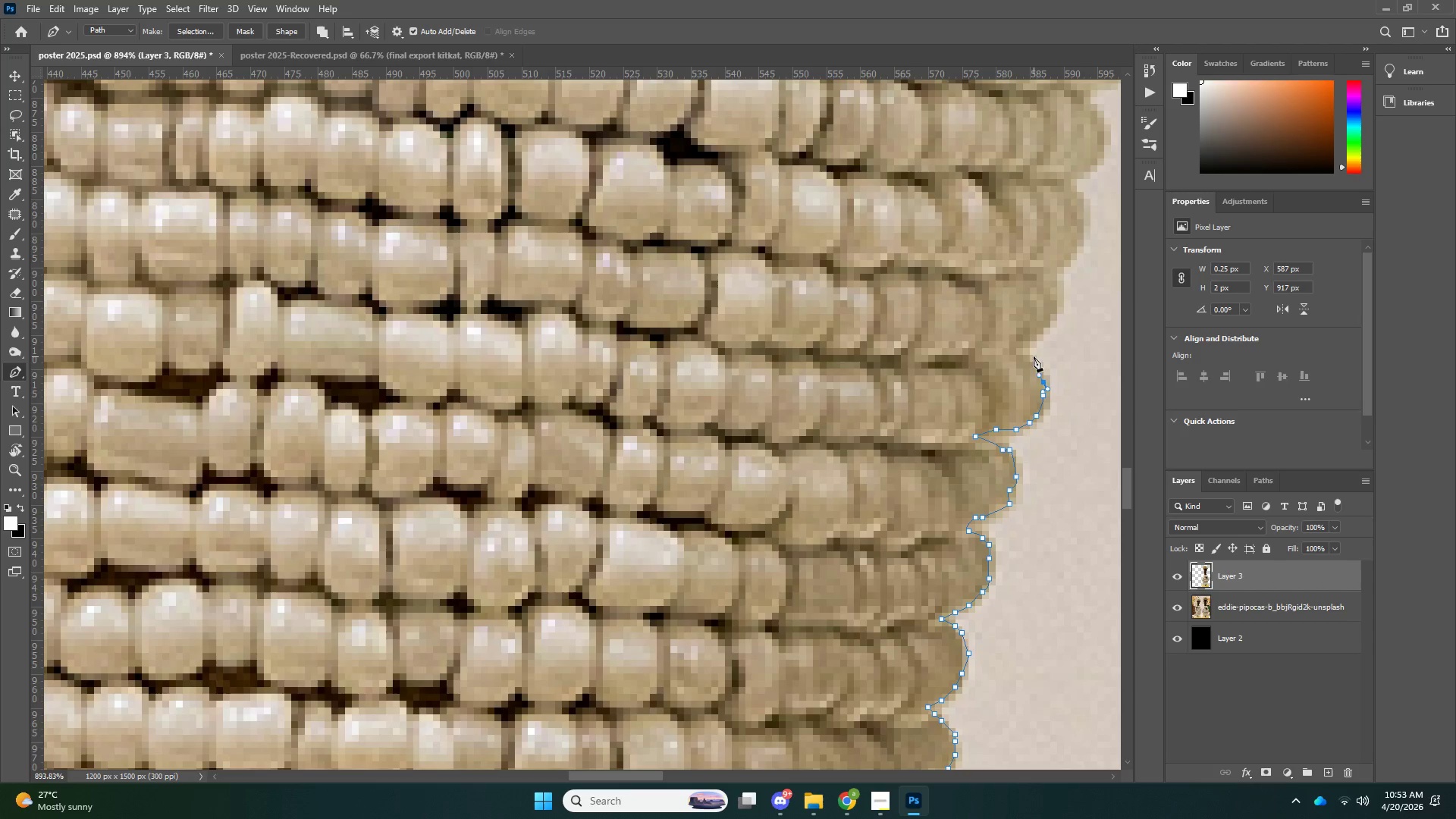 
left_click_drag(start_coordinate=[1034, 356], to_coordinate=[1030, 354])
 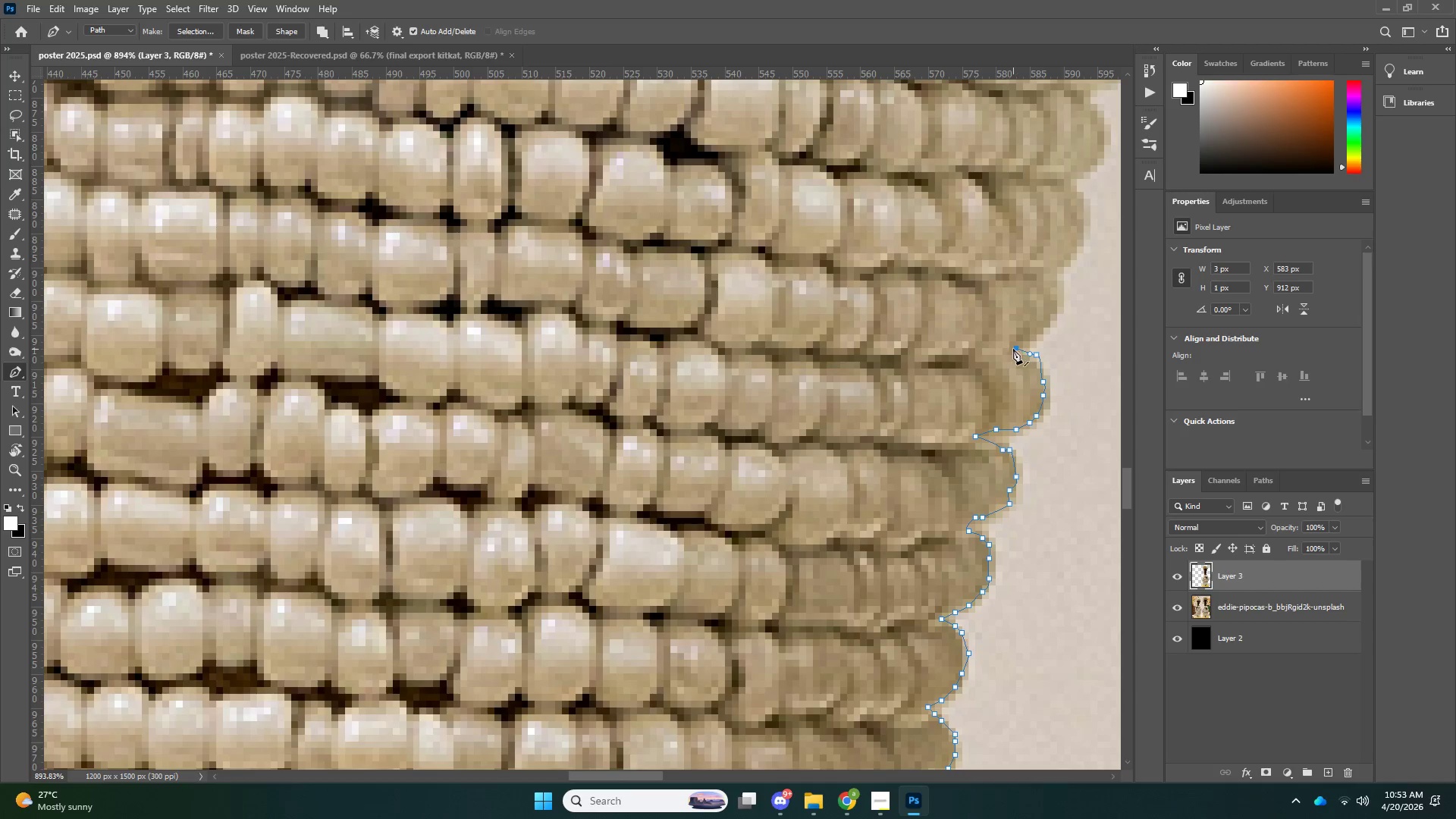 
triple_click([1013, 349])
 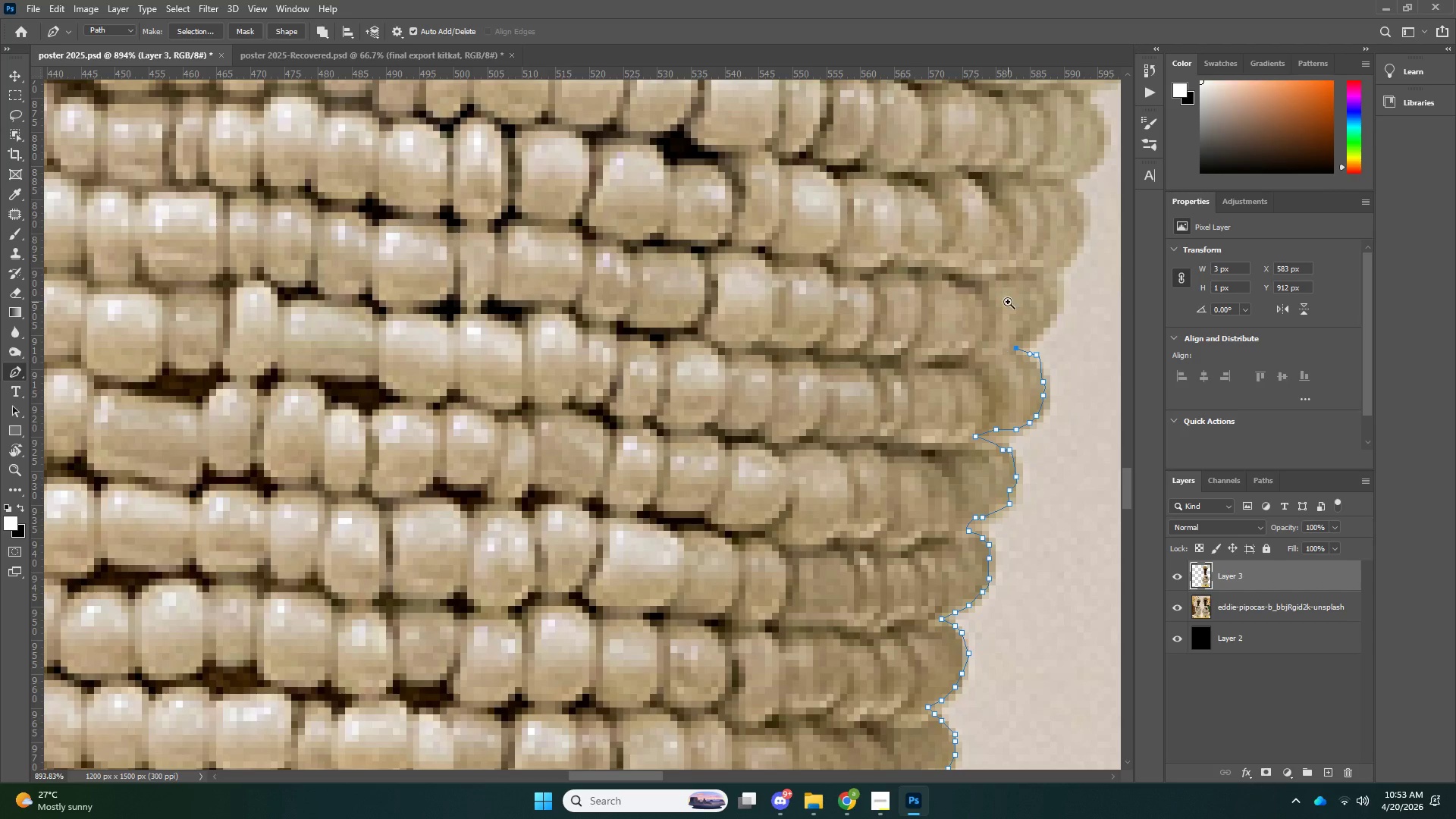 
type(zp)
 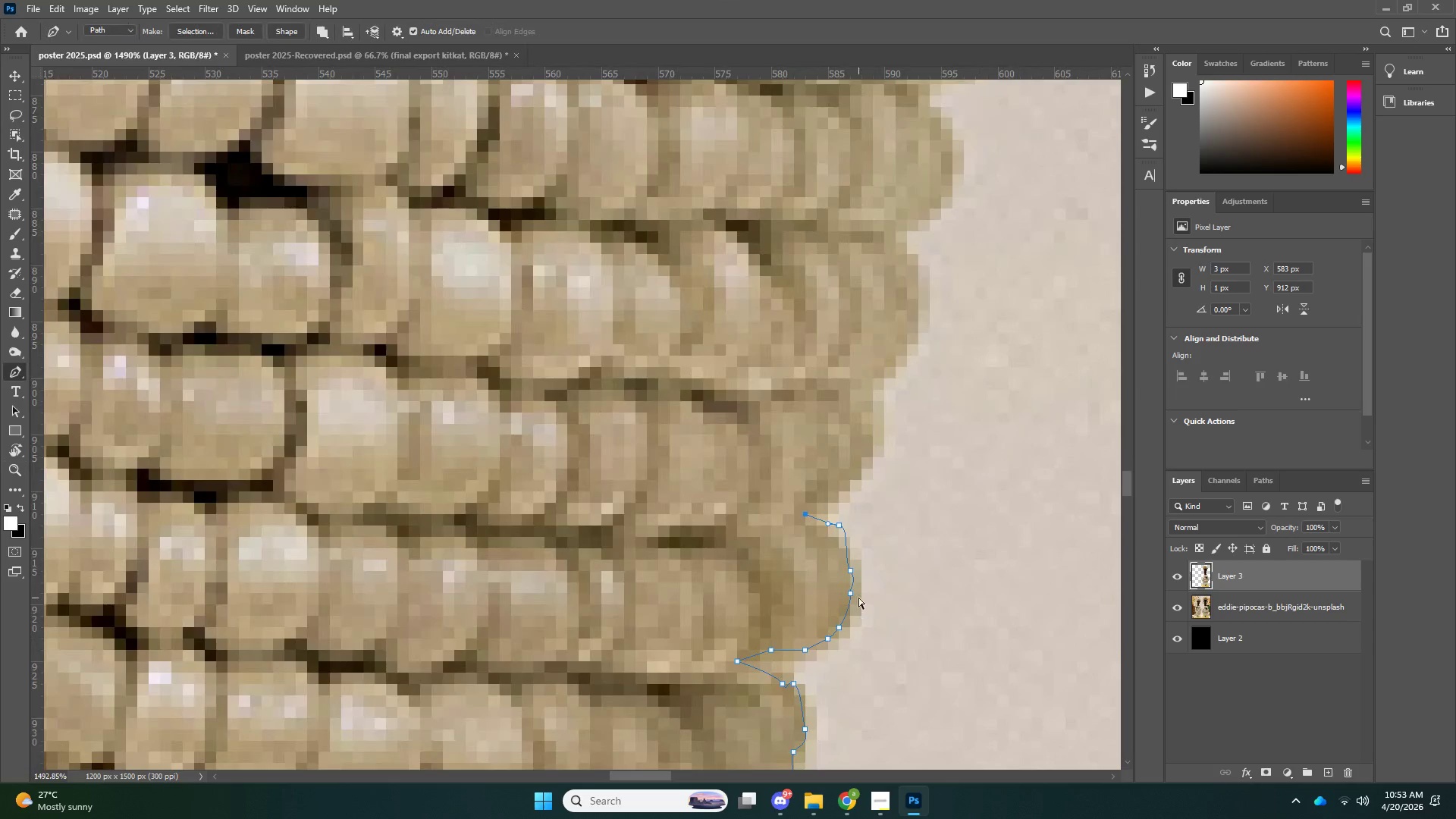 
left_click_drag(start_coordinate=[999, 303], to_coordinate=[921, 324])
 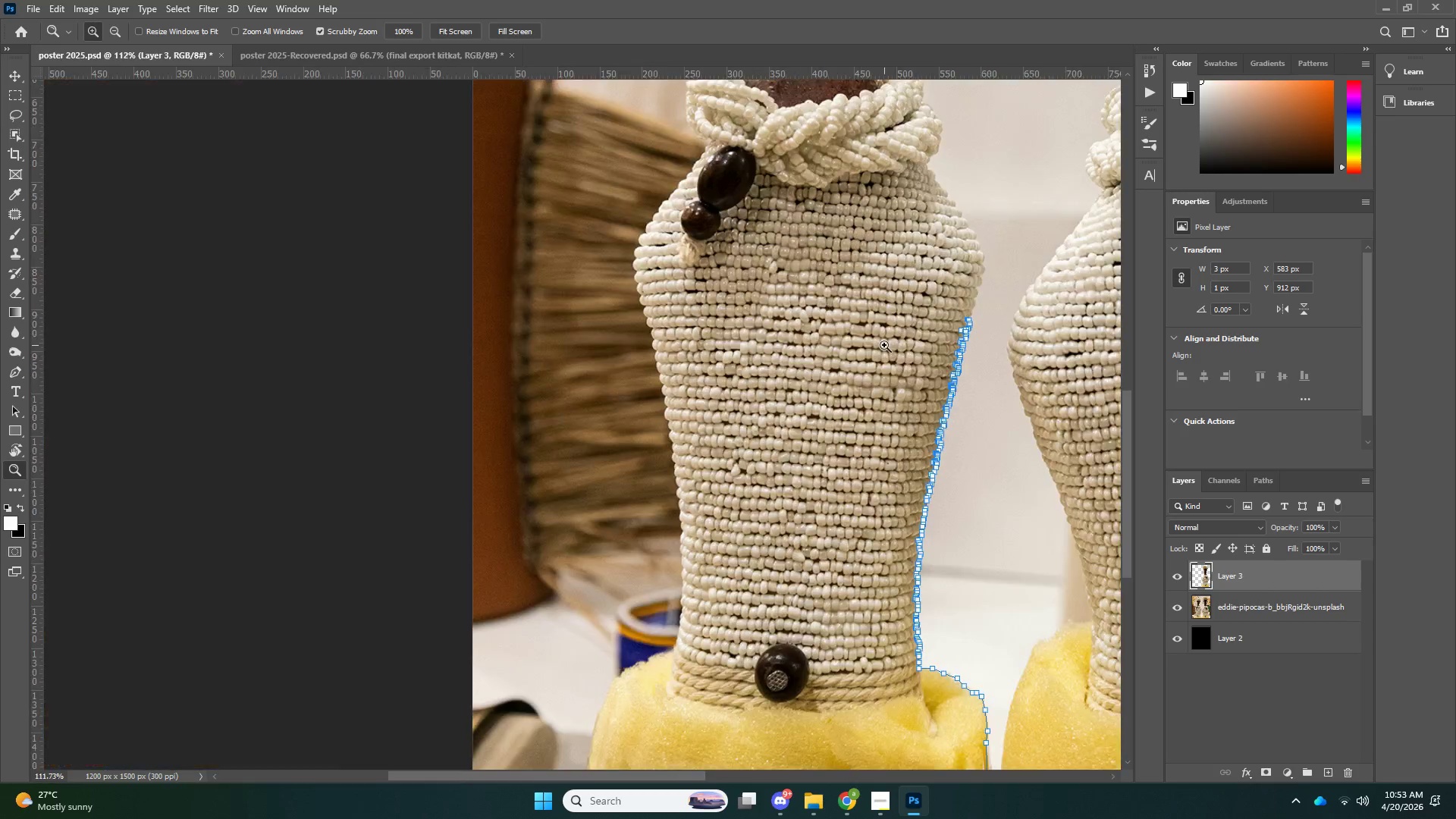 
left_click_drag(start_coordinate=[936, 322], to_coordinate=[883, 344])
 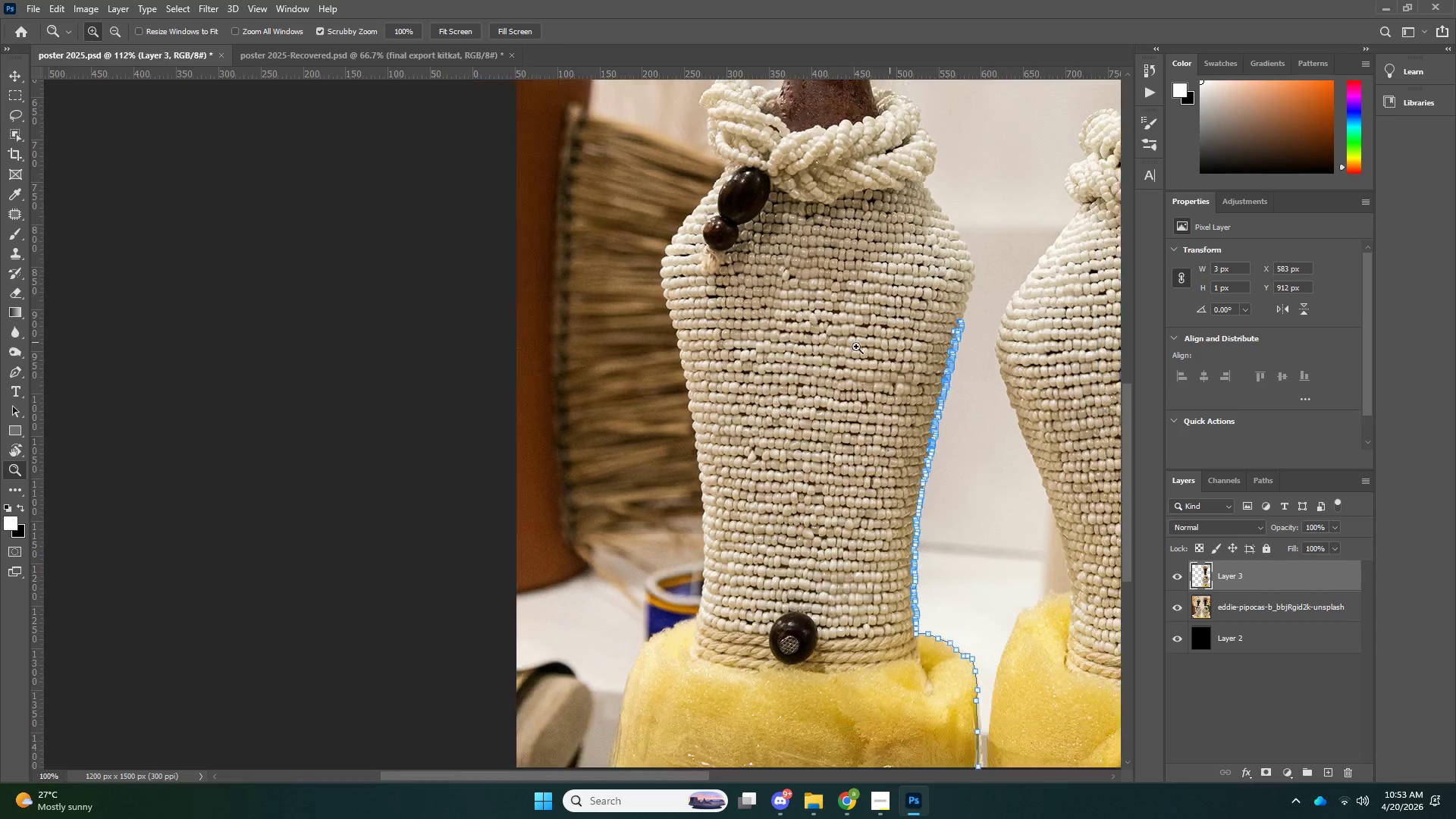 
left_click_drag(start_coordinate=[890, 342], to_coordinate=[826, 347])
 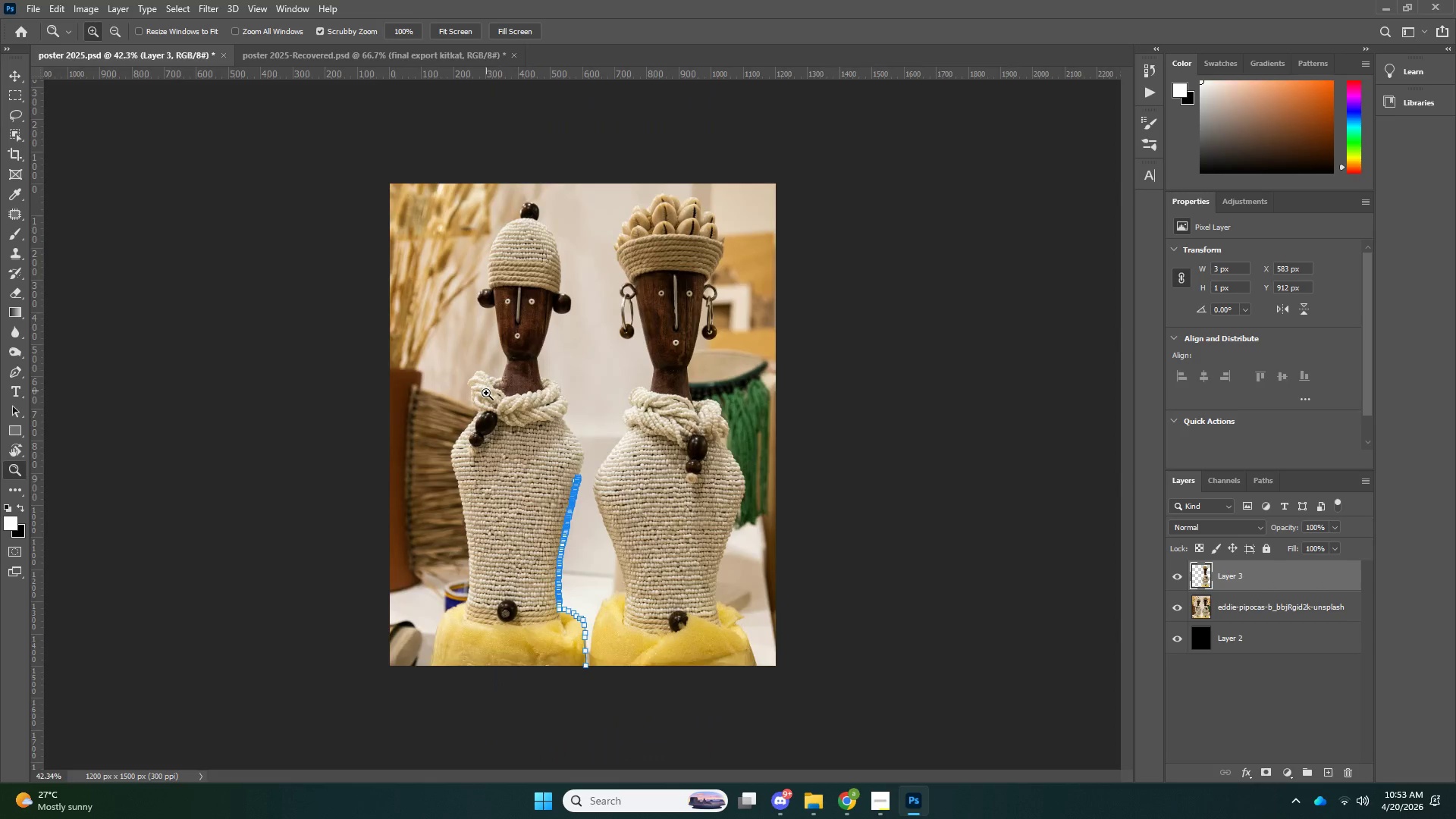 
left_click_drag(start_coordinate=[494, 414], to_coordinate=[588, 419])
 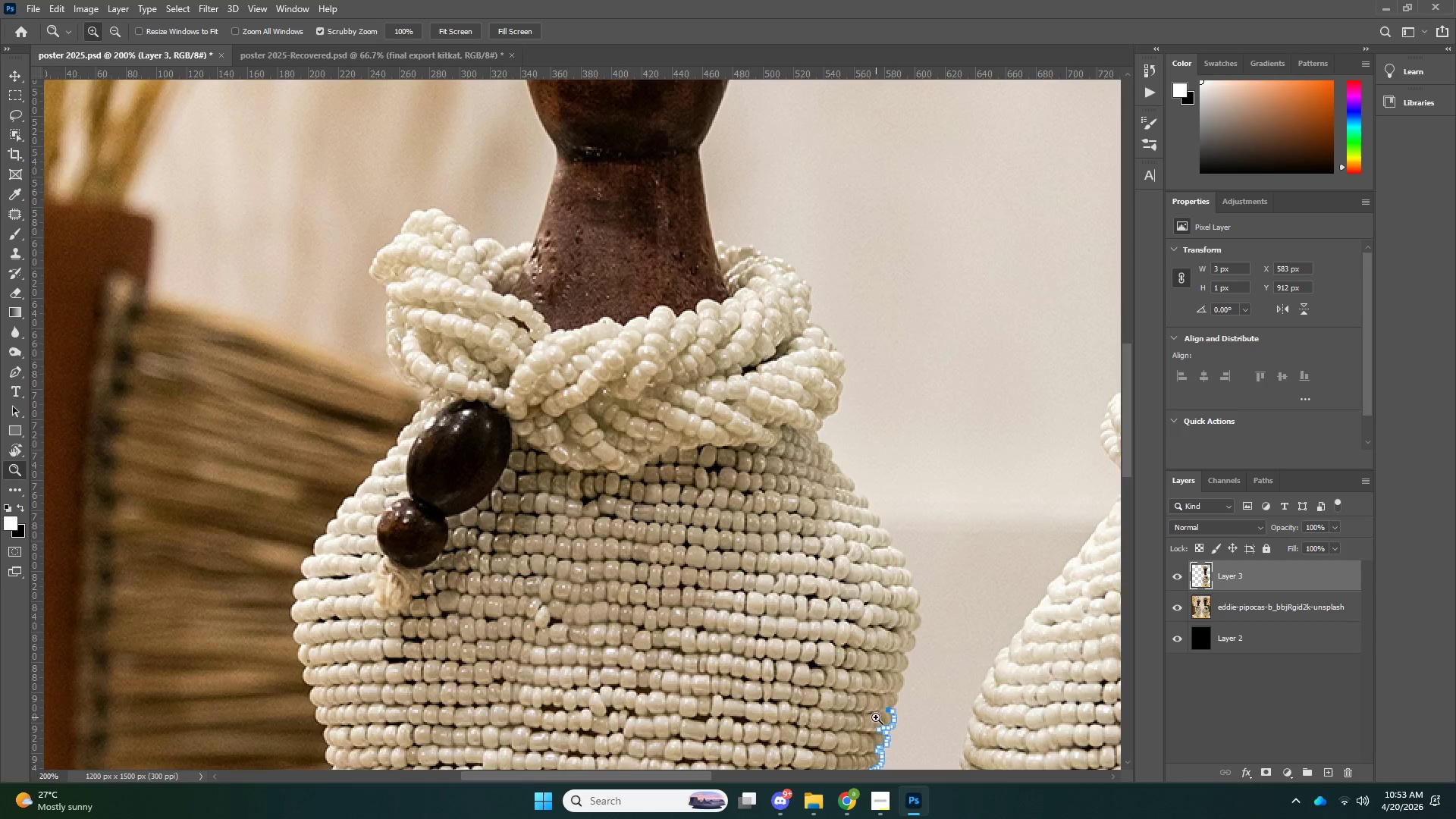 
left_click_drag(start_coordinate=[901, 740], to_coordinate=[1022, 626])
 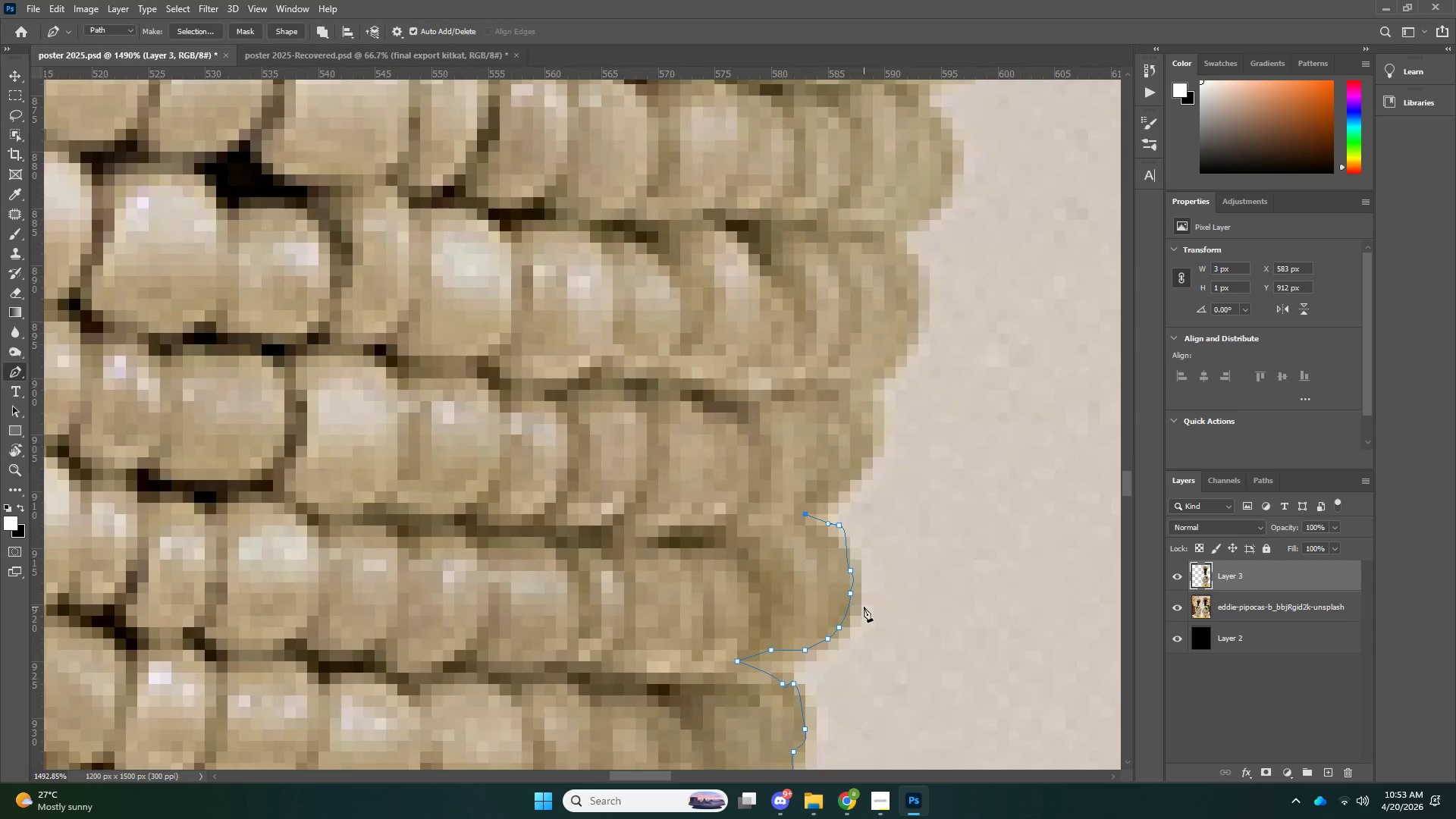 
key(Control+Z)
 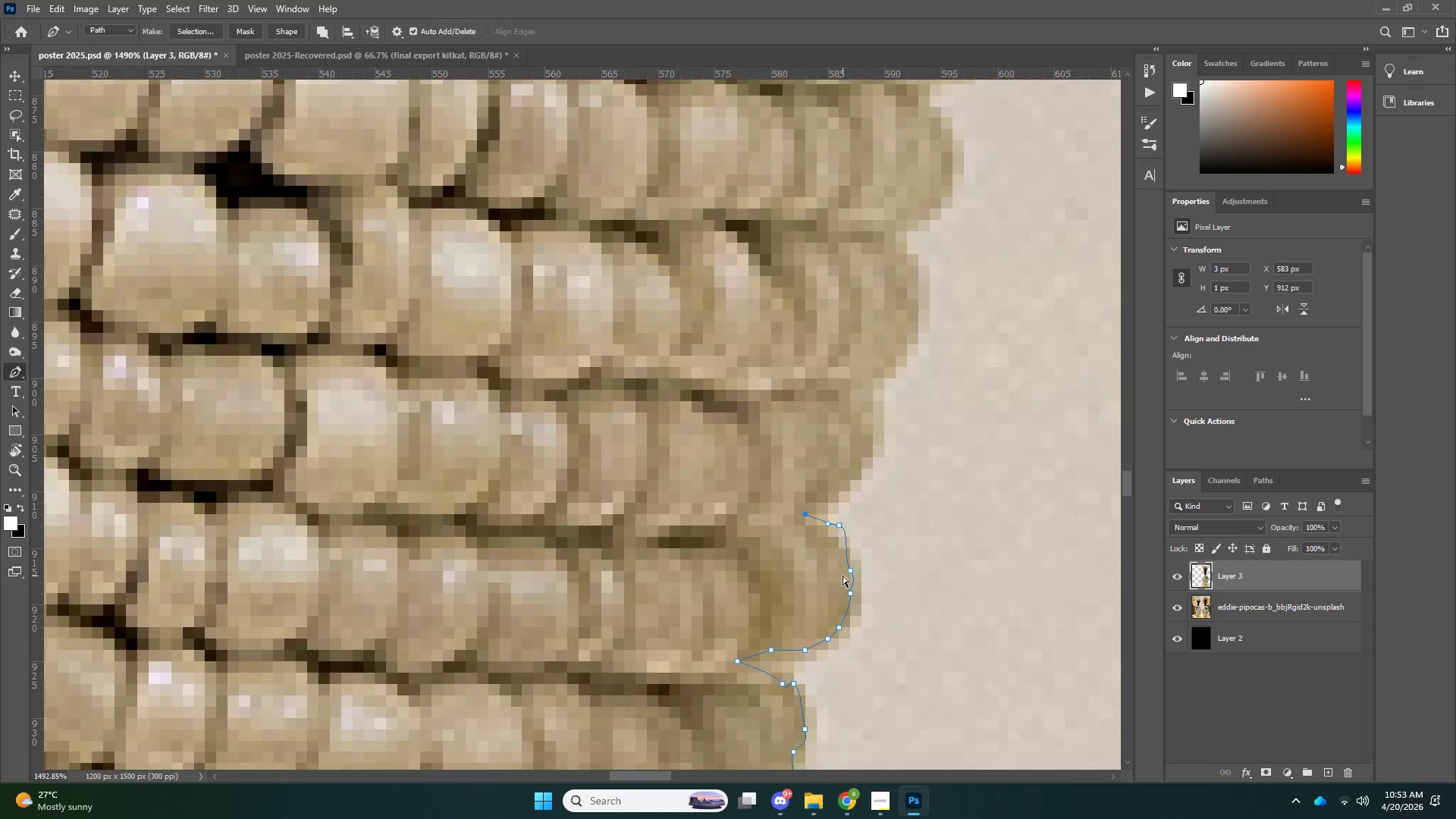 
key(Control+Z)
 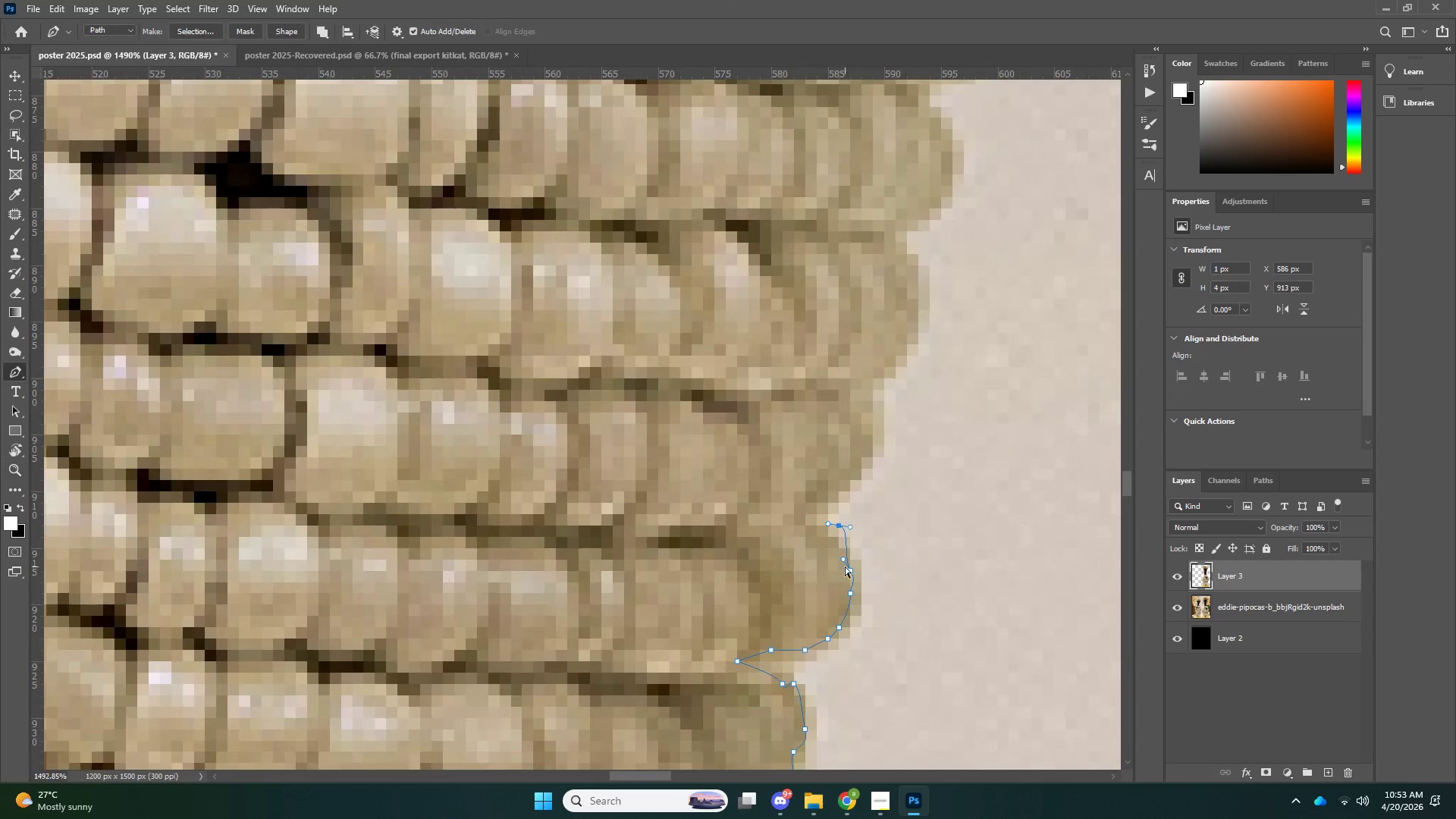 
key(Control+Z)
 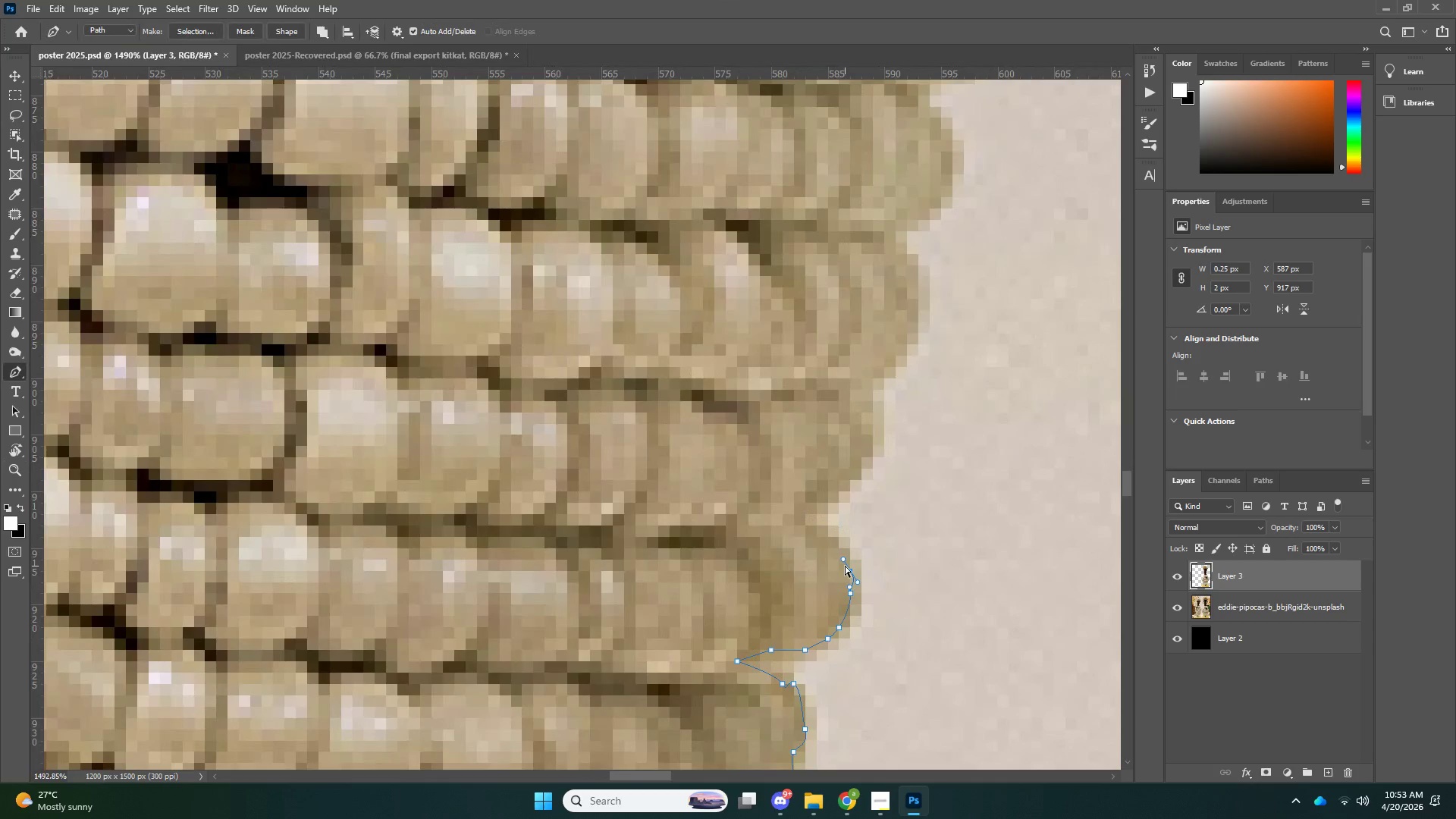 
key(Control+Z)
 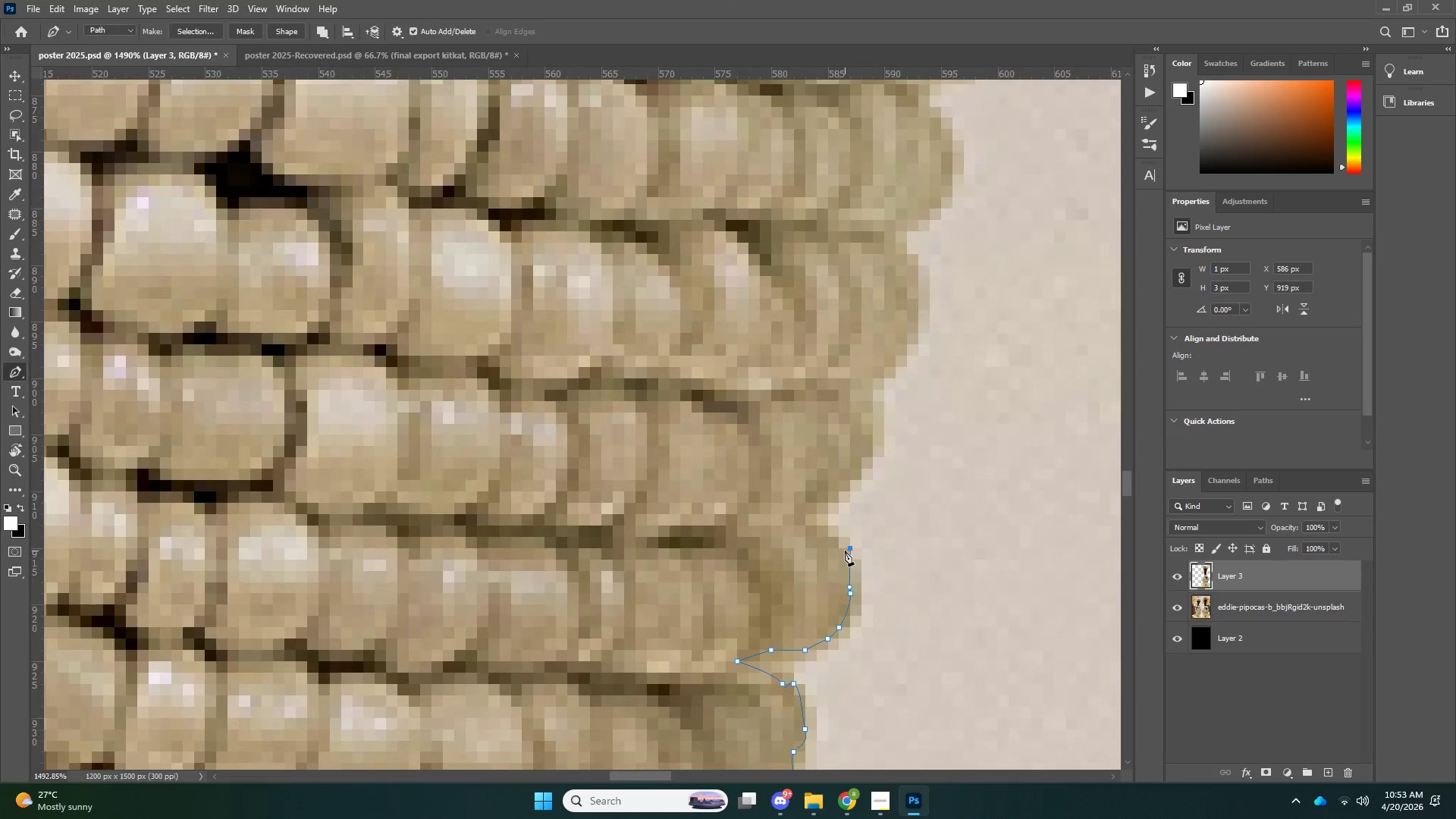 
left_click([845, 551])
 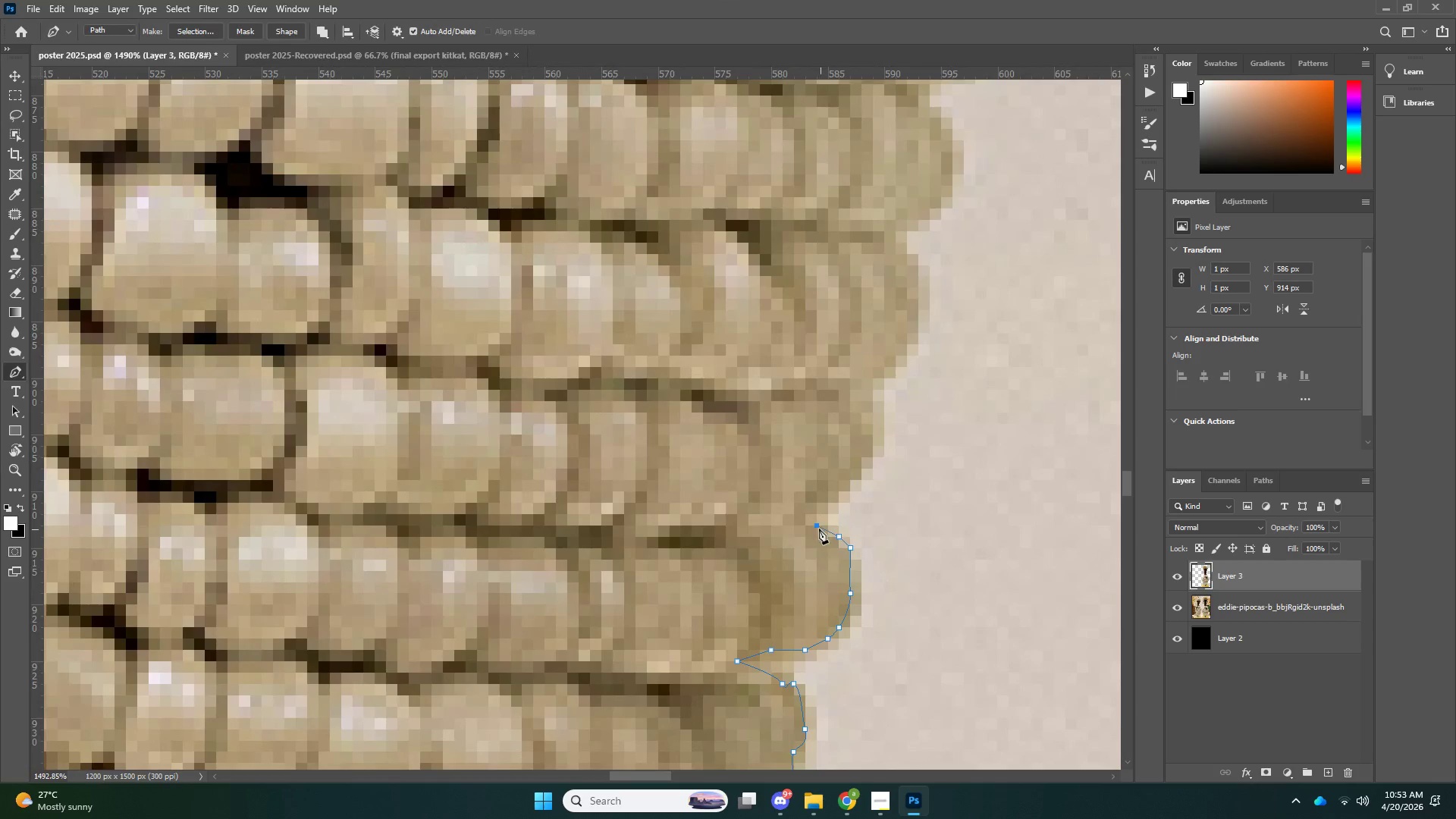 
triple_click([791, 516])
 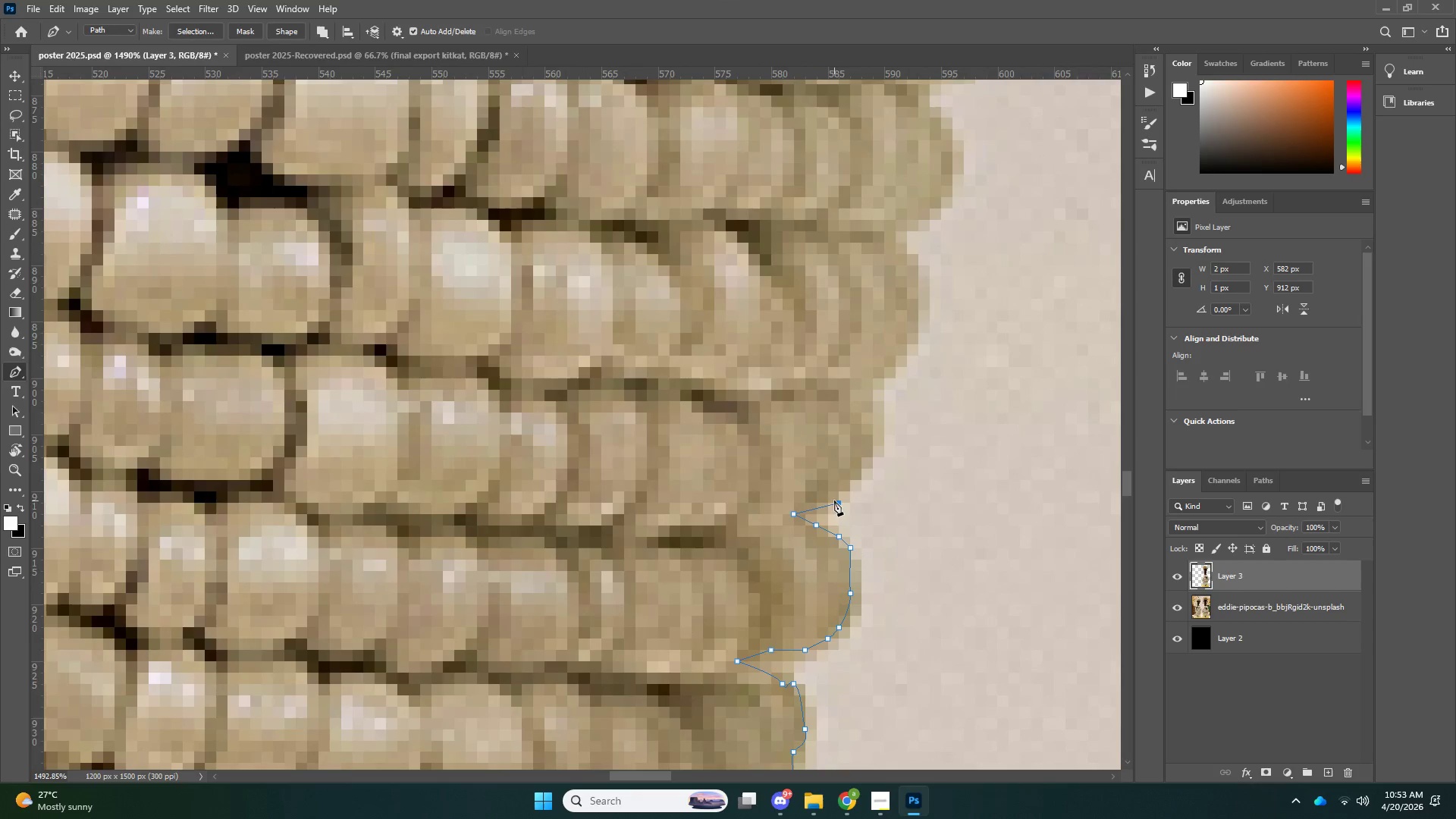 
left_click_drag(start_coordinate=[859, 480], to_coordinate=[866, 472])
 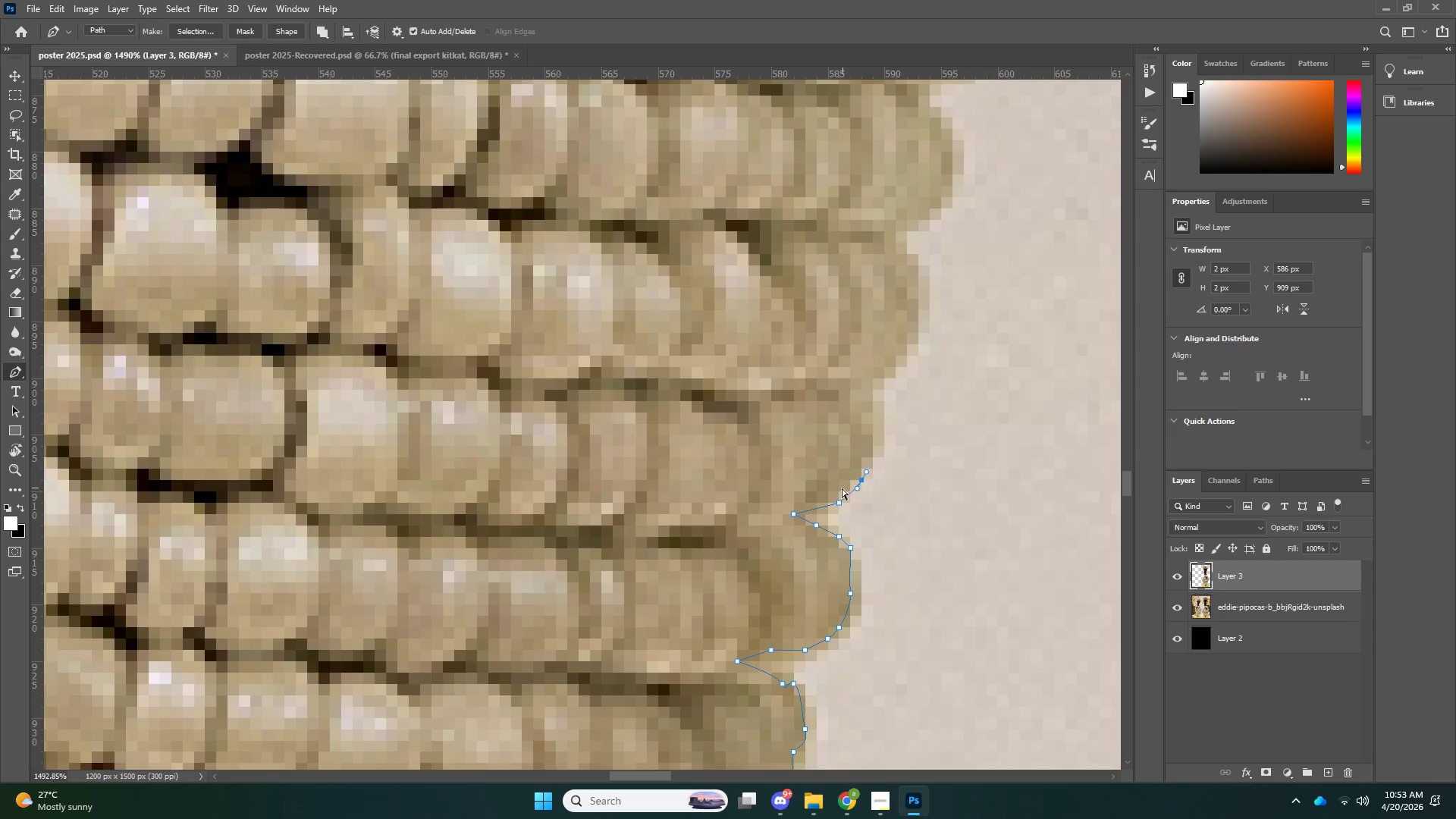 
key(Control+Z)
 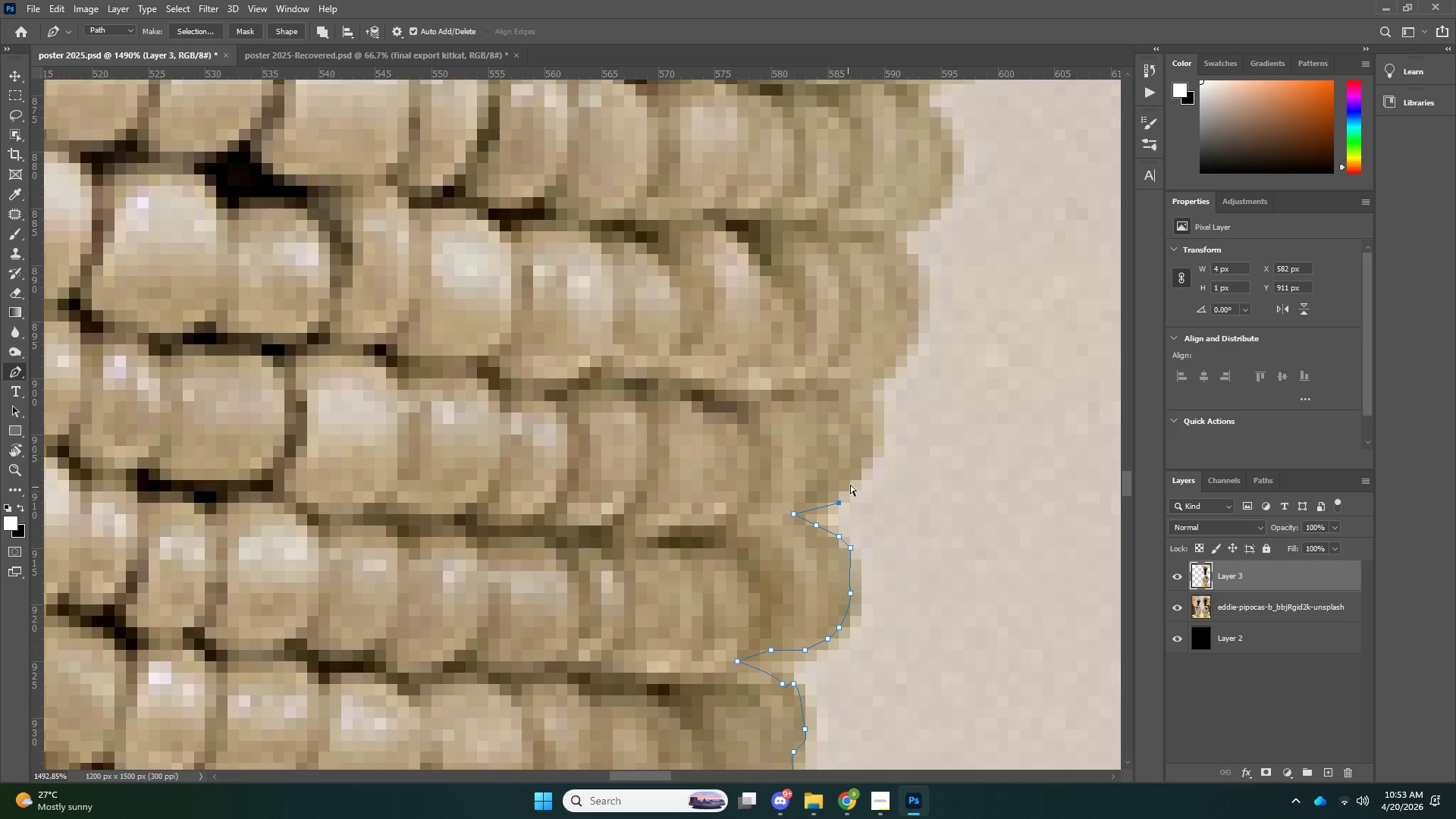 
key(Control+Z)
 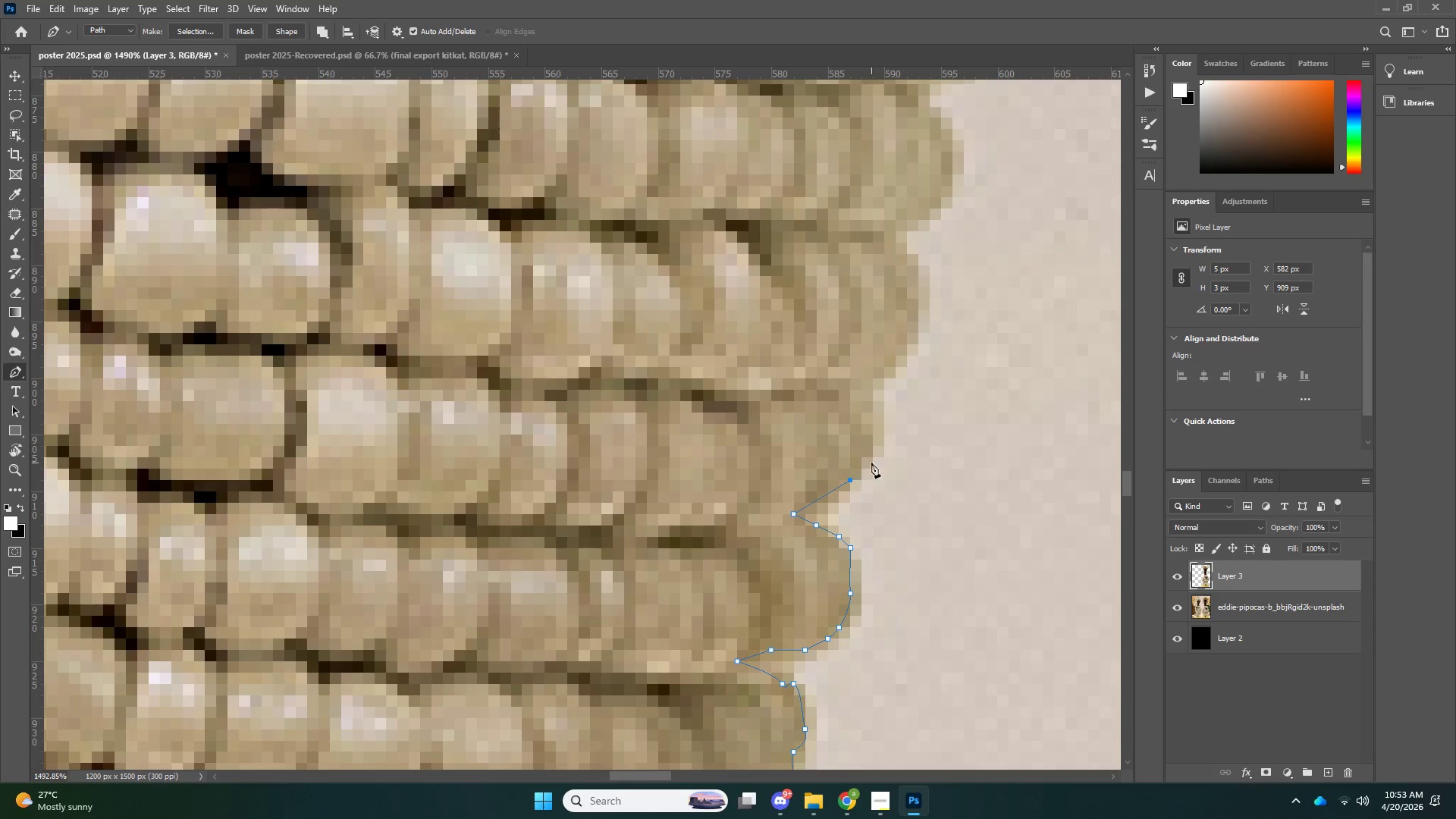 
left_click_drag(start_coordinate=[871, 463], to_coordinate=[874, 457])
 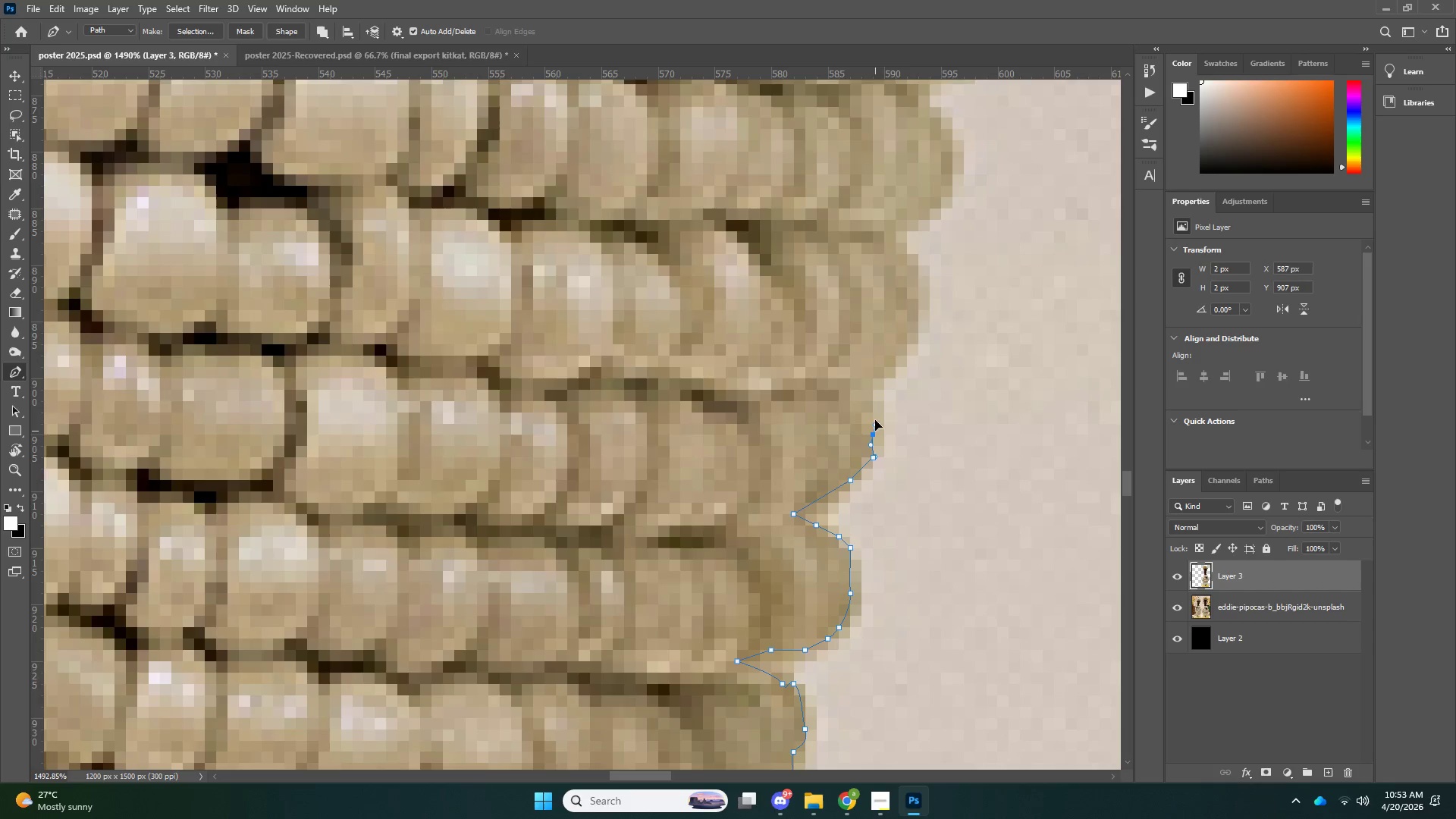 
left_click_drag(start_coordinate=[875, 431], to_coordinate=[874, 416])
 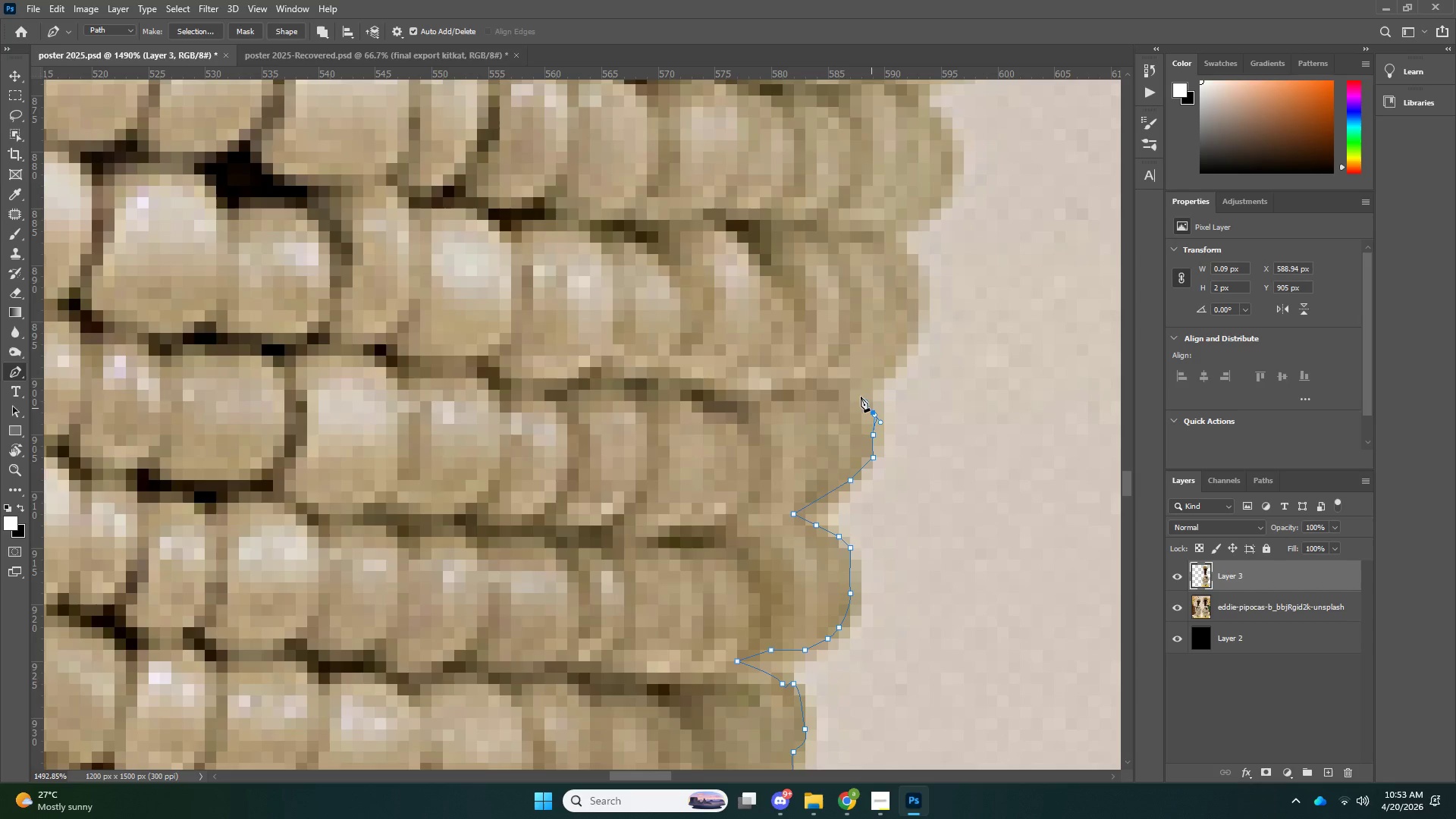 
left_click_drag(start_coordinate=[871, 408], to_coordinate=[865, 402])
 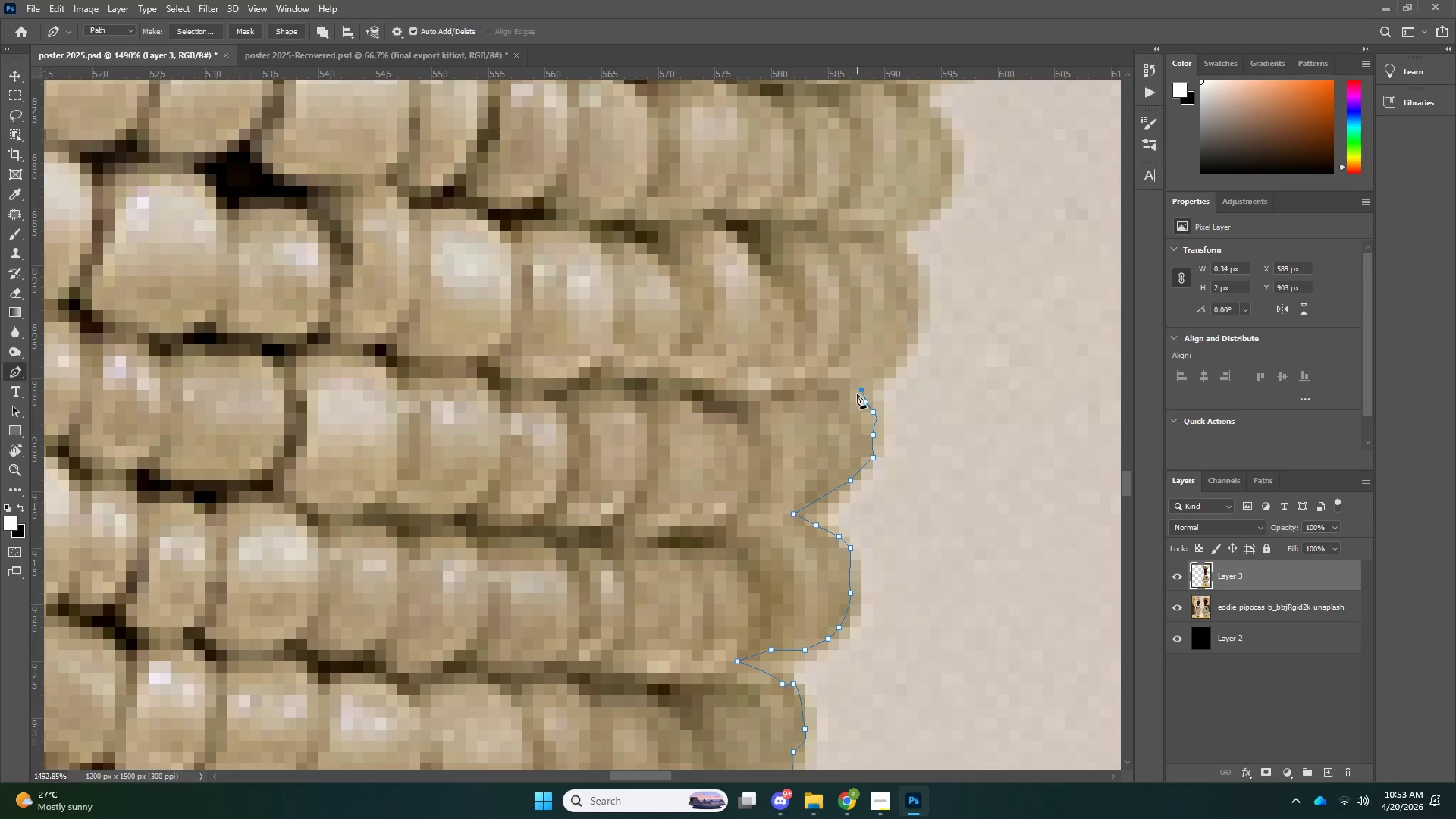 
triple_click([857, 394])
 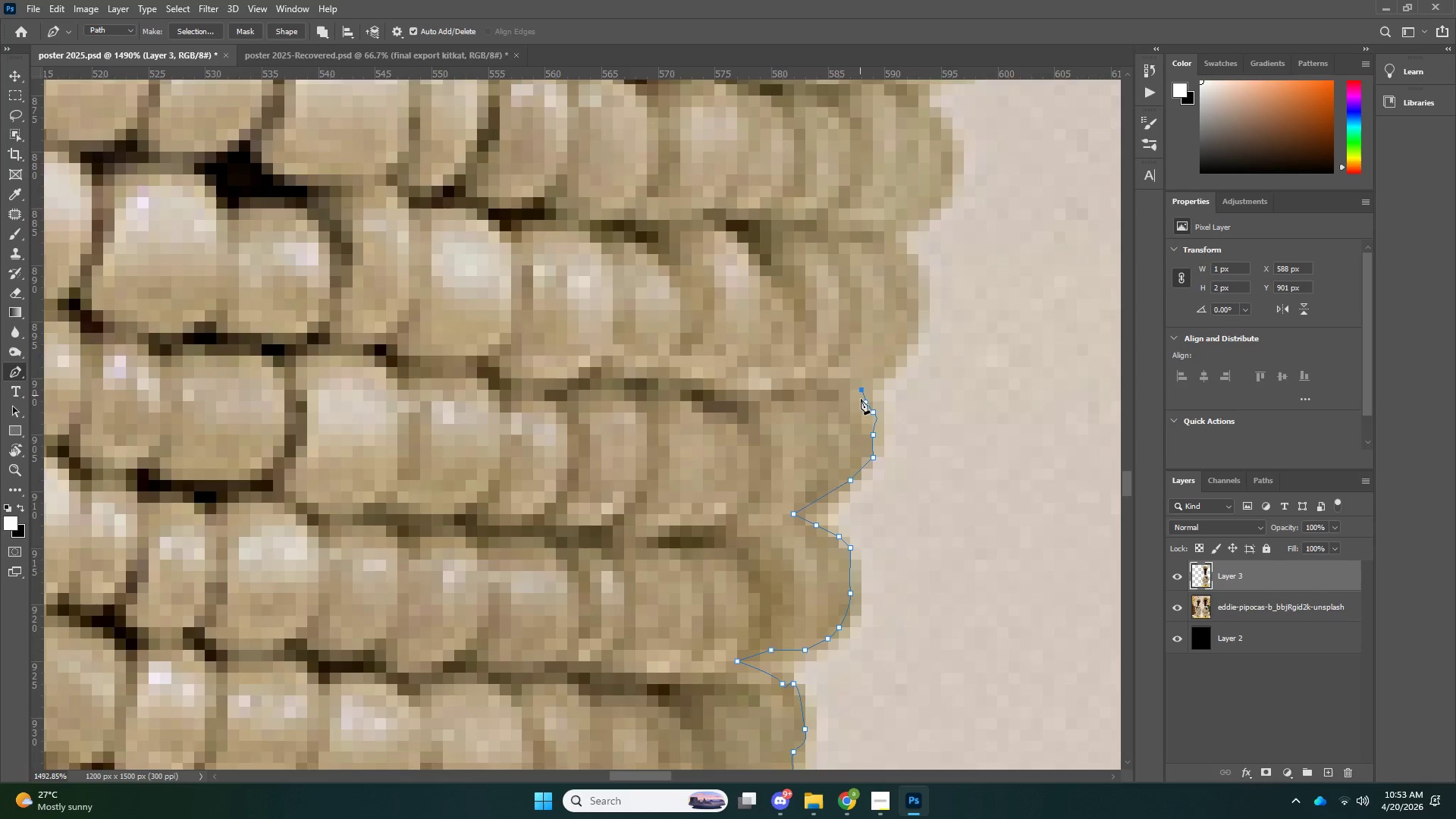 
key(Control+Z)
 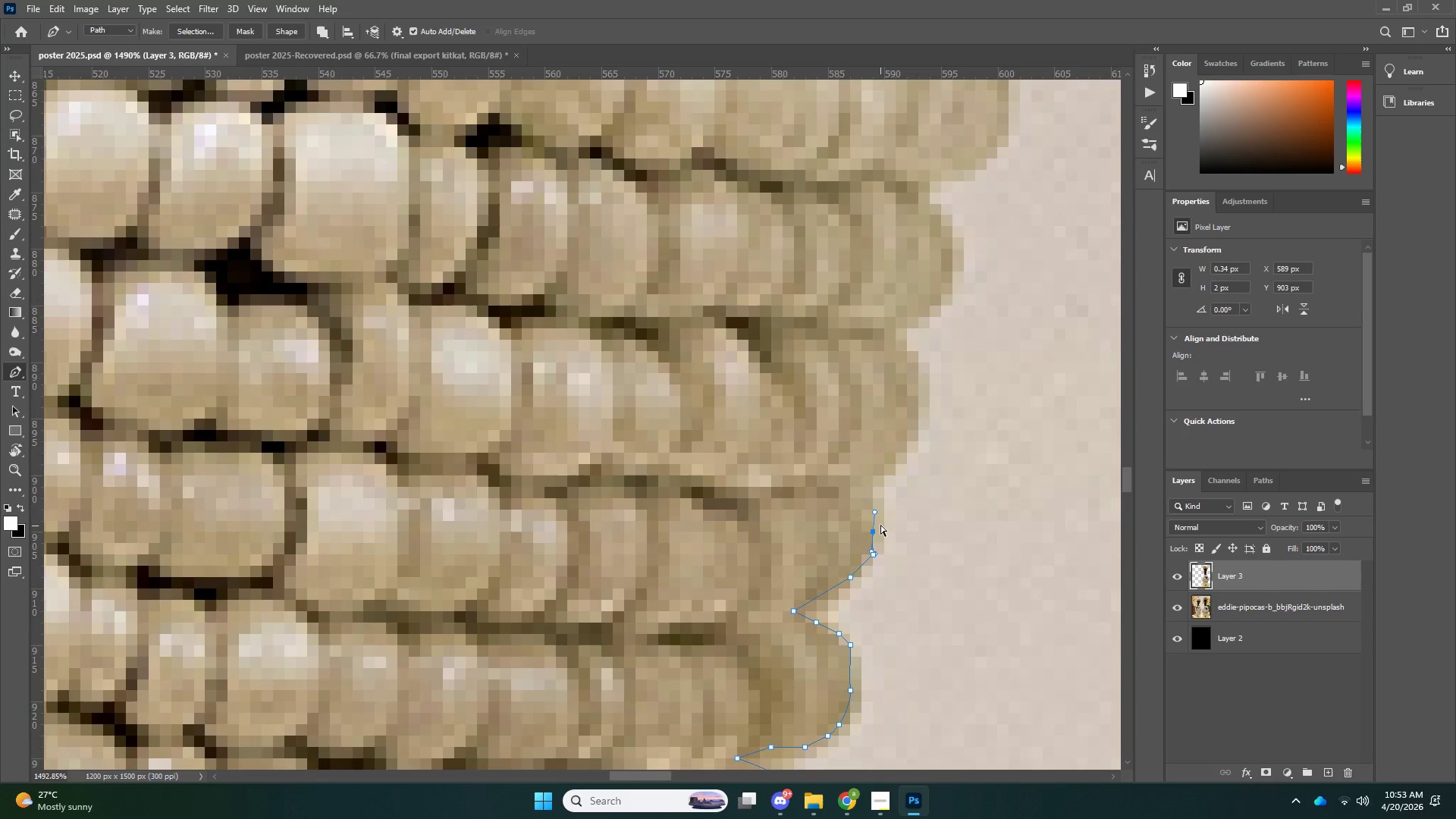 
key(Control+Z)
 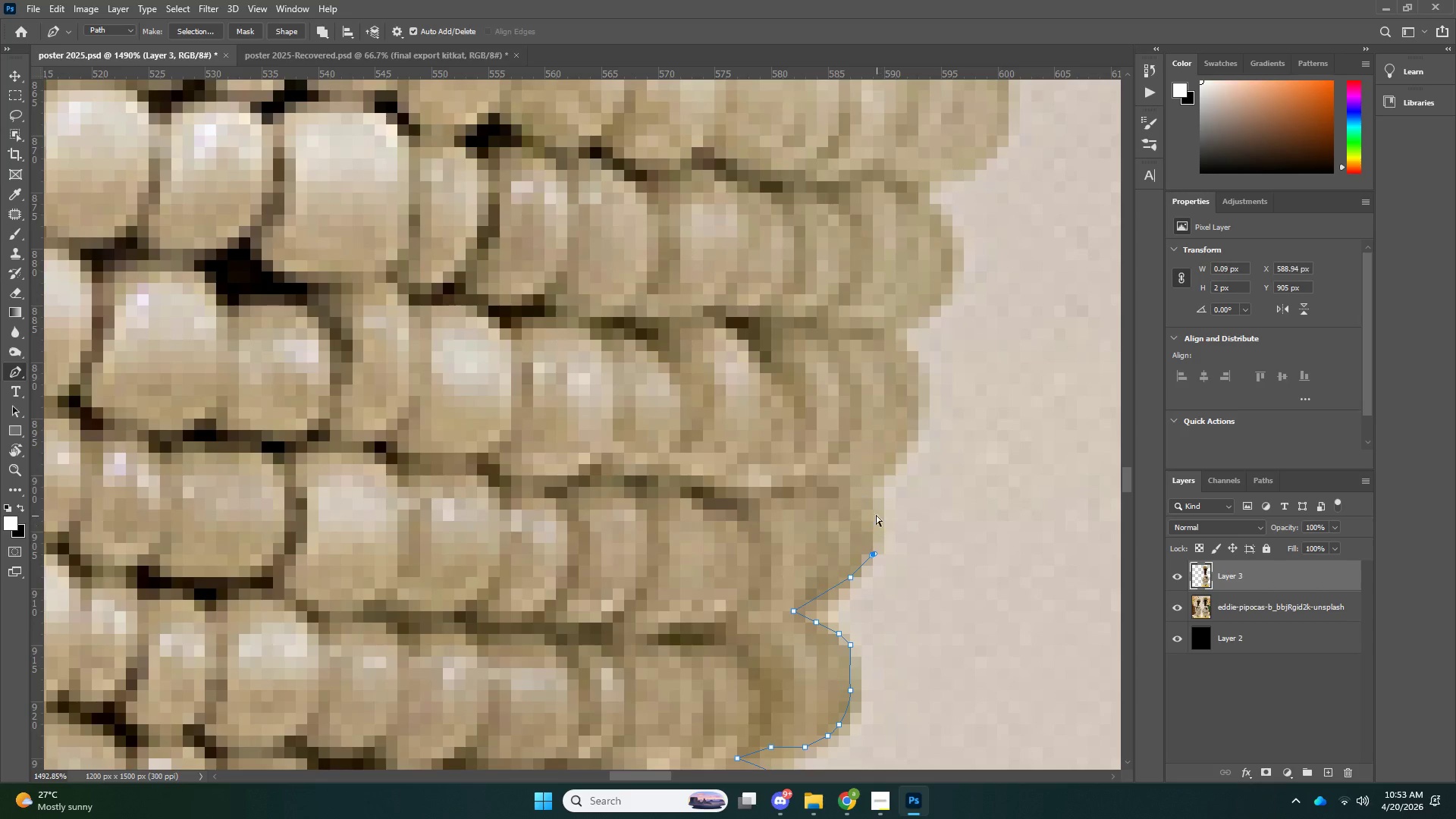 
scroll: coordinate [890, 485], scroll_direction: up, amount: 8.0
 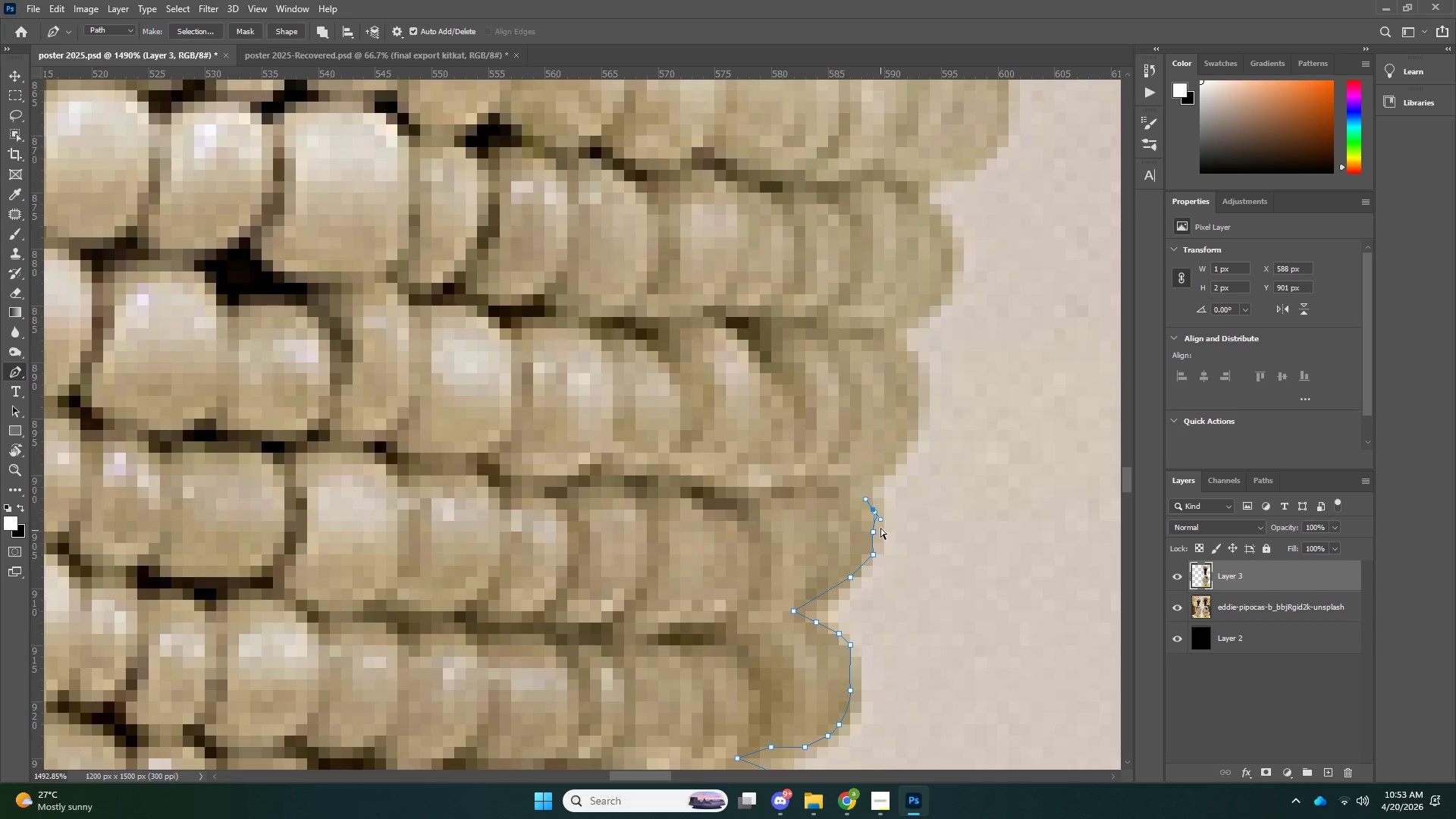 
key(Control+Z)
 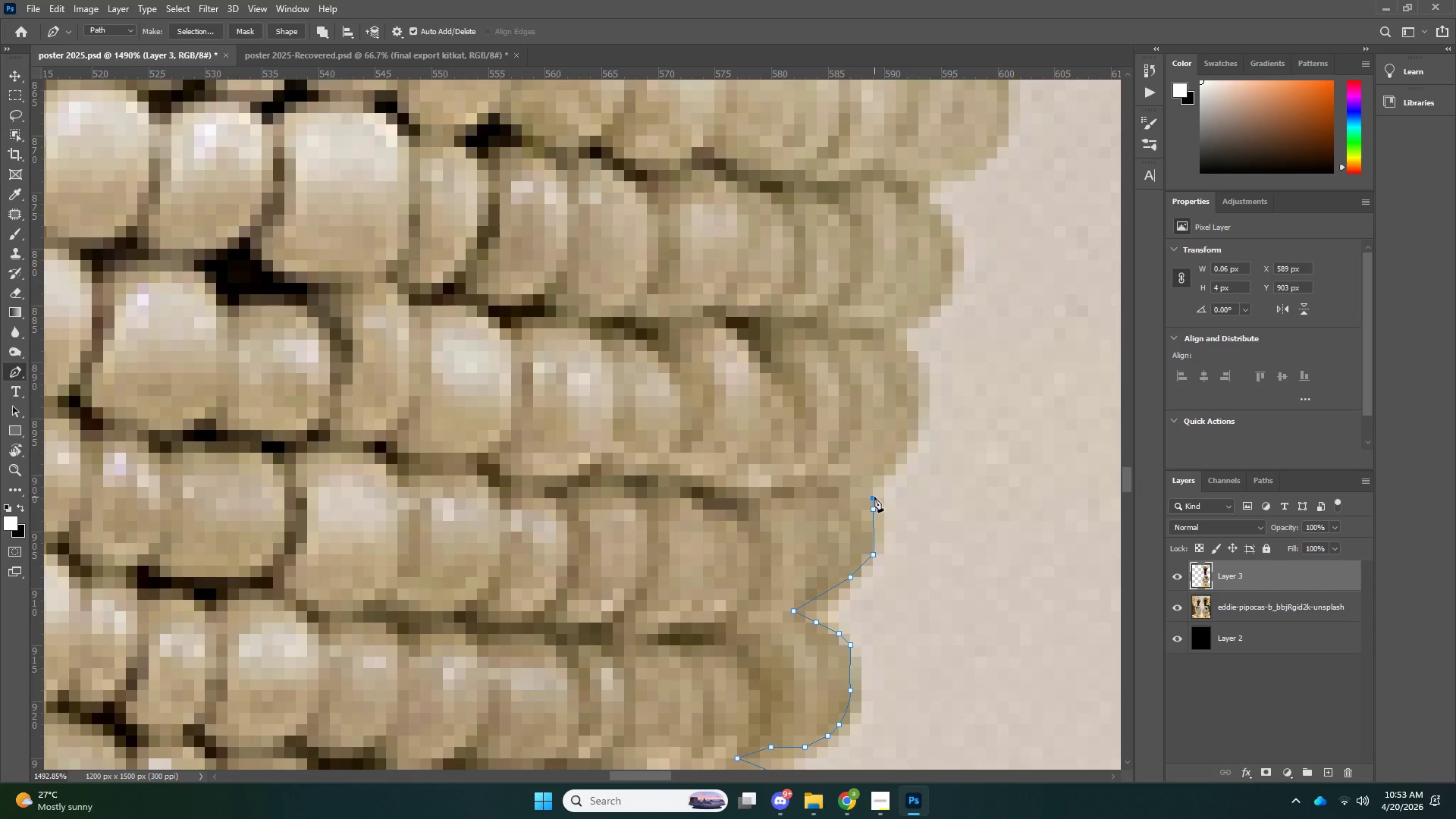 
triple_click([865, 477])
 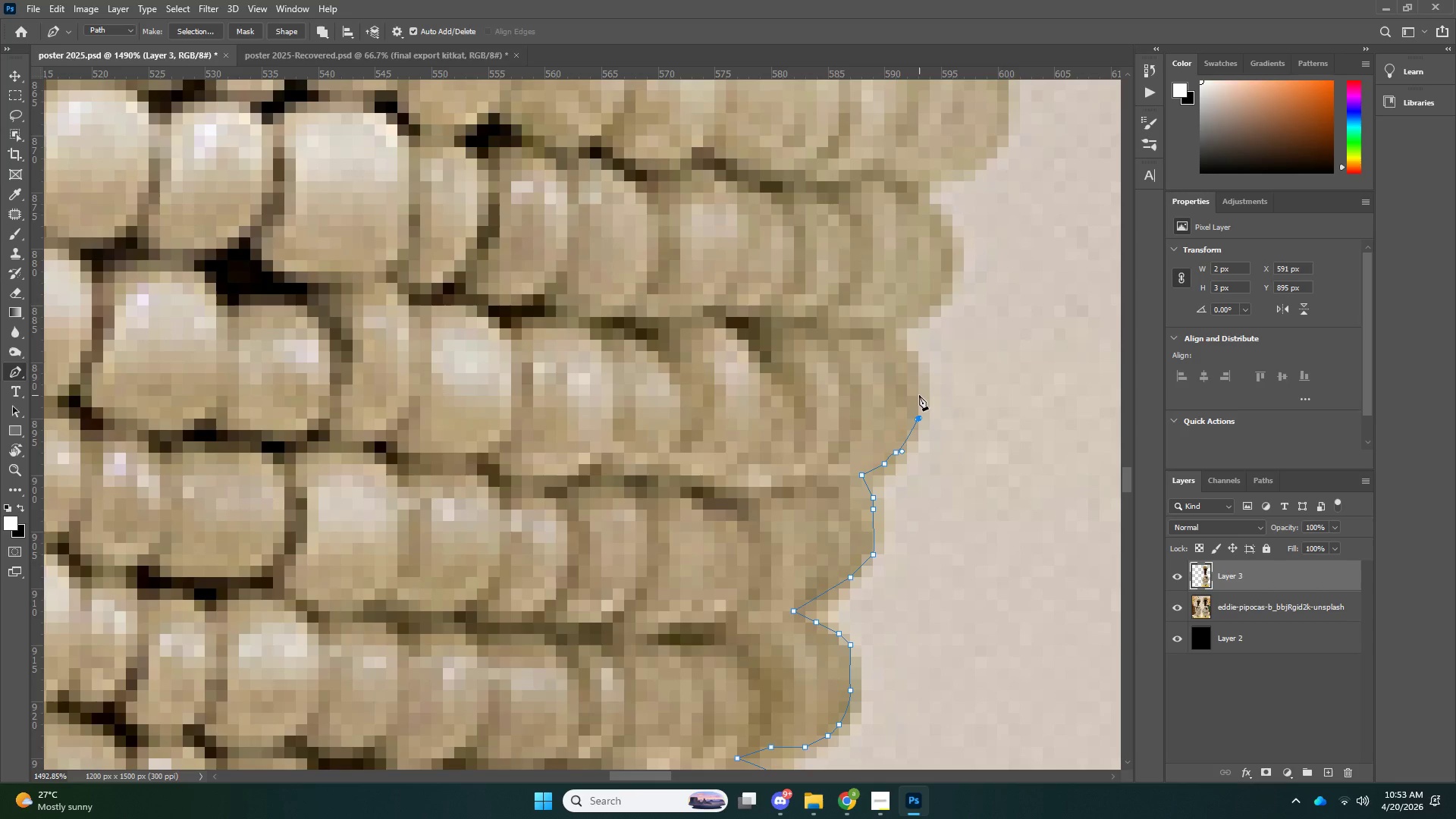 
left_click_drag(start_coordinate=[921, 388], to_coordinate=[921, 384])
 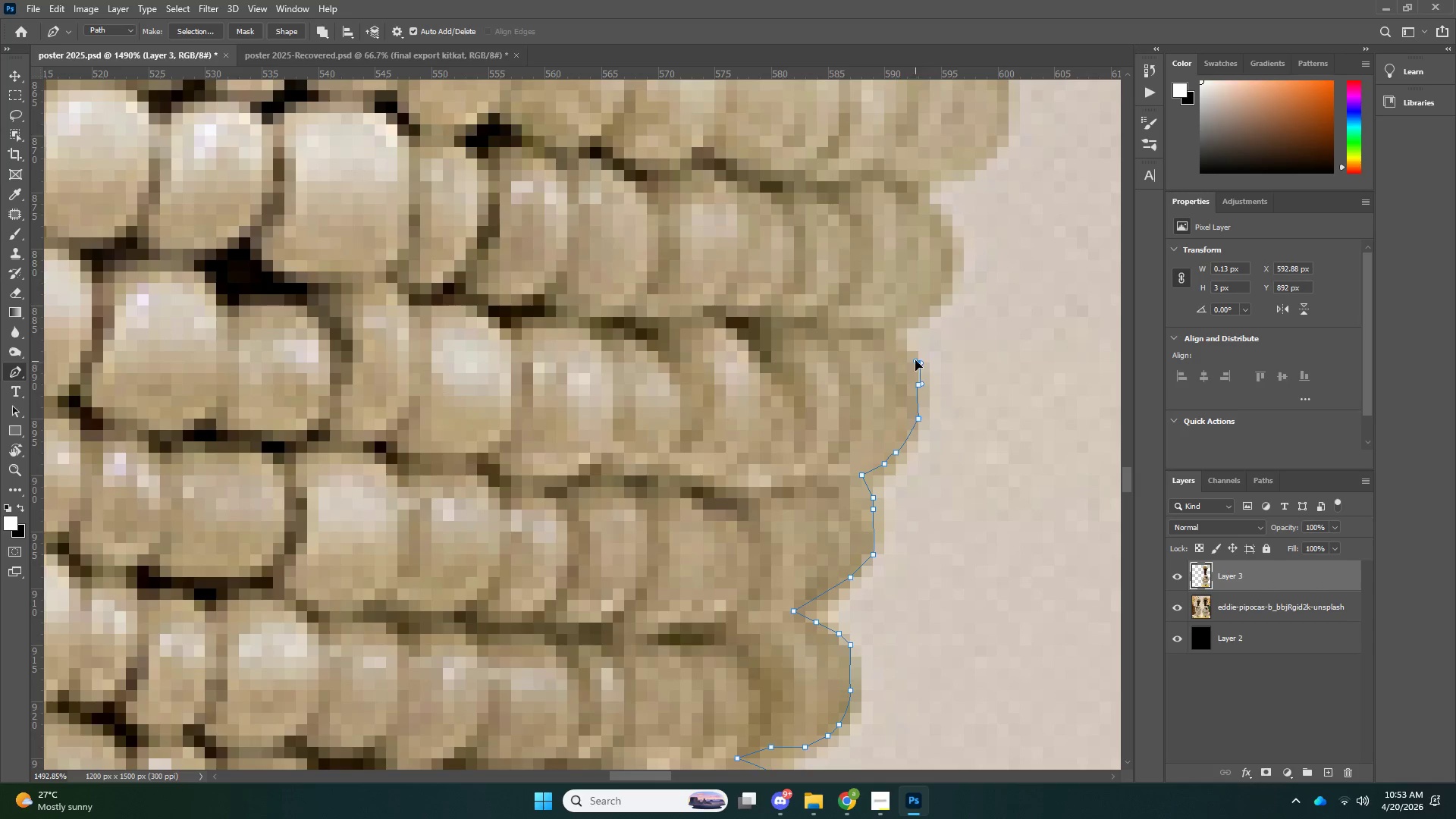 
left_click_drag(start_coordinate=[918, 365], to_coordinate=[915, 360])
 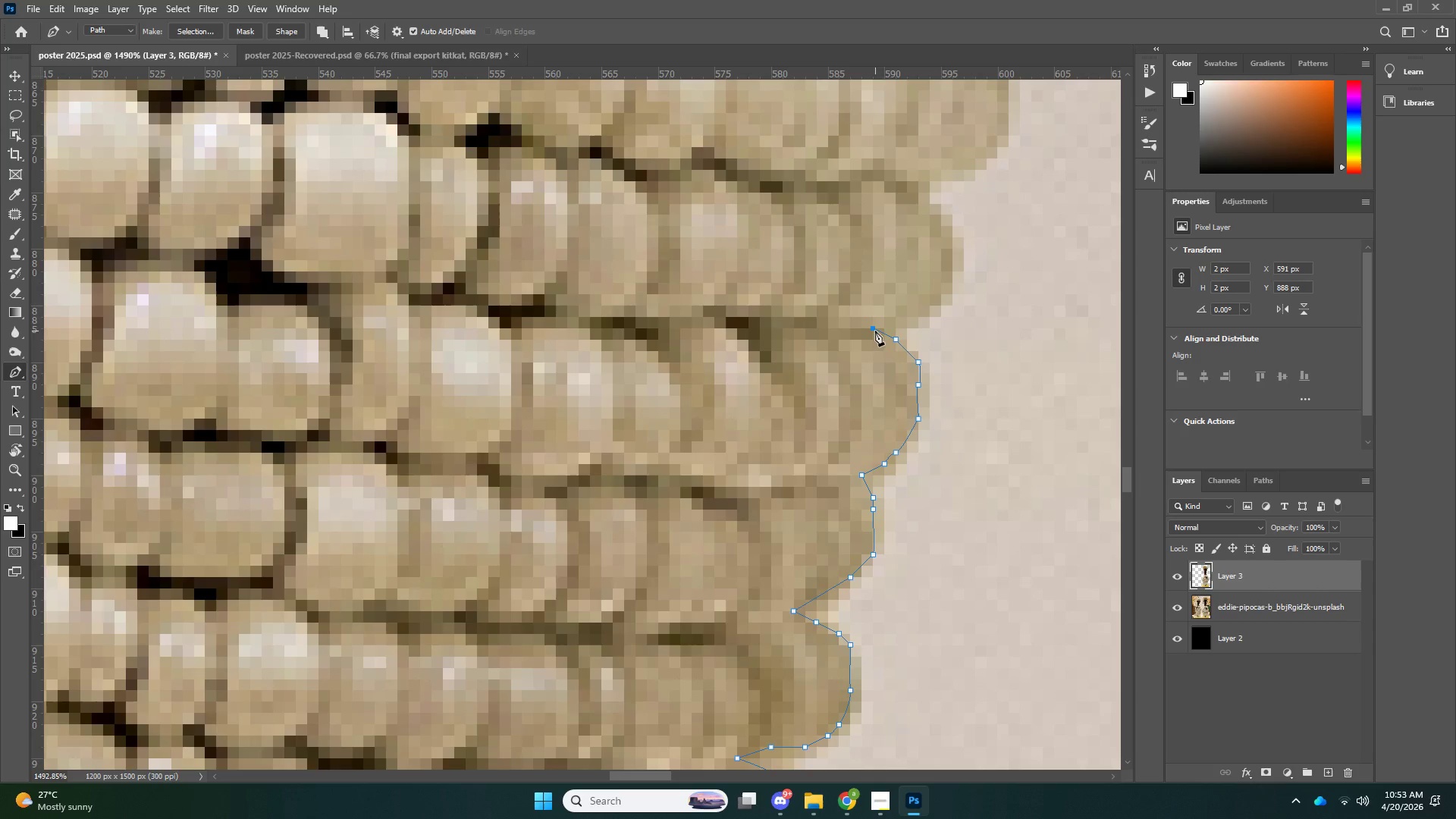 
triple_click([875, 331])
 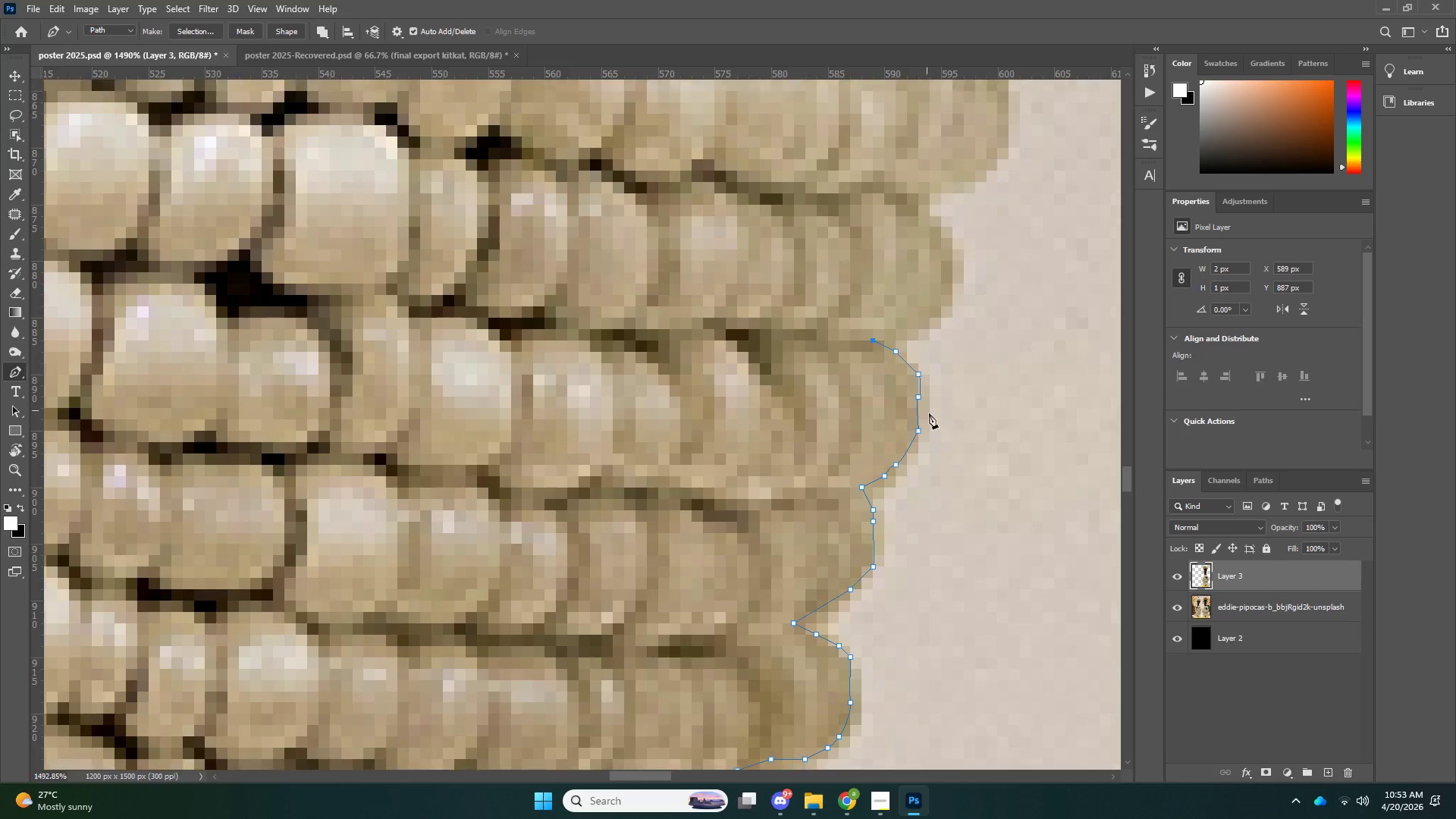 
scroll: coordinate [937, 470], scroll_direction: up, amount: 11.0
 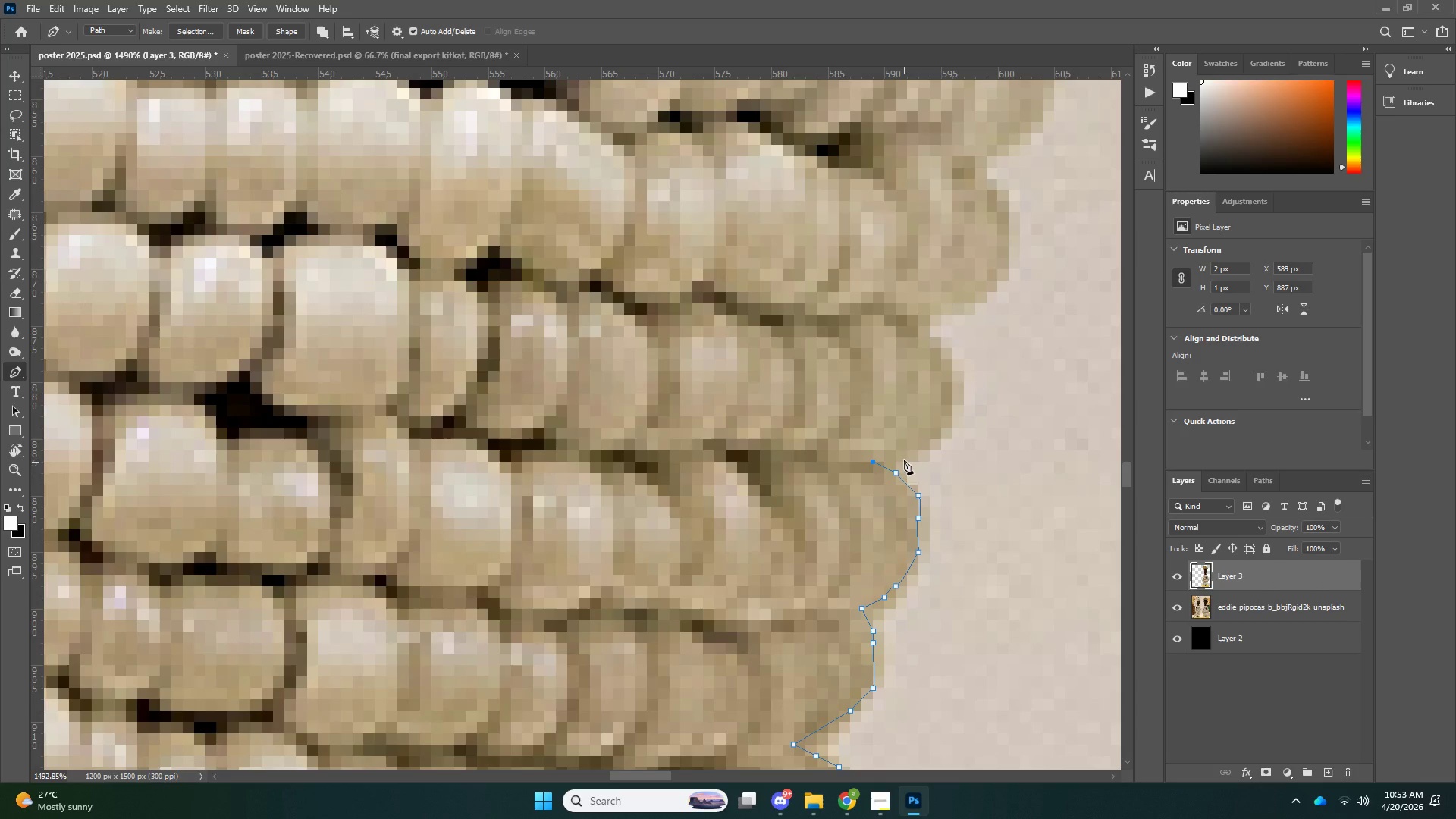 
left_click([904, 449])
 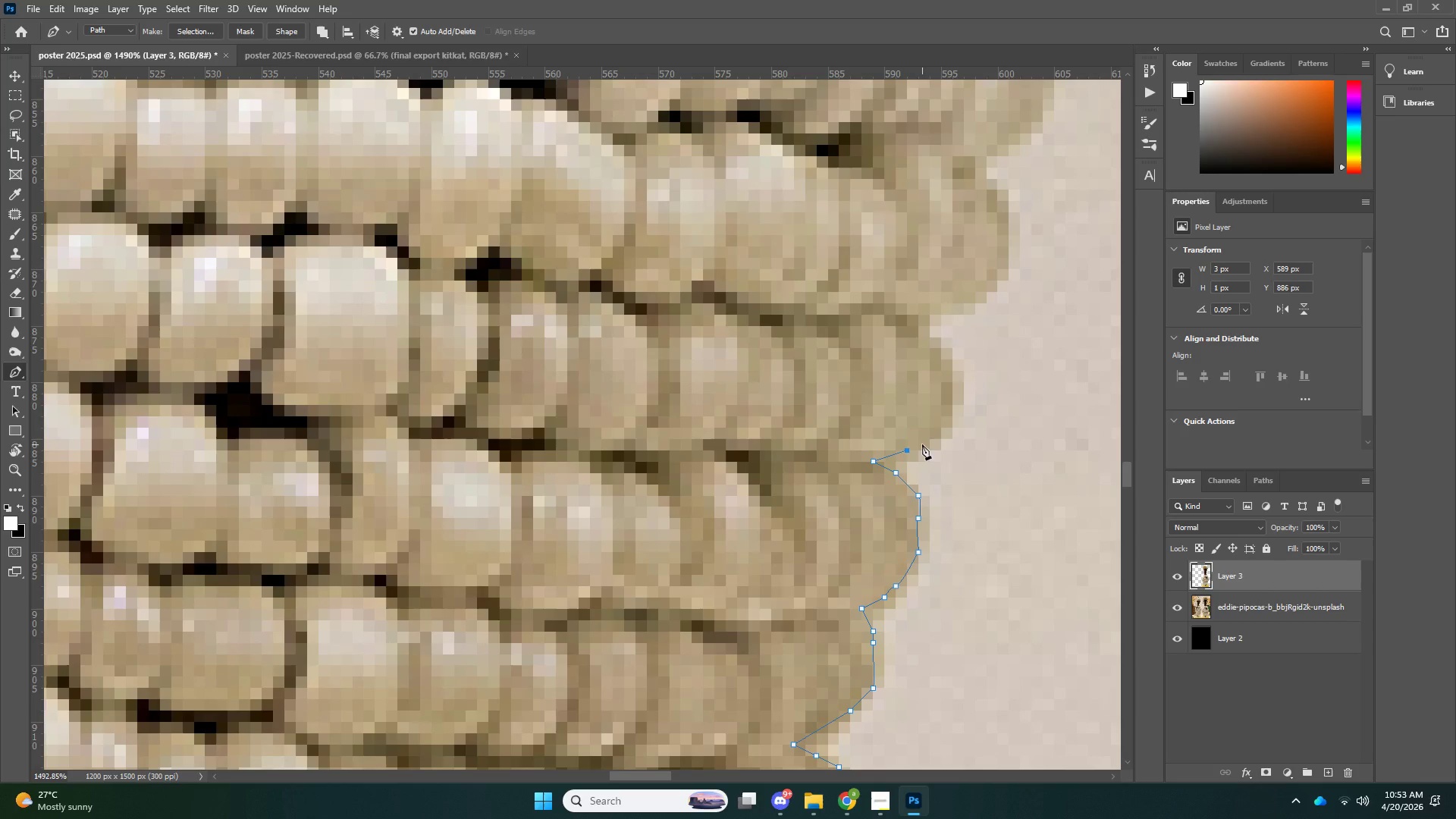 
left_click_drag(start_coordinate=[922, 444], to_coordinate=[926, 444])
 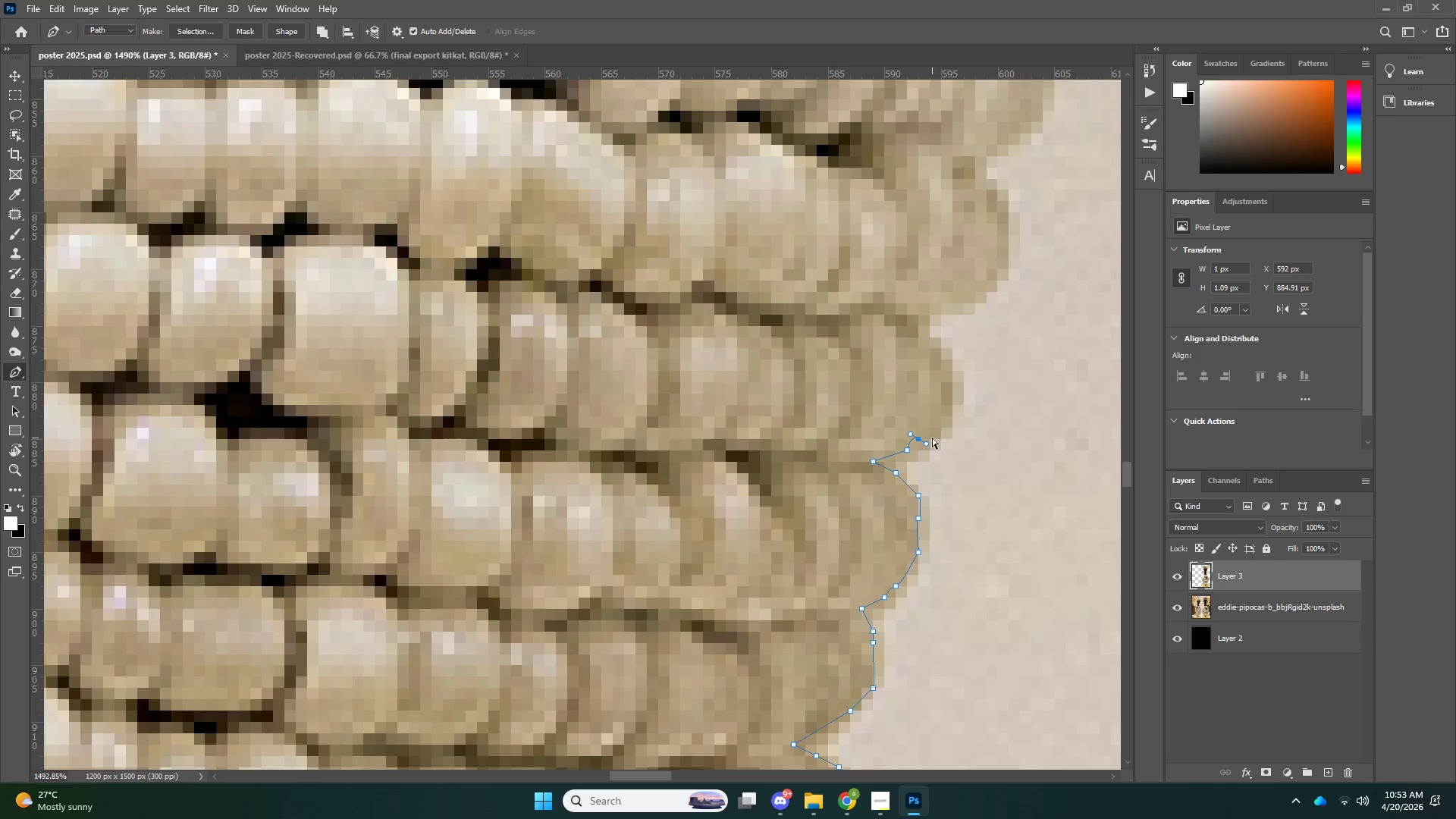 
key(Control+ControlLeft)
 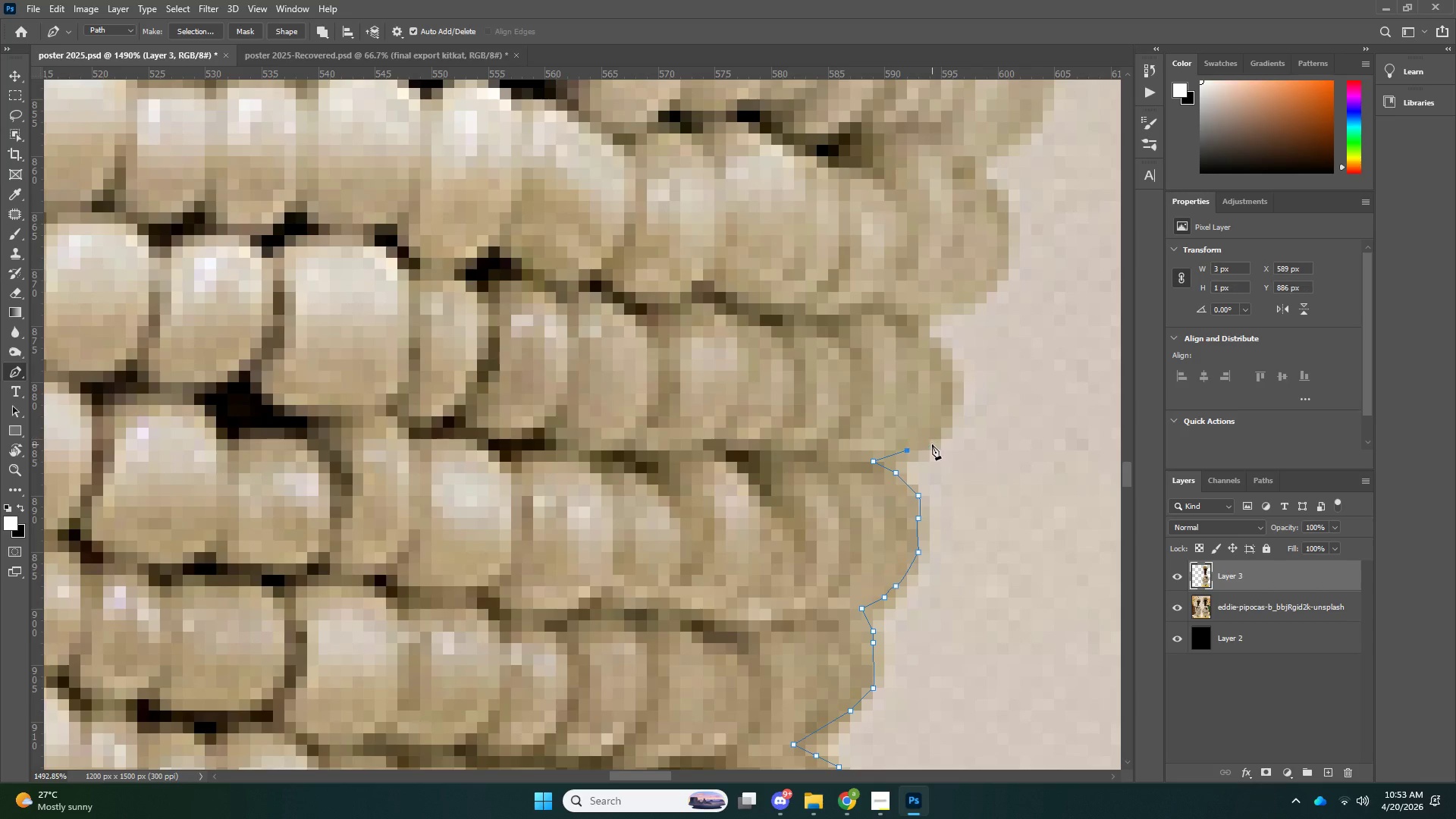 
key(Control+Z)
 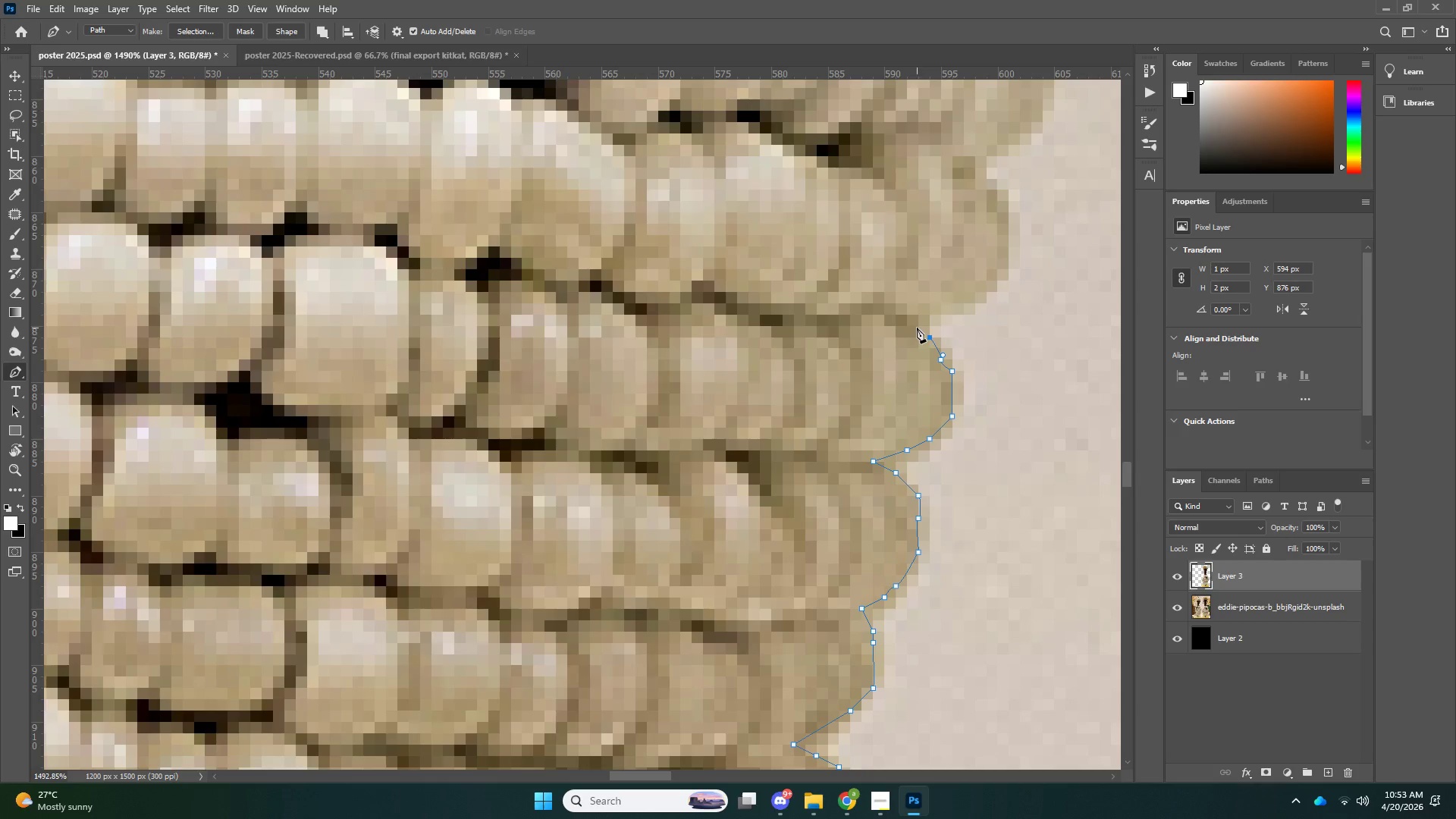 
type(zp)
 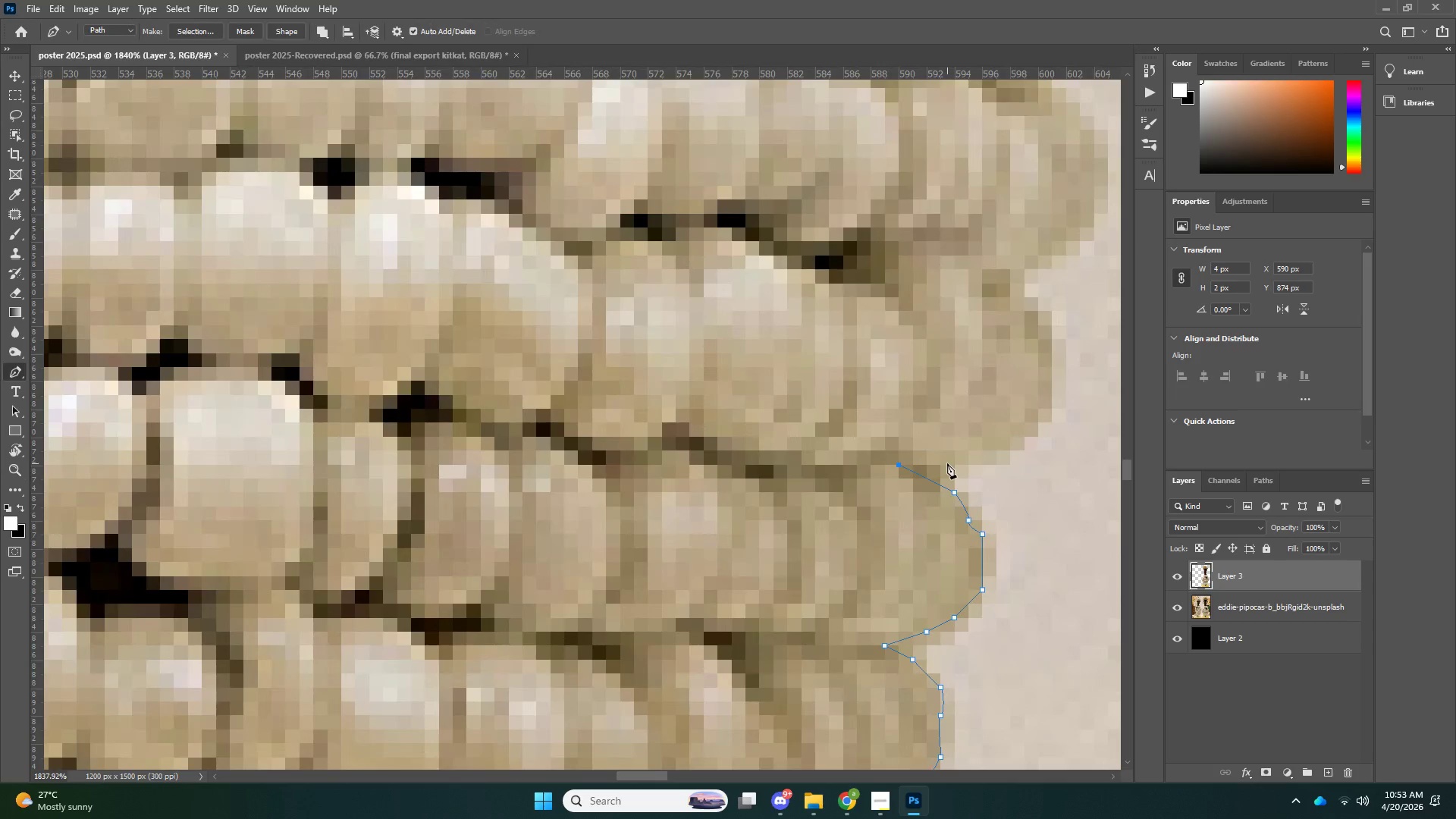 
left_click_drag(start_coordinate=[888, 313], to_coordinate=[758, 313])
 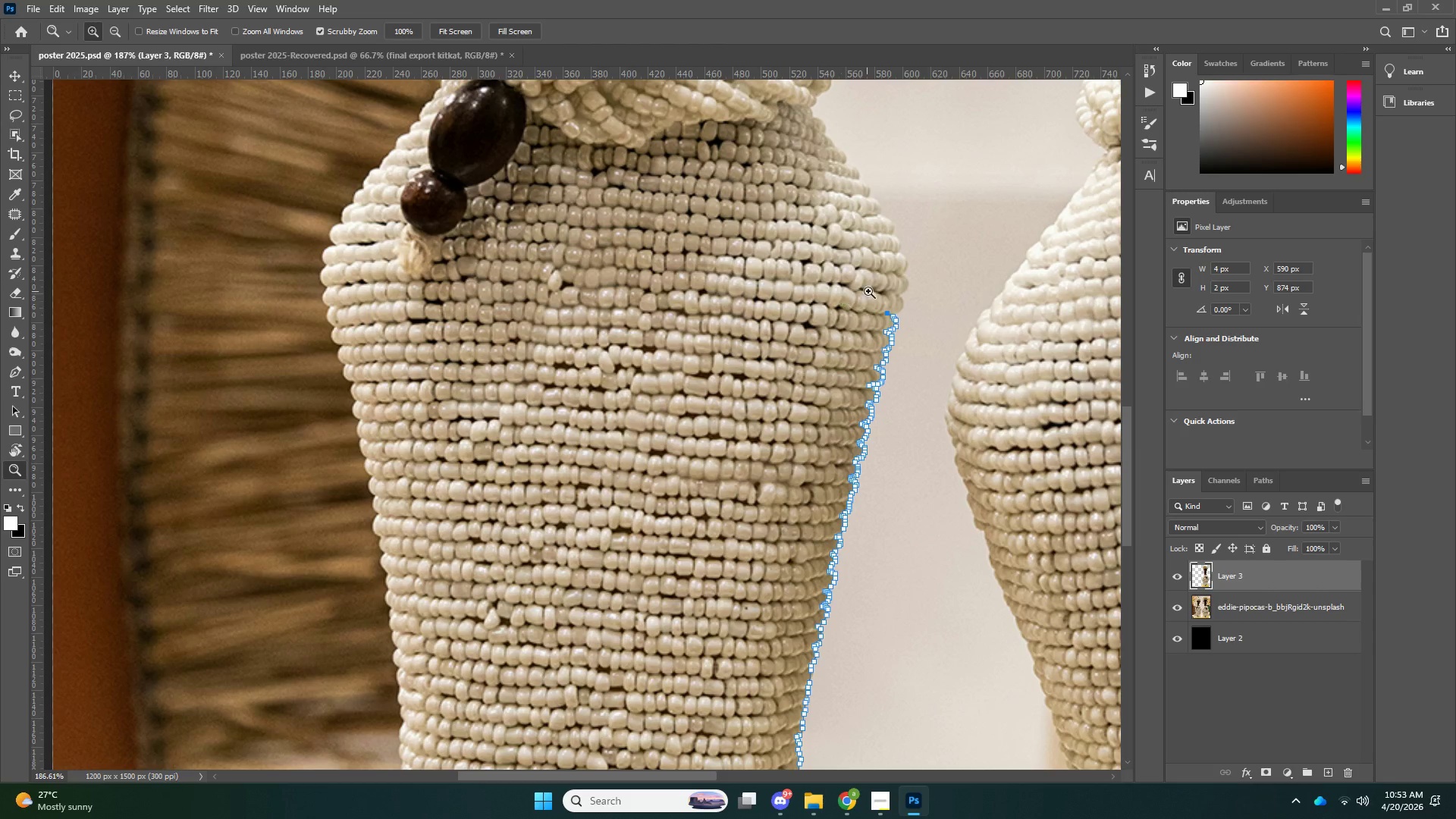 
left_click_drag(start_coordinate=[871, 291], to_coordinate=[923, 290])
 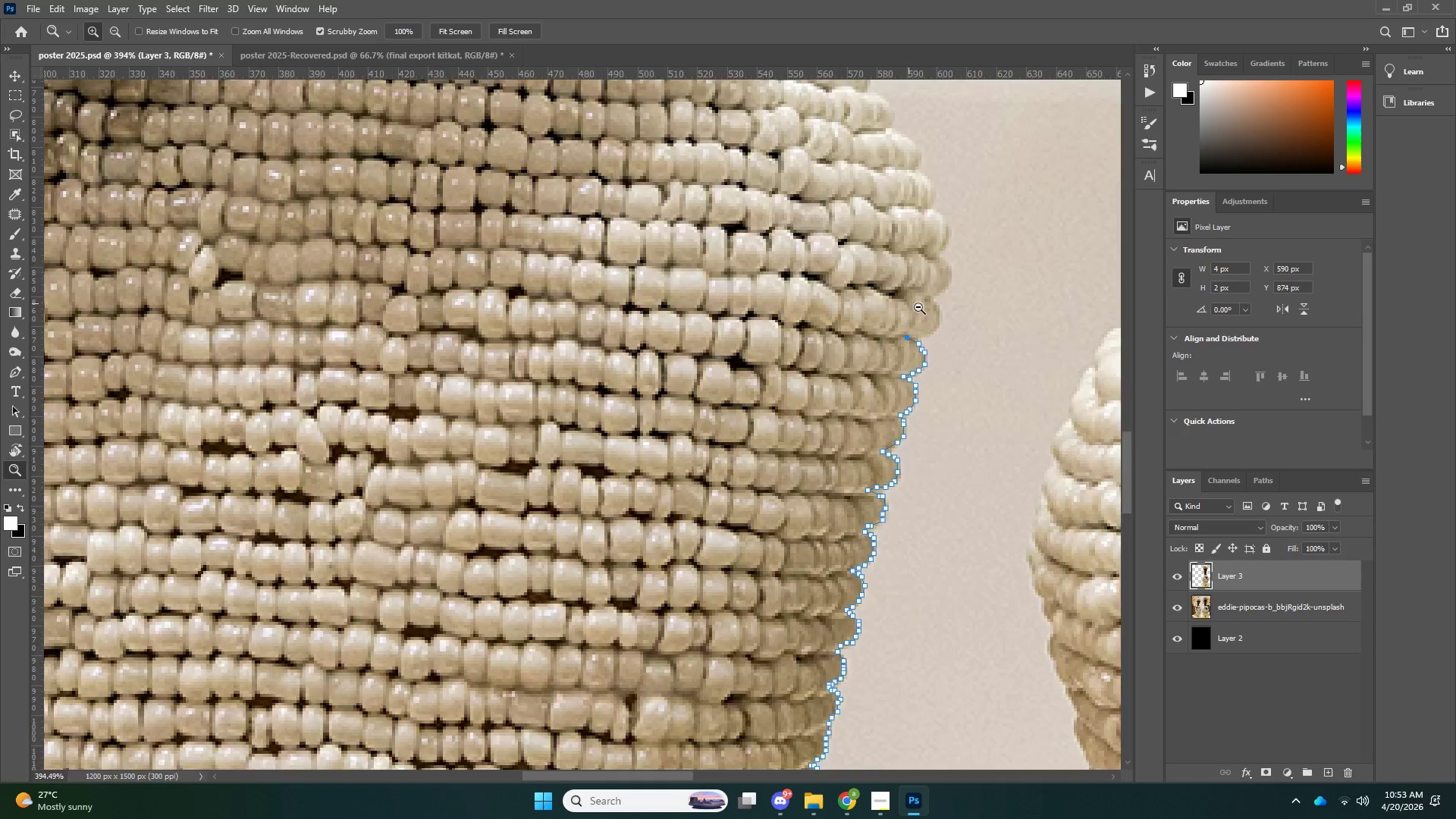 
left_click_drag(start_coordinate=[908, 303], to_coordinate=[1003, 323])
 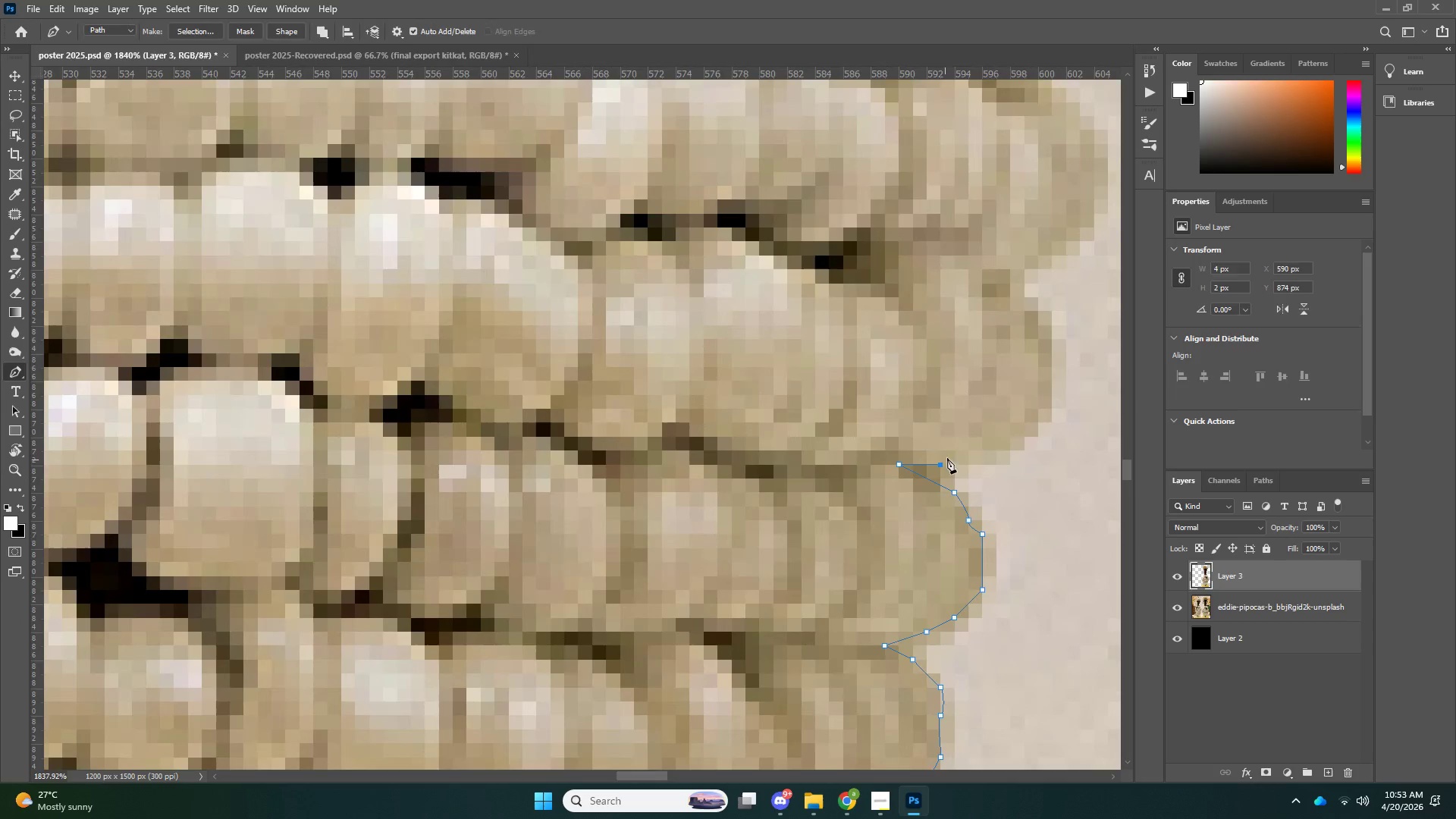 
double_click([987, 459])
 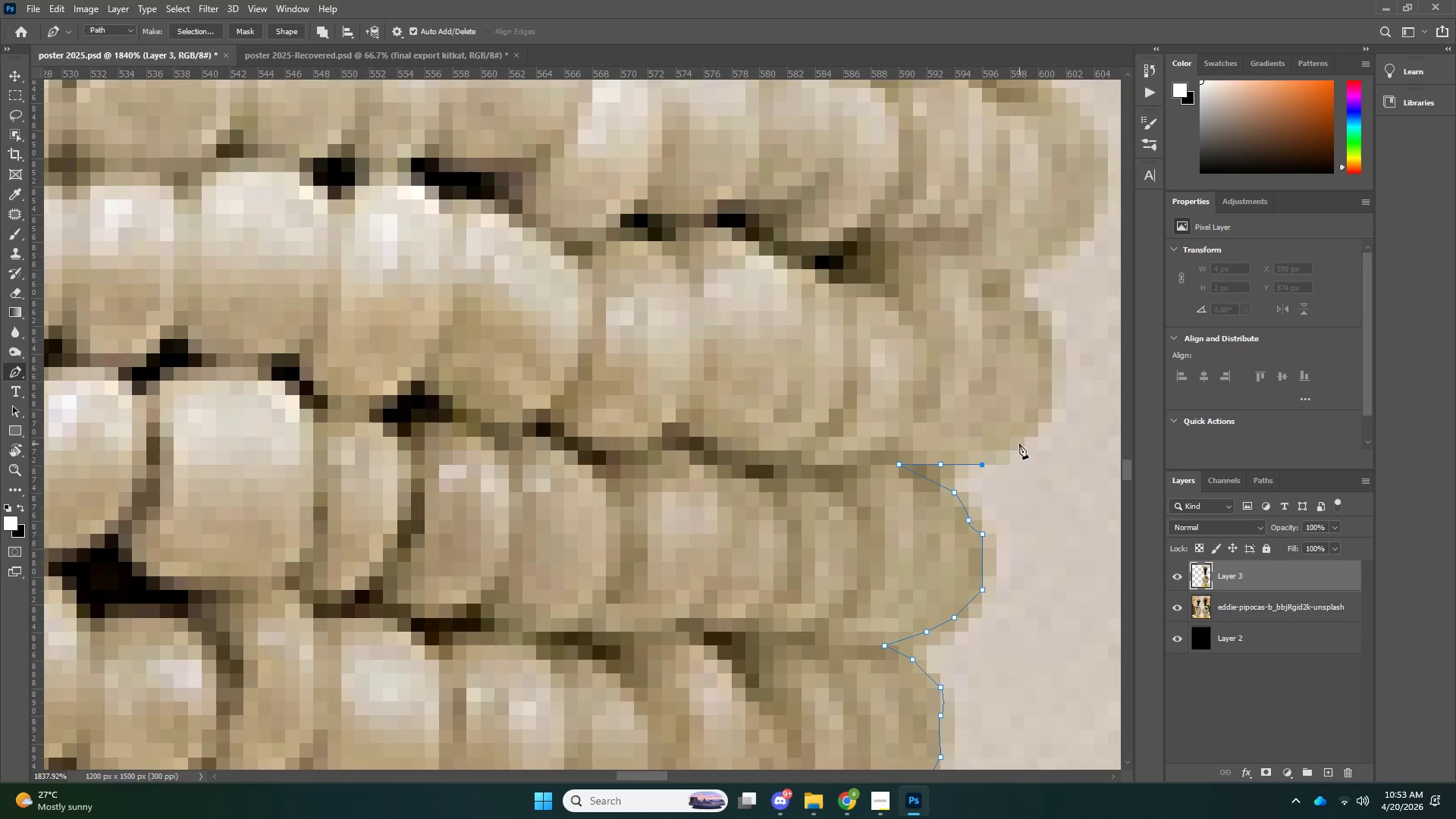 
triple_click([1019, 444])
 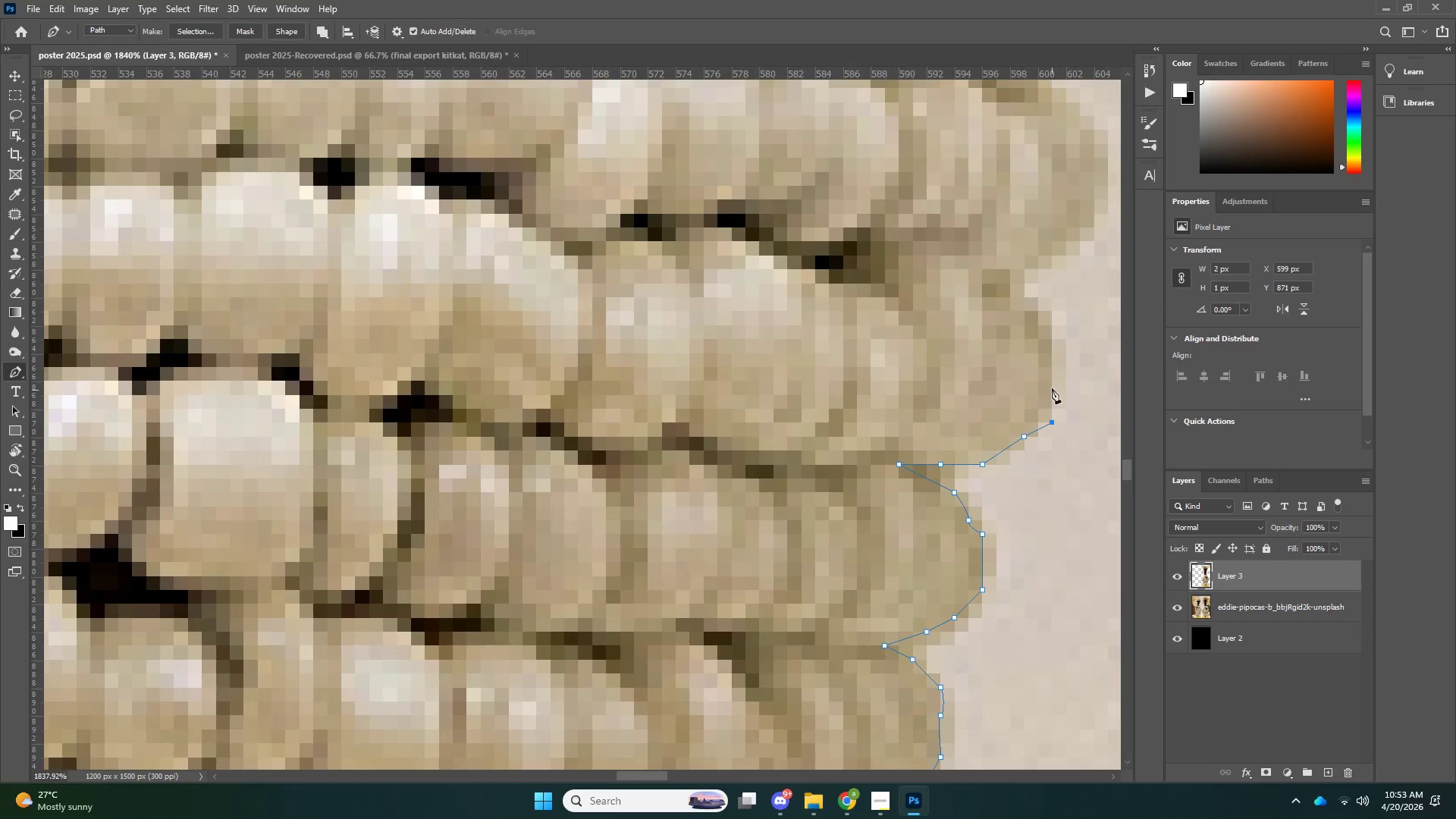 
left_click_drag(start_coordinate=[1053, 378], to_coordinate=[1053, 372])
 